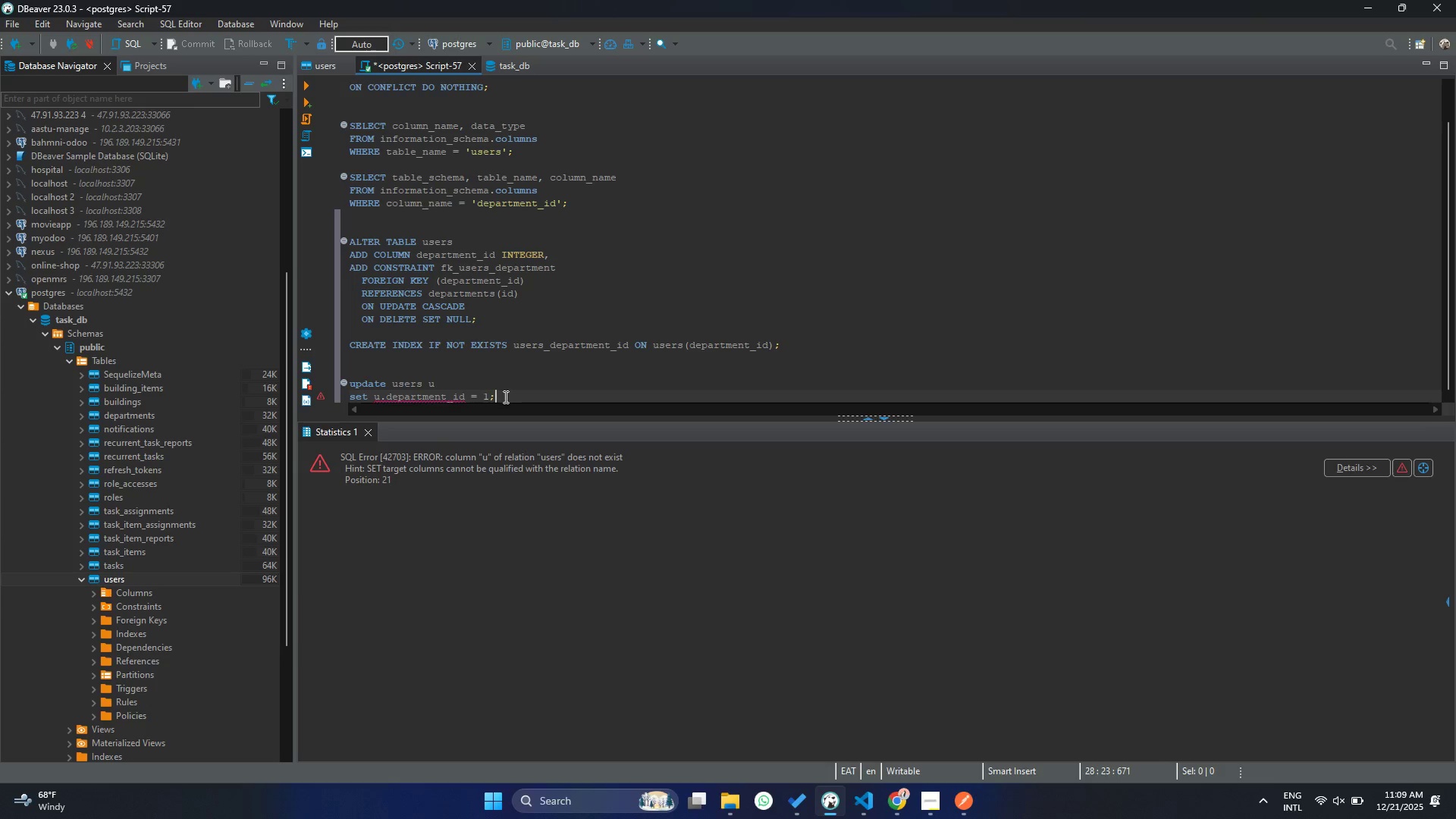 
left_click_drag(start_coordinate=[504, 397], to_coordinate=[303, 384])
 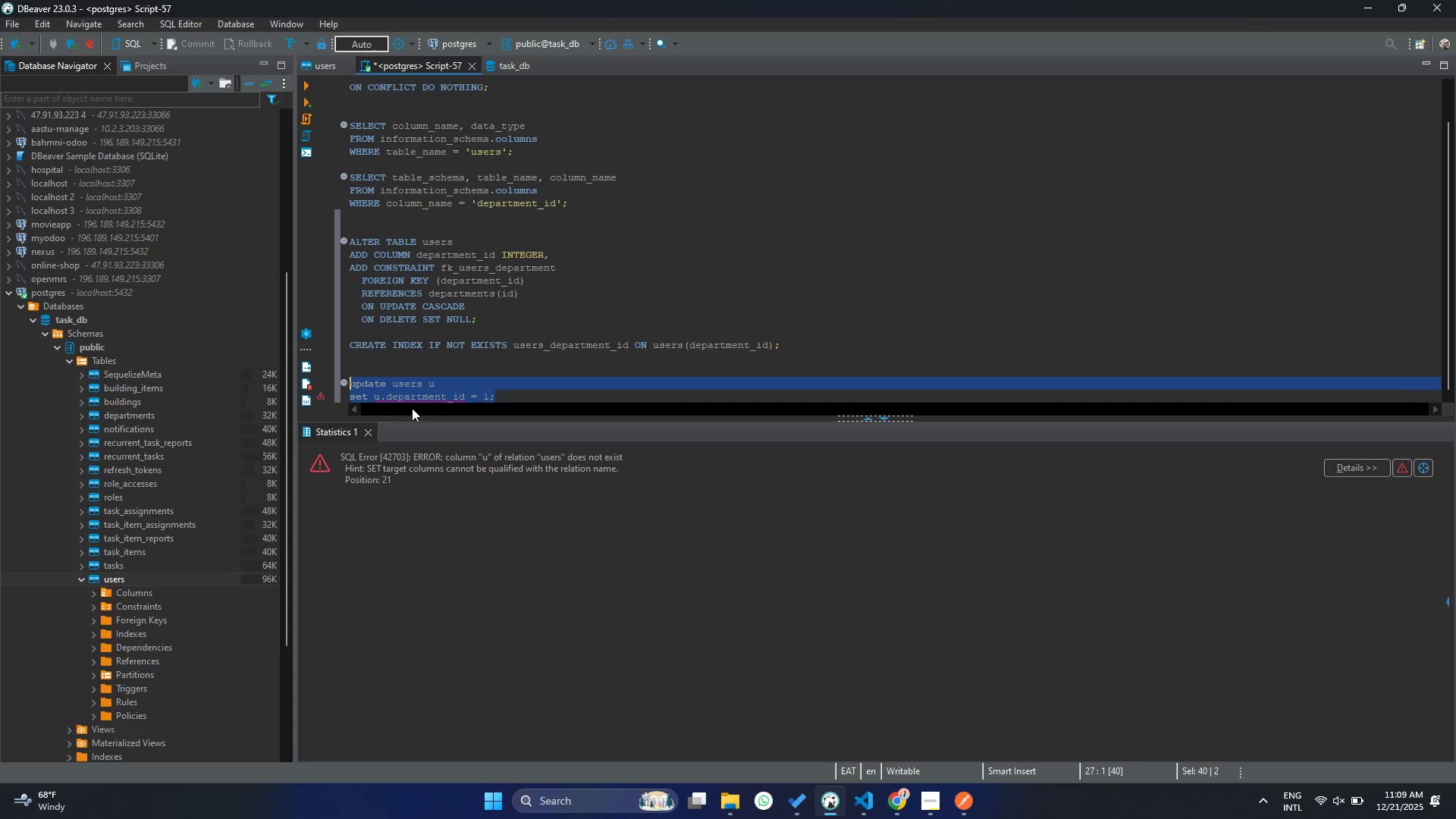 
key(Control+C)
 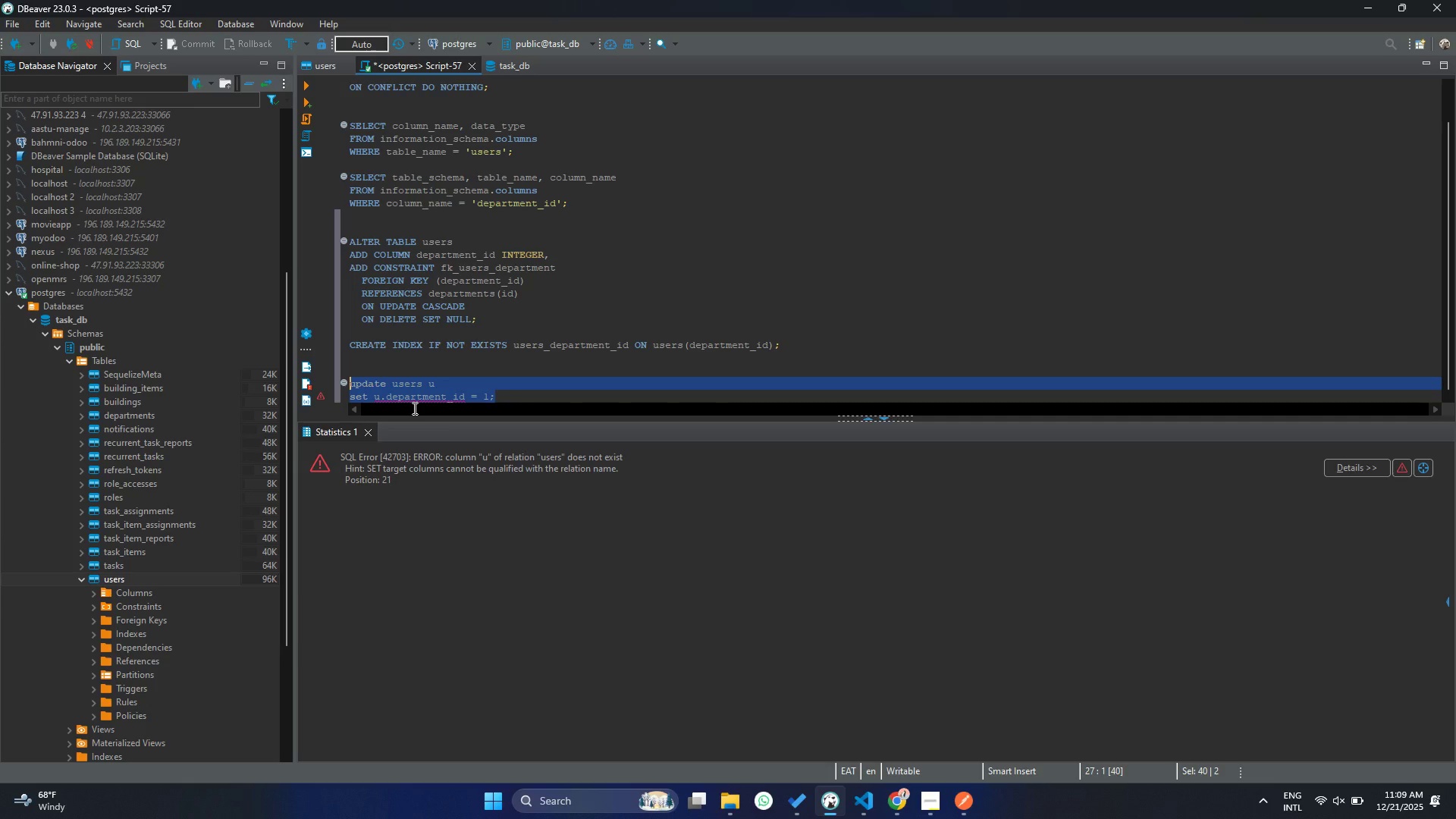 
wait(28.42)
 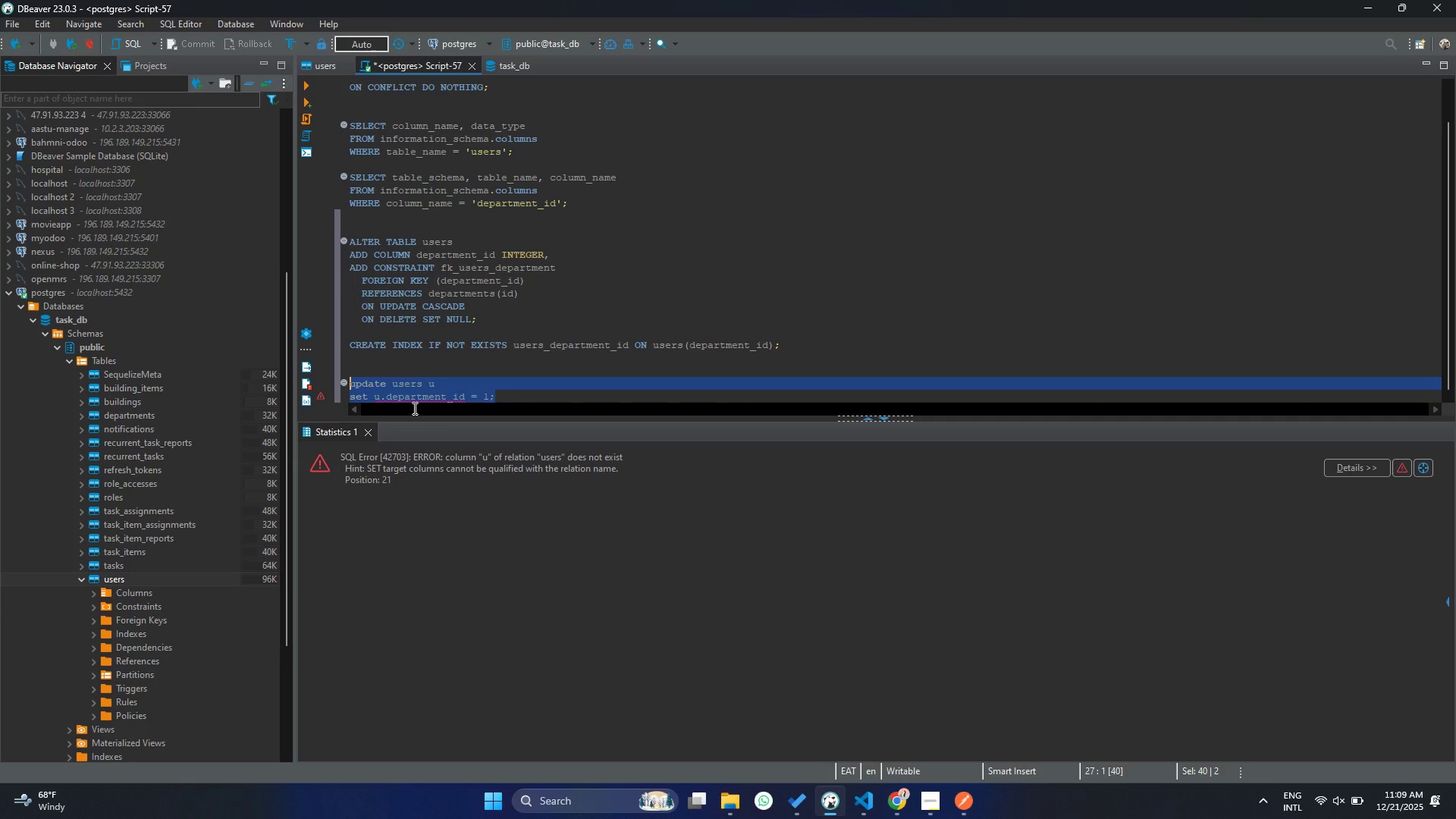 
left_click([322, 67])
 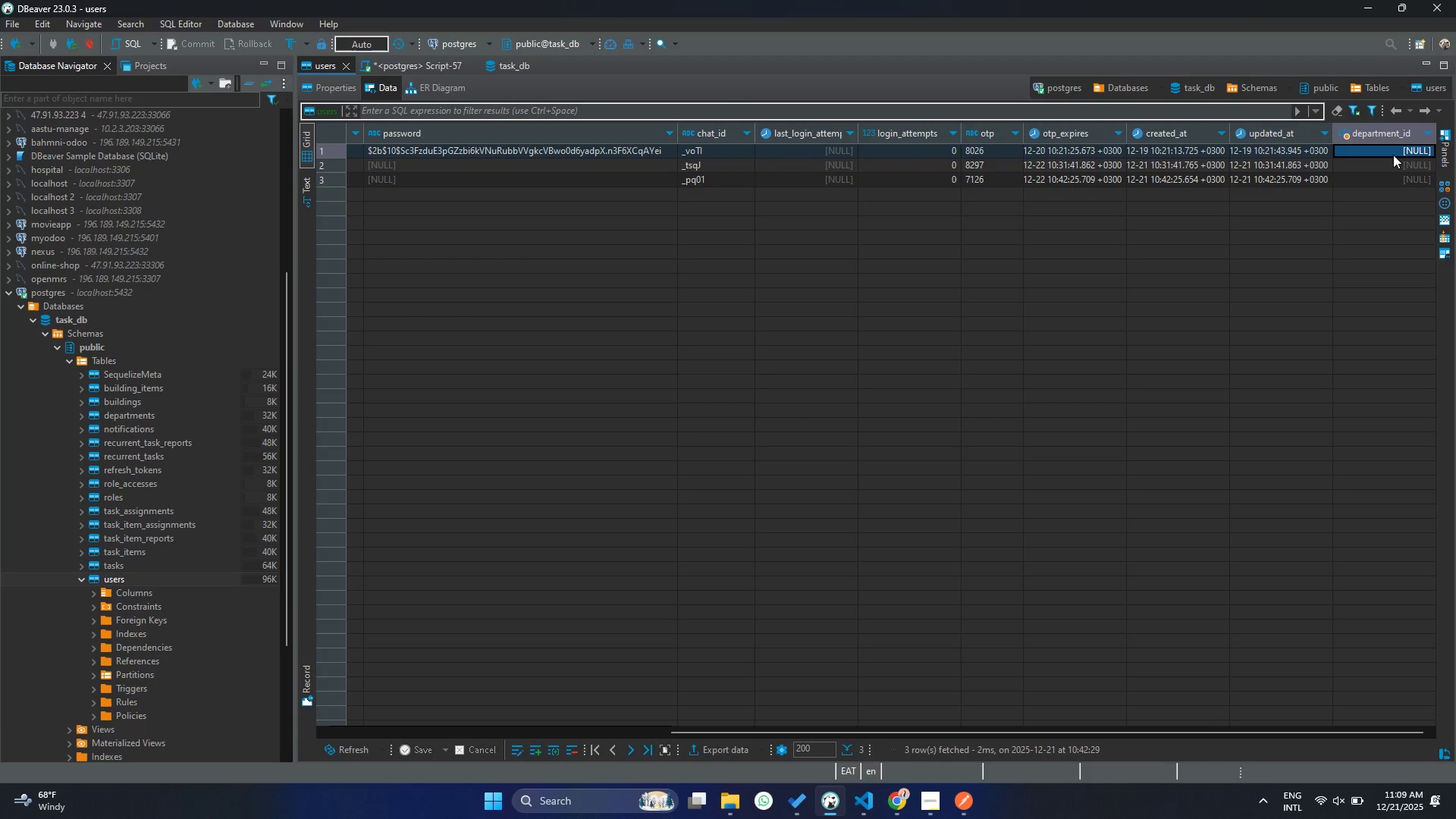 
double_click([1394, 147])
 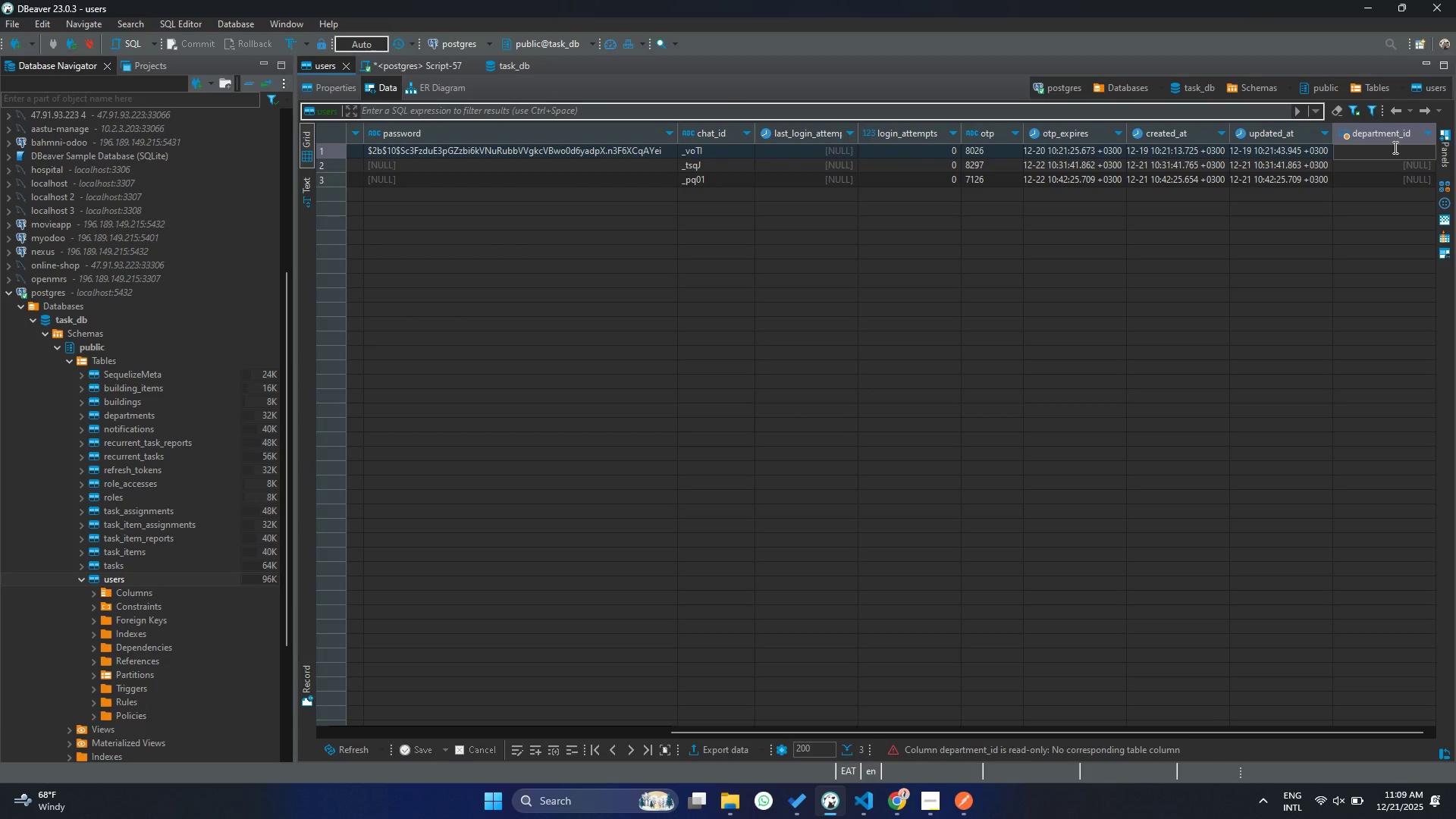 
type(sss2)
 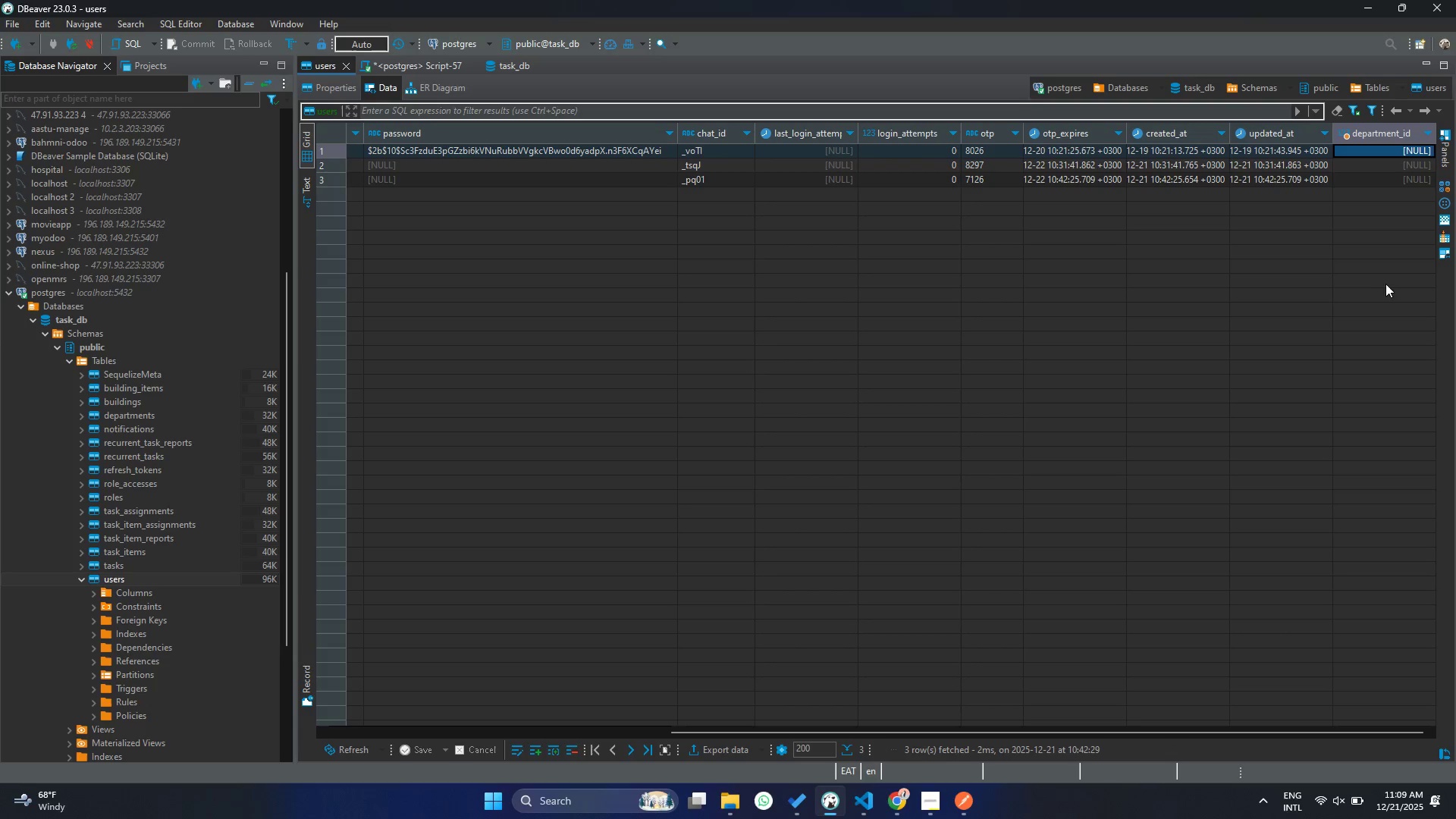 
hold_key(key=1, duration=0.33)
 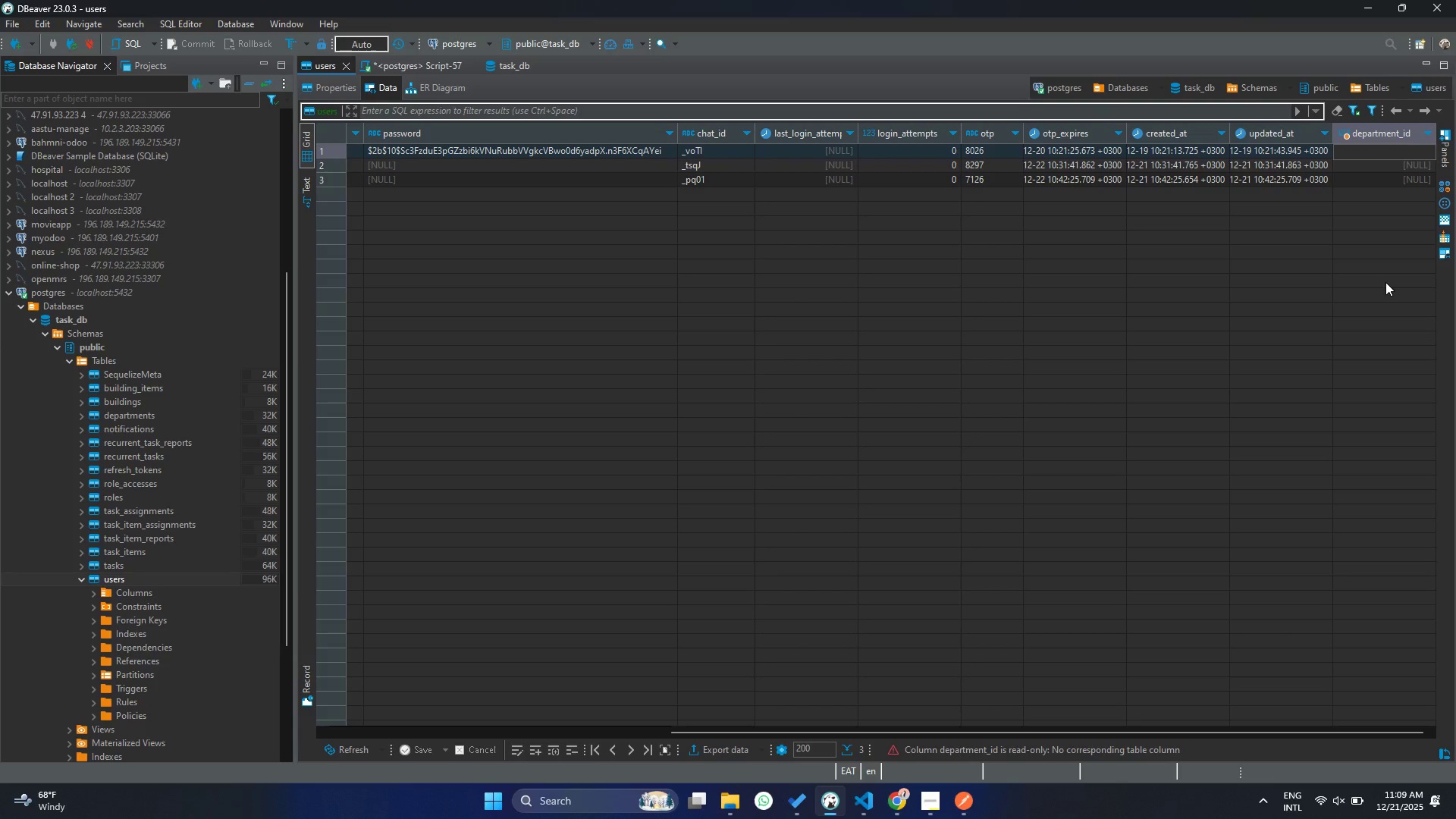 
left_click([1385, 284])
 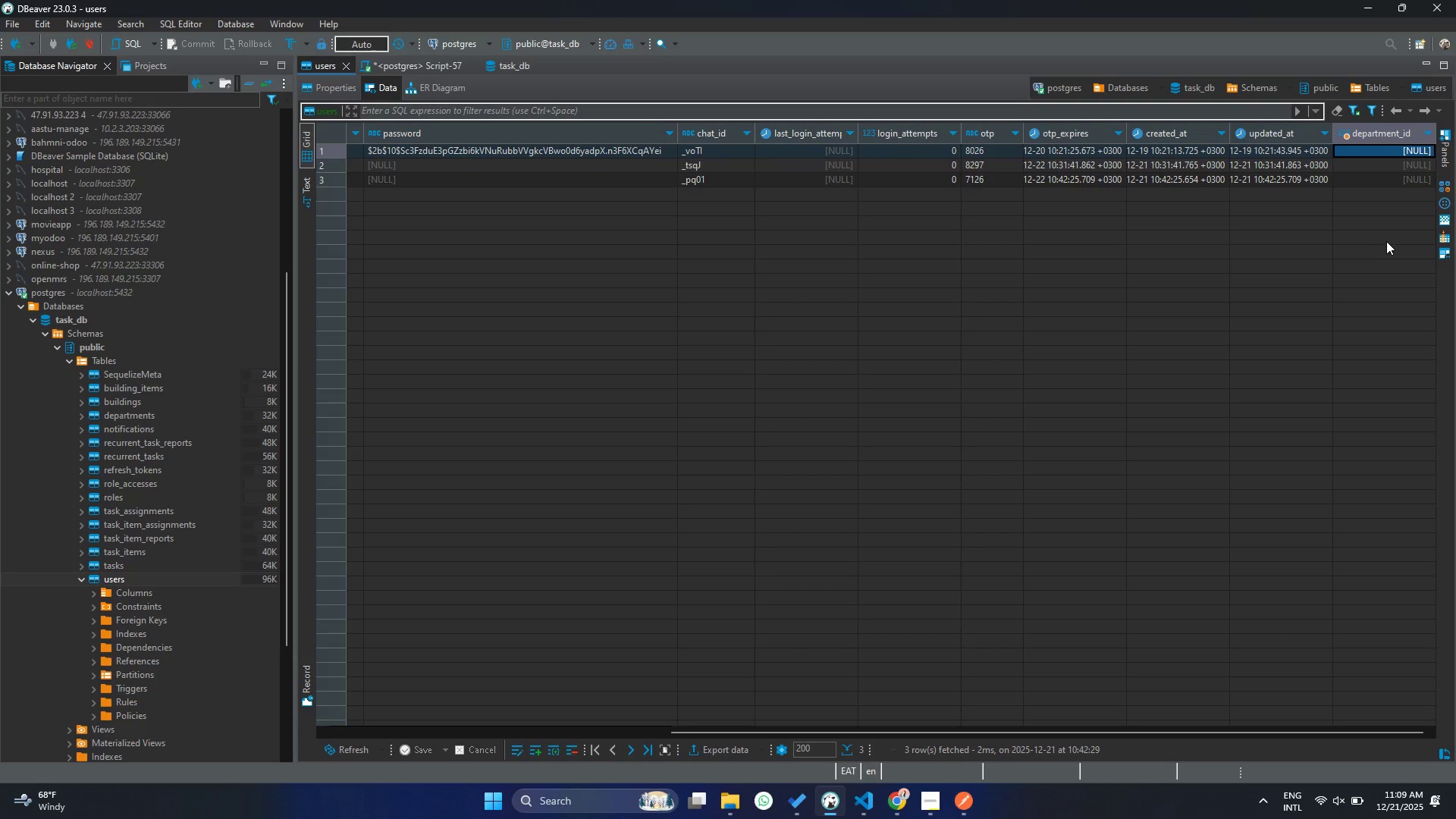 
scroll: coordinate [1430, 162], scroll_direction: down, amount: 5.0
 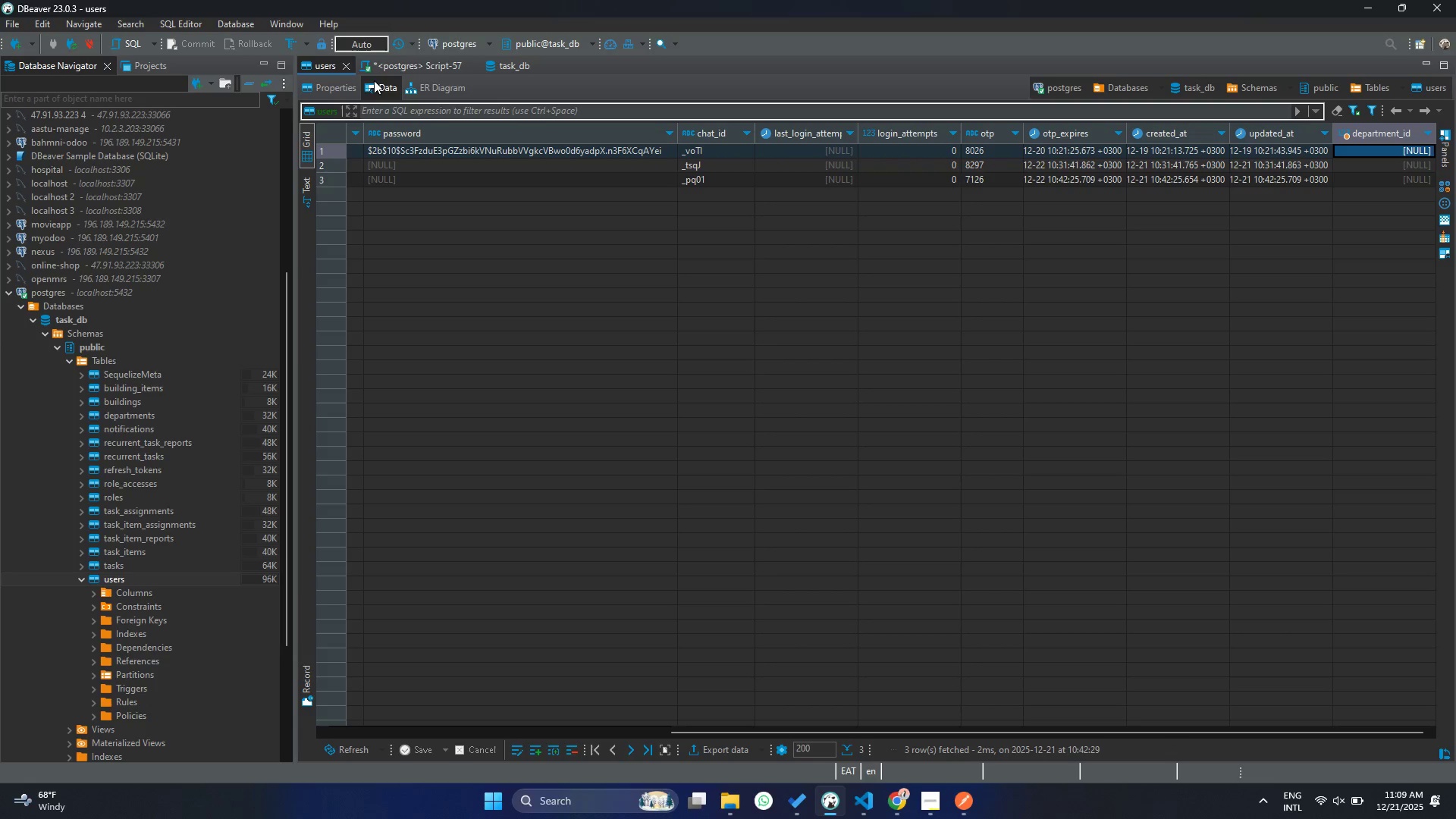 
left_click([423, 64])
 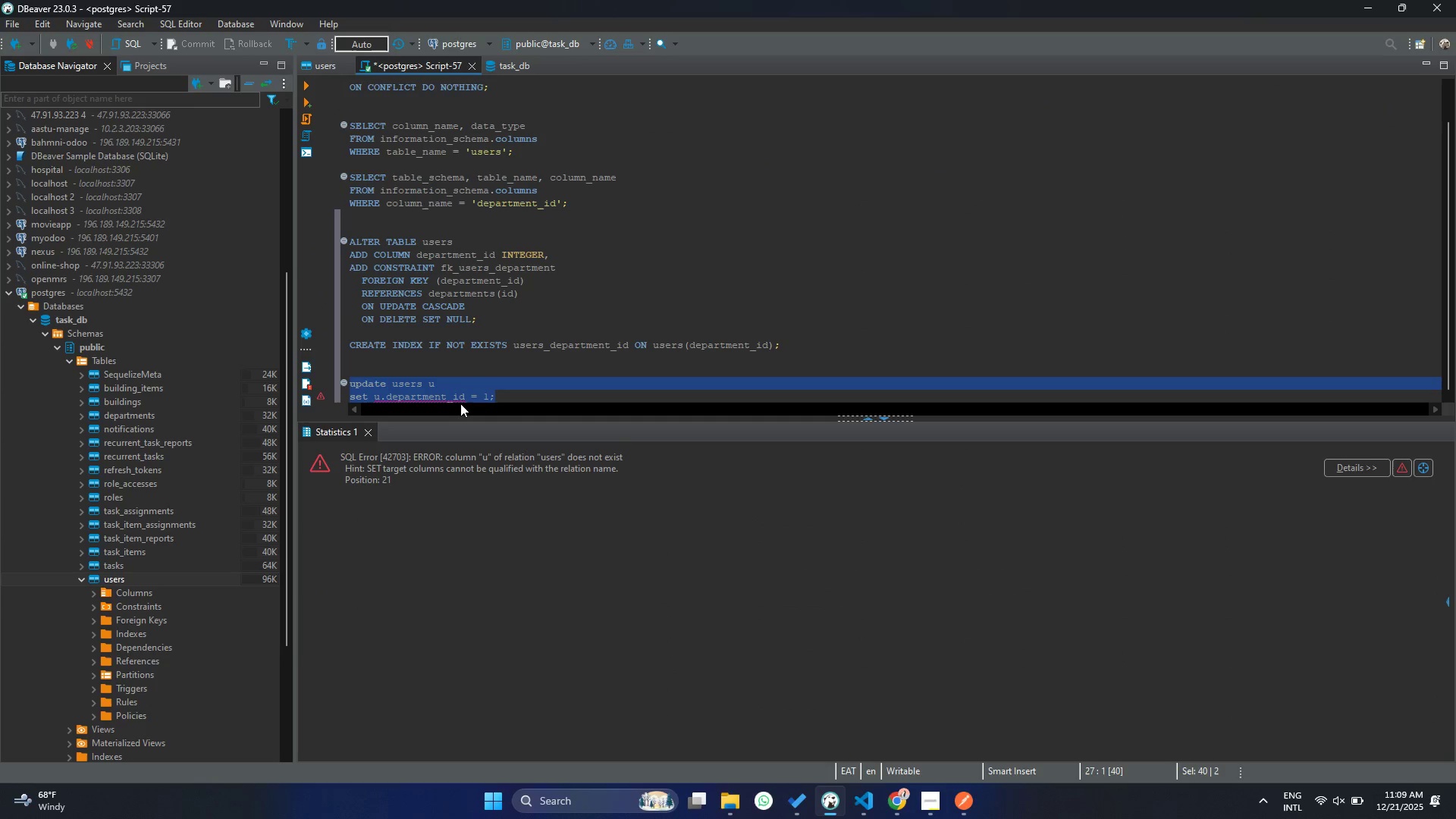 
left_click([459, 392])
 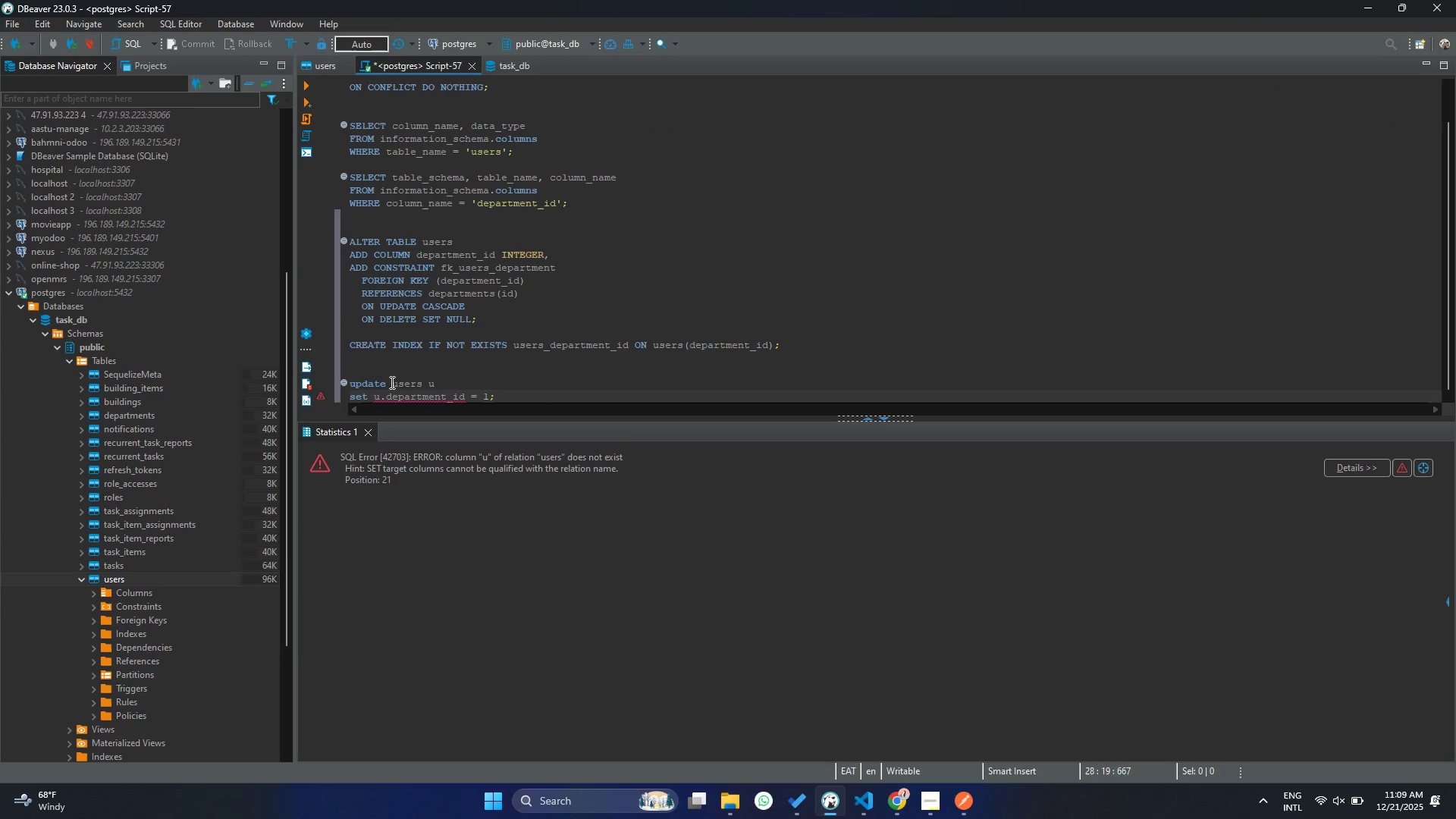 
left_click([391, 382])
 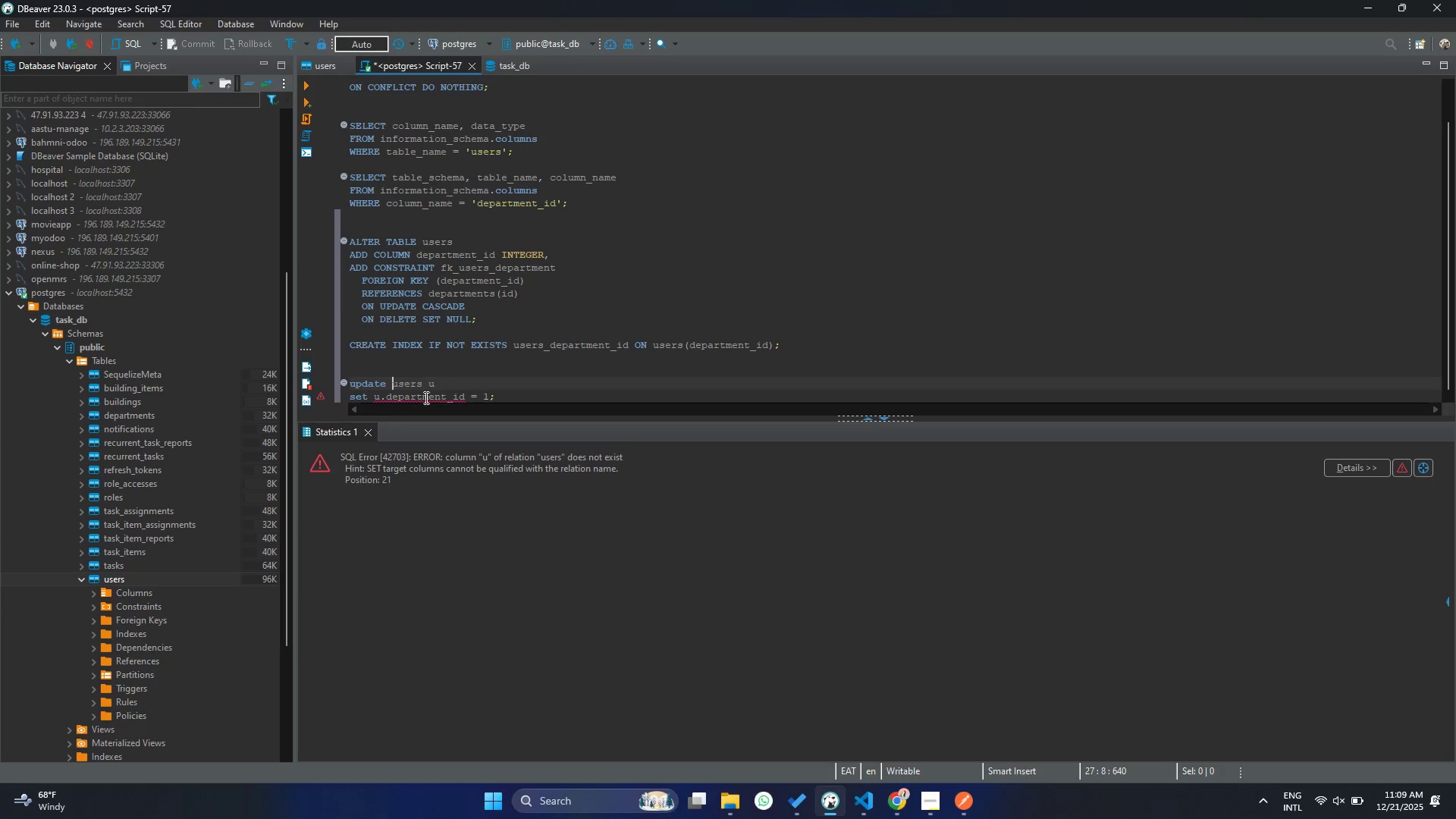 
double_click([410, 397])
 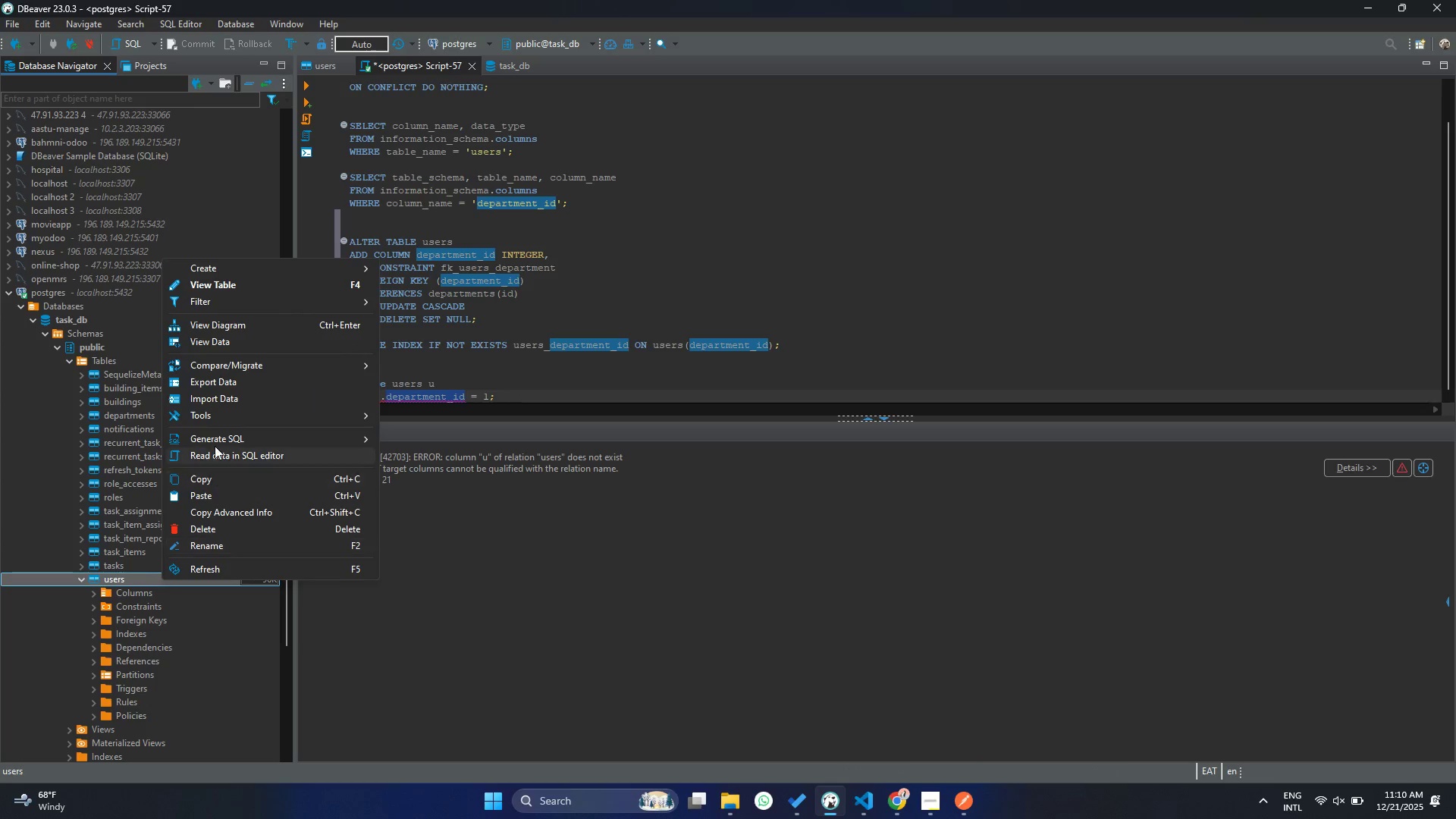 
left_click([232, 564])
 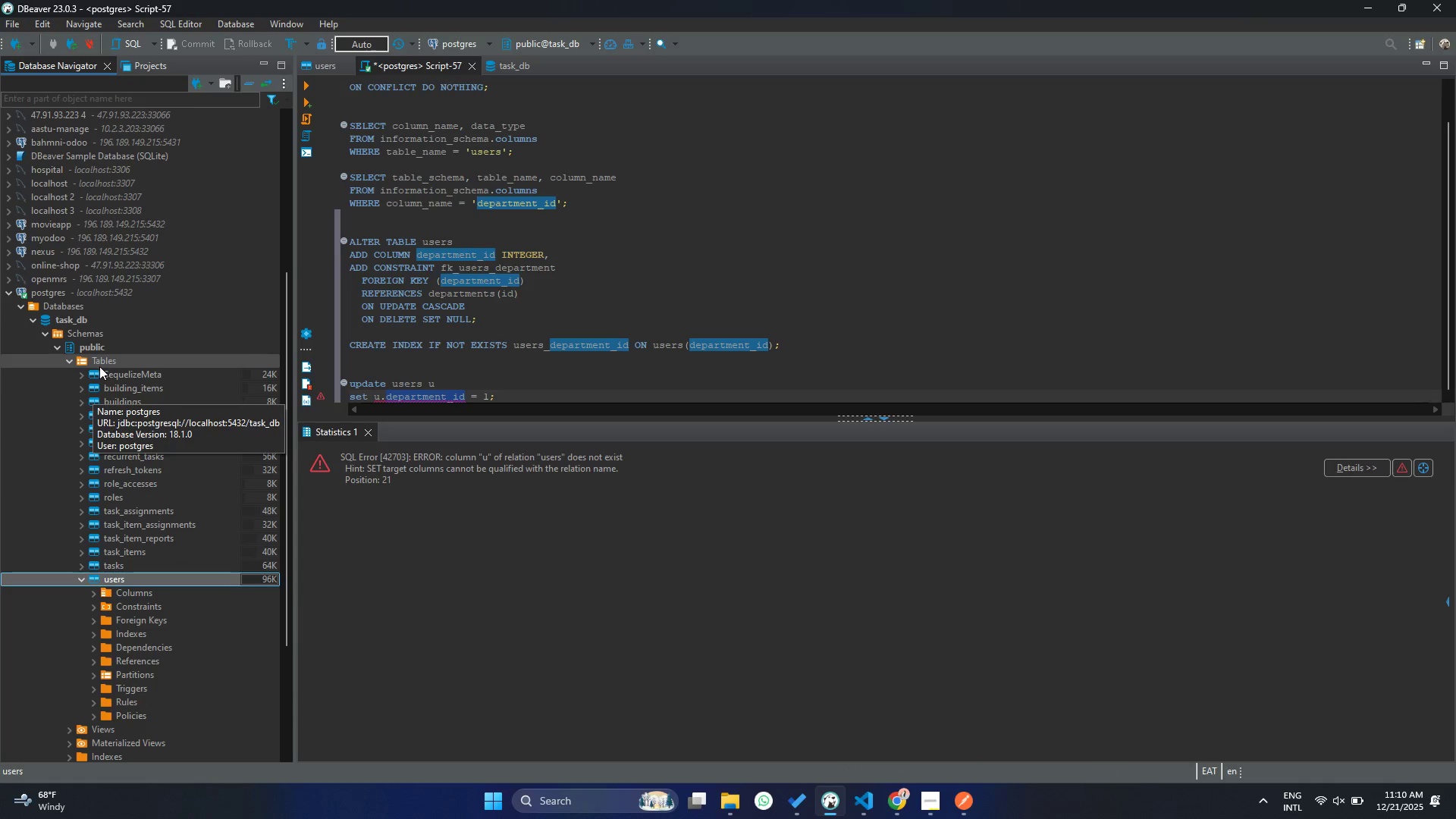 
right_click([102, 358])
 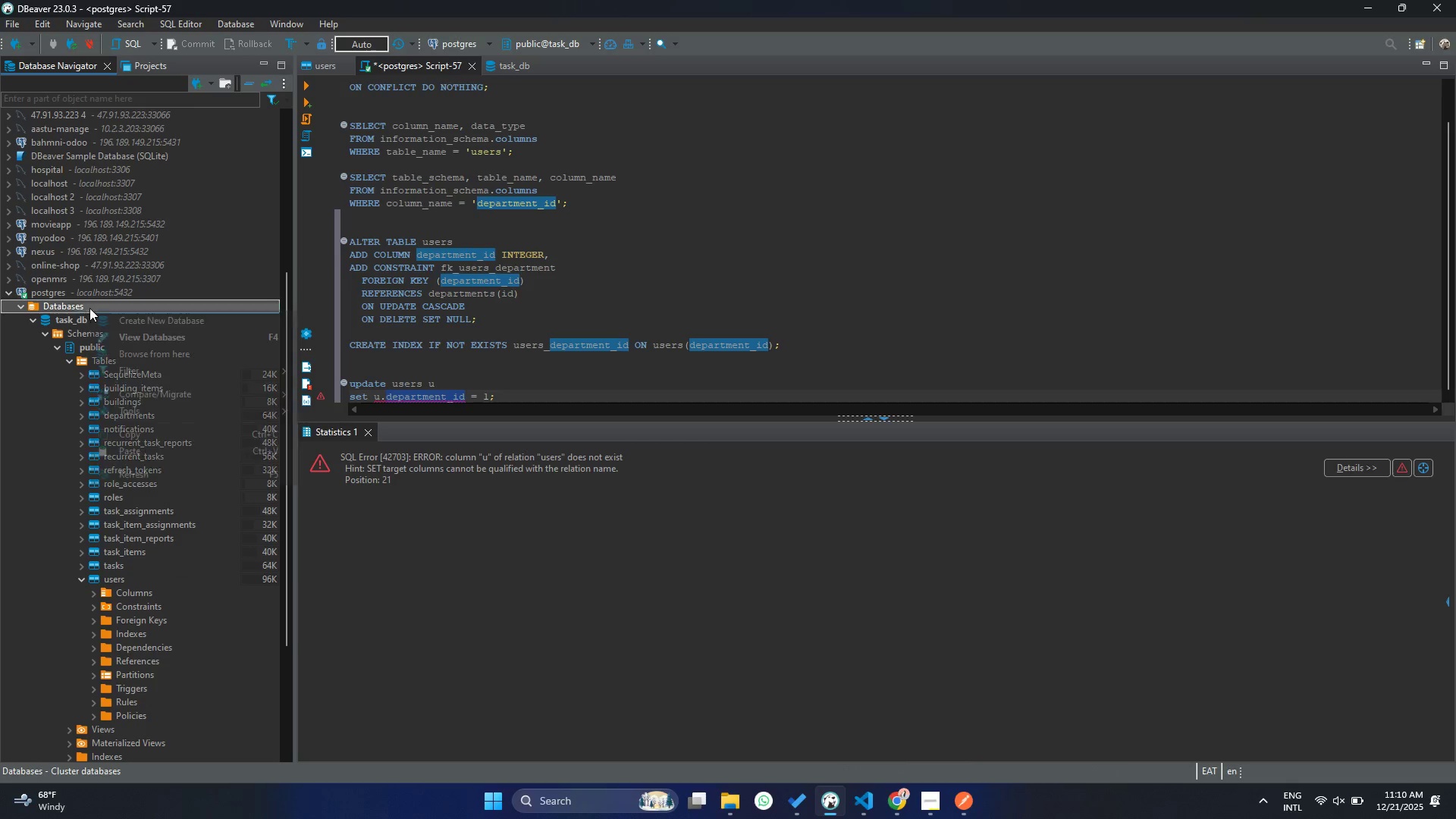 
double_click([86, 292])
 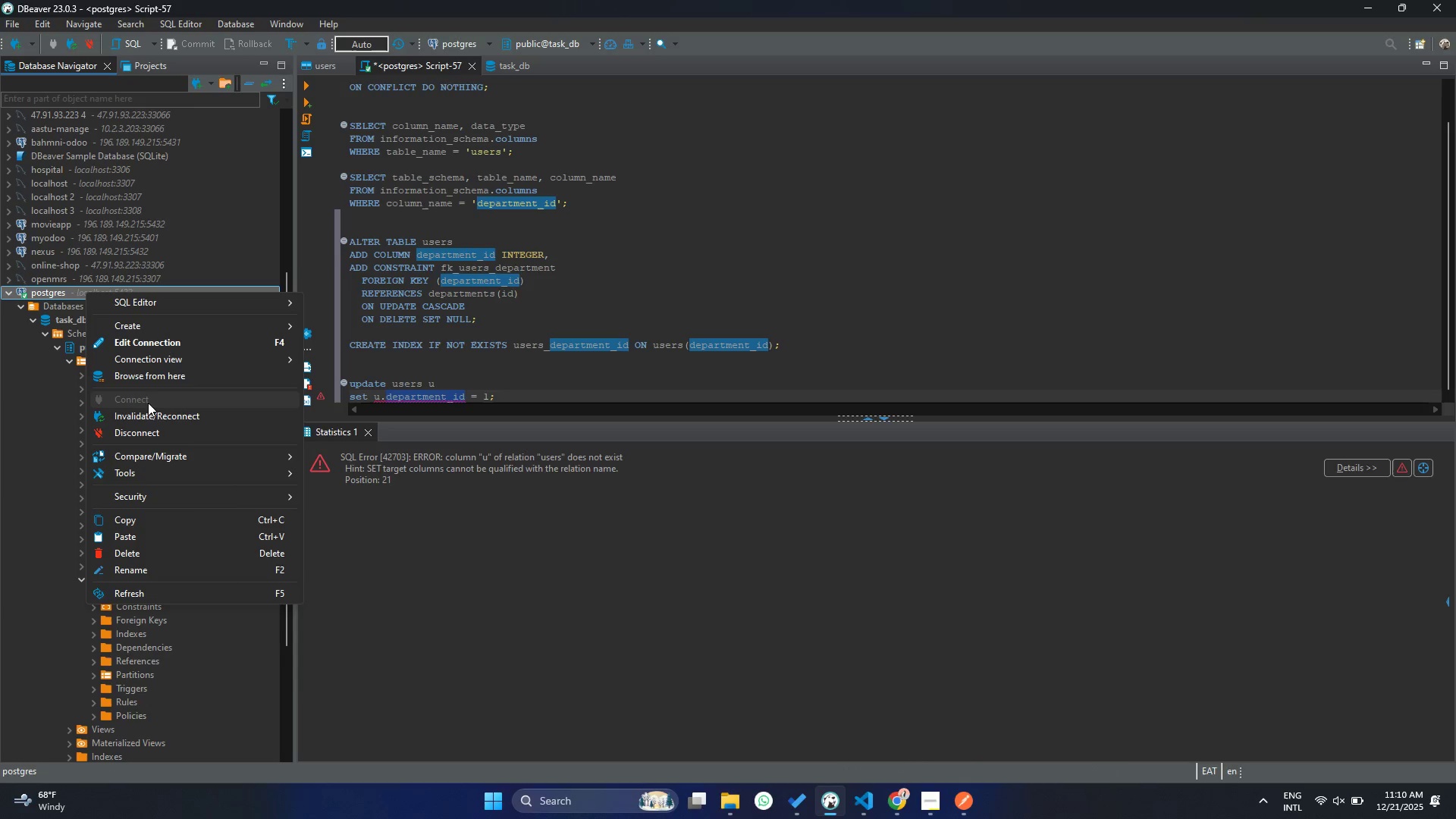 
left_click([149, 413])
 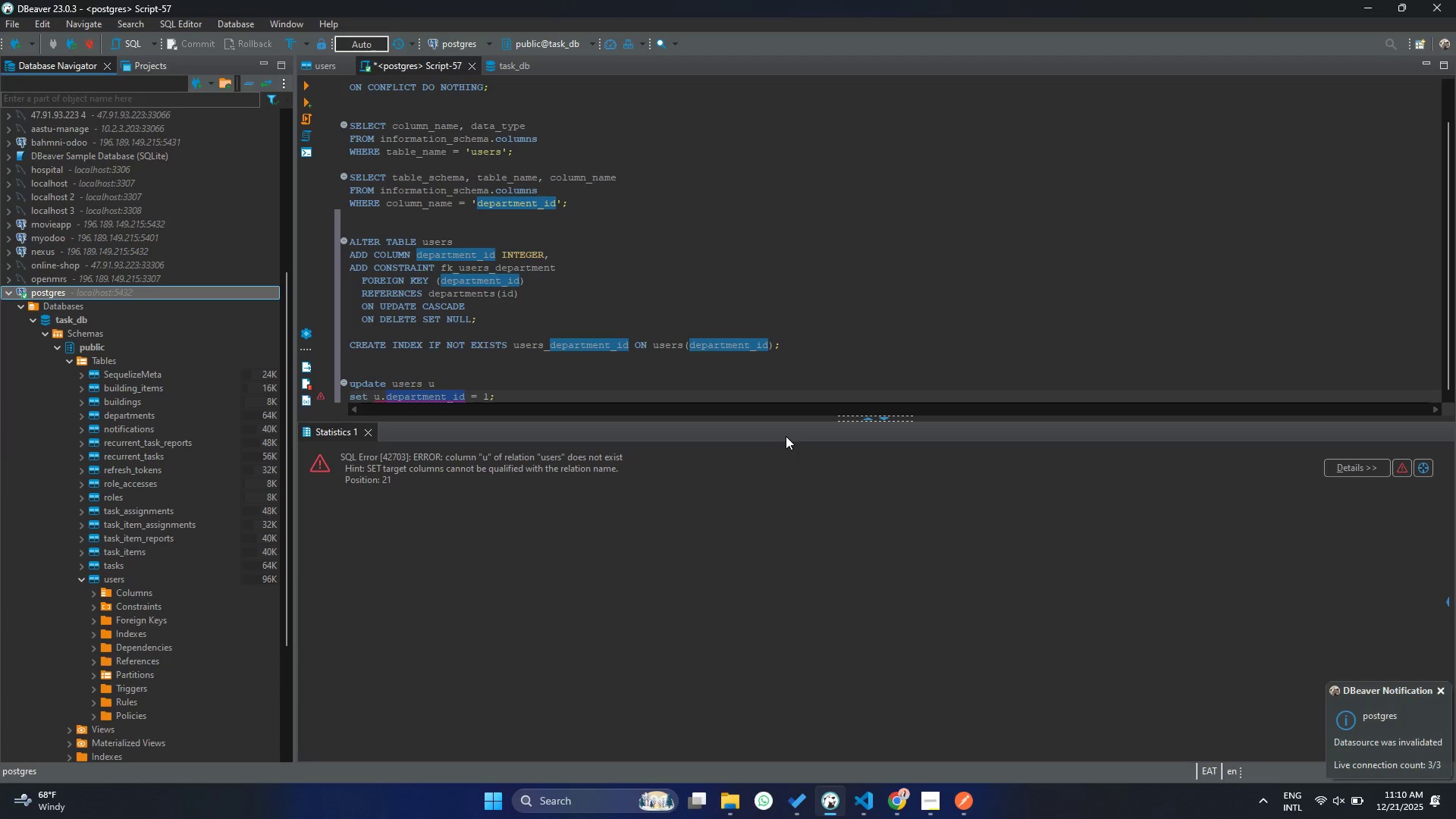 
wait(5.14)
 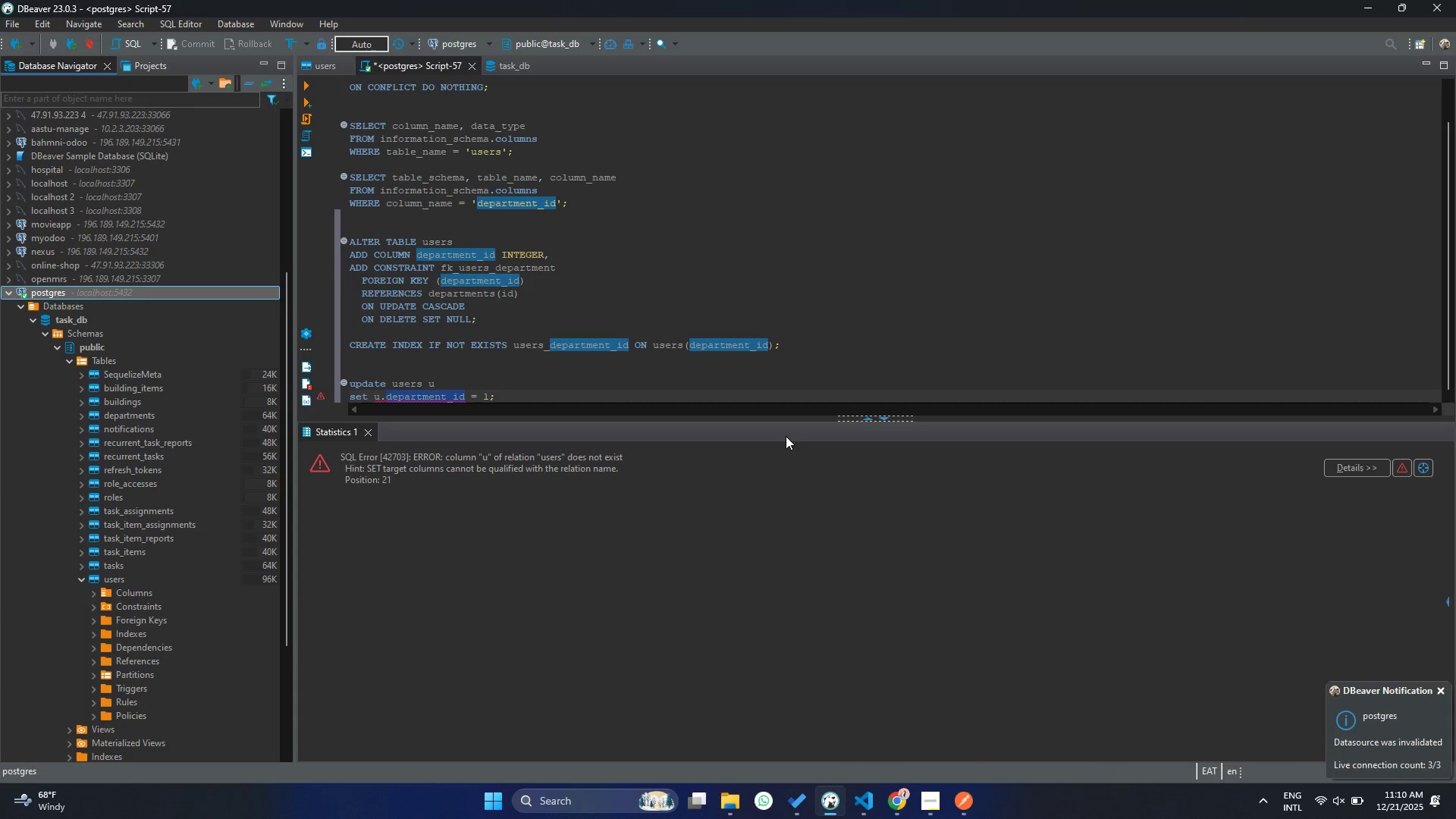 
left_click([378, 388])
 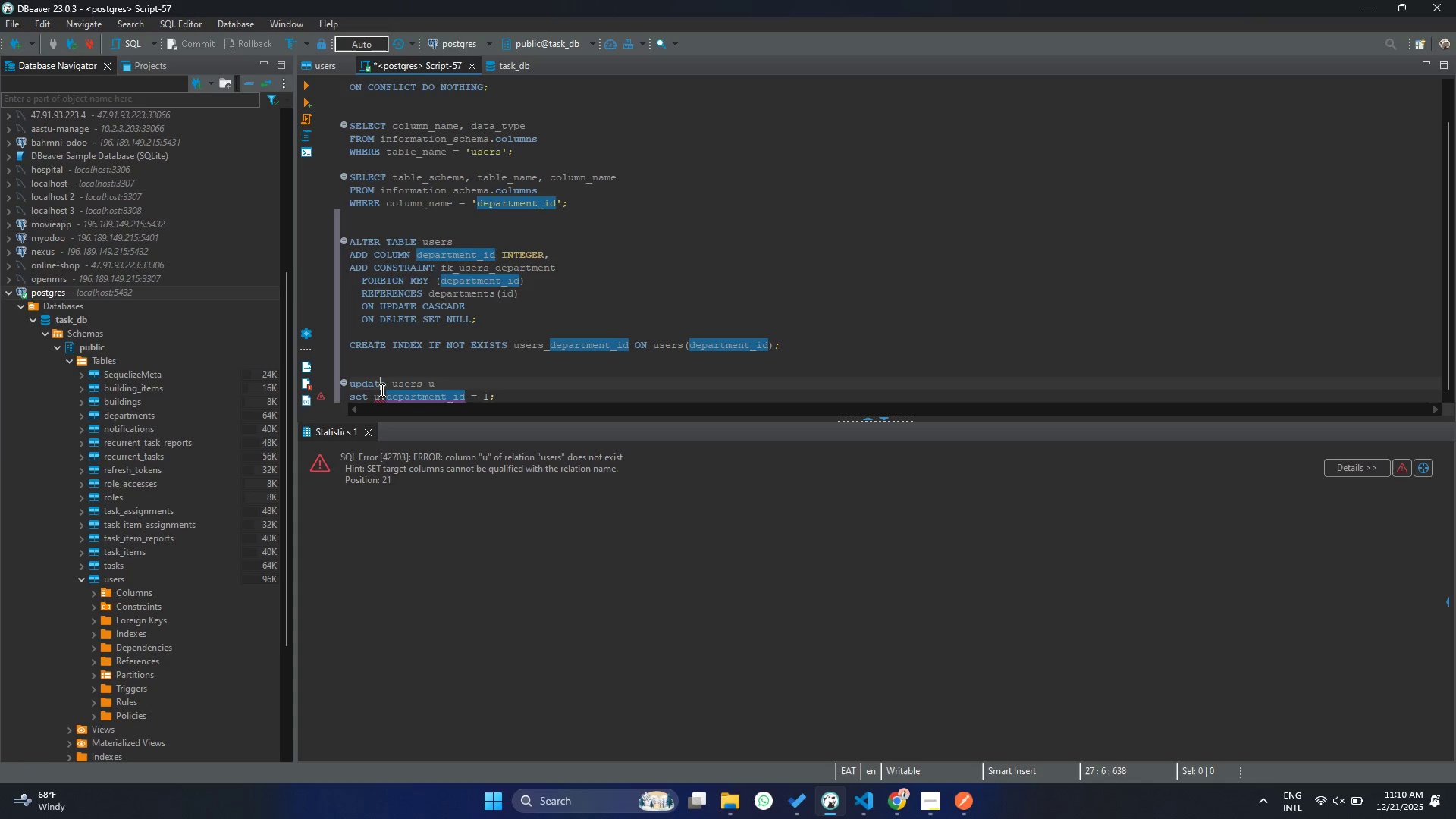 
hold_key(key=ControlLeft, duration=0.84)
 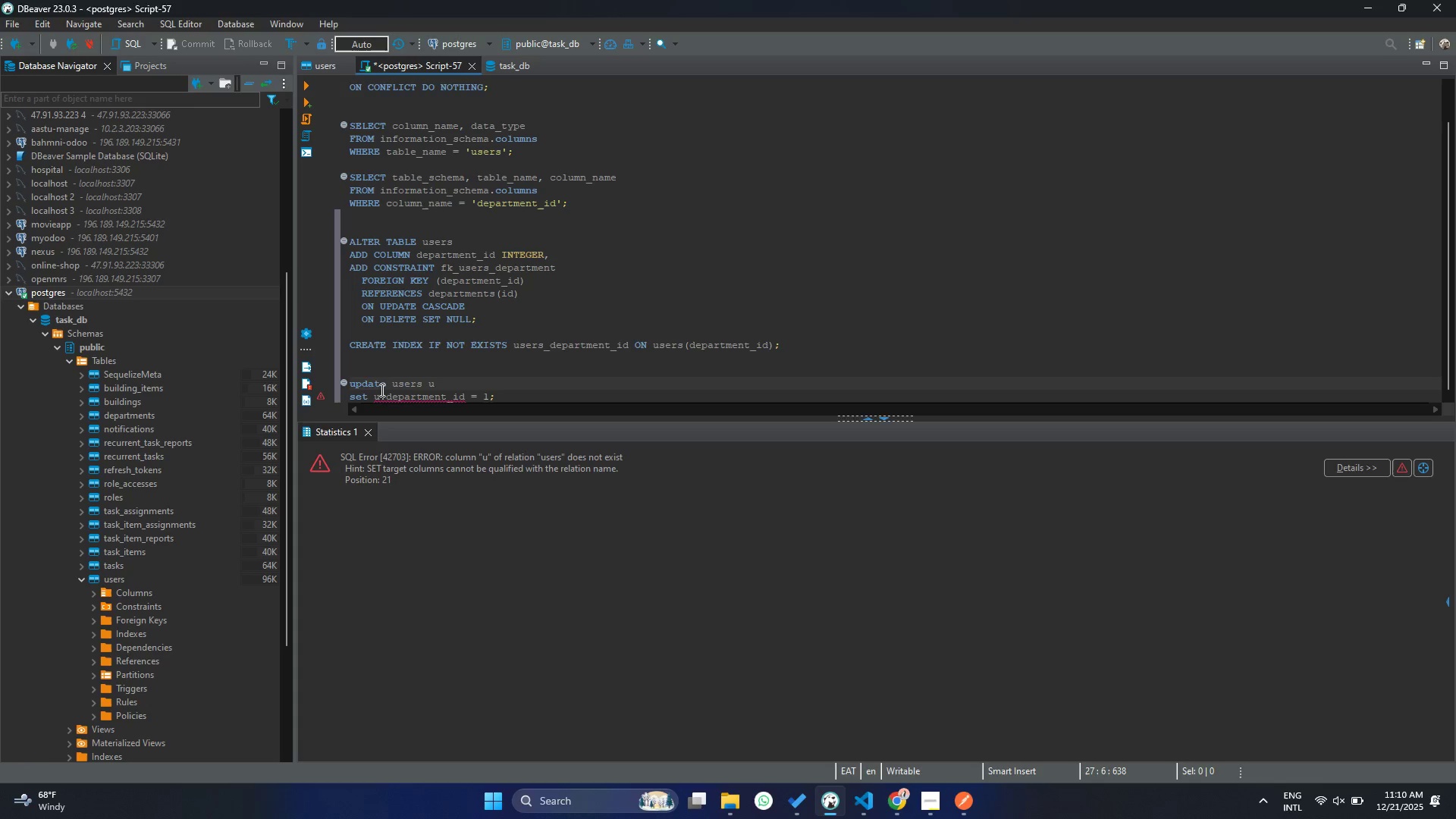 
key(Control+ControlLeft)
 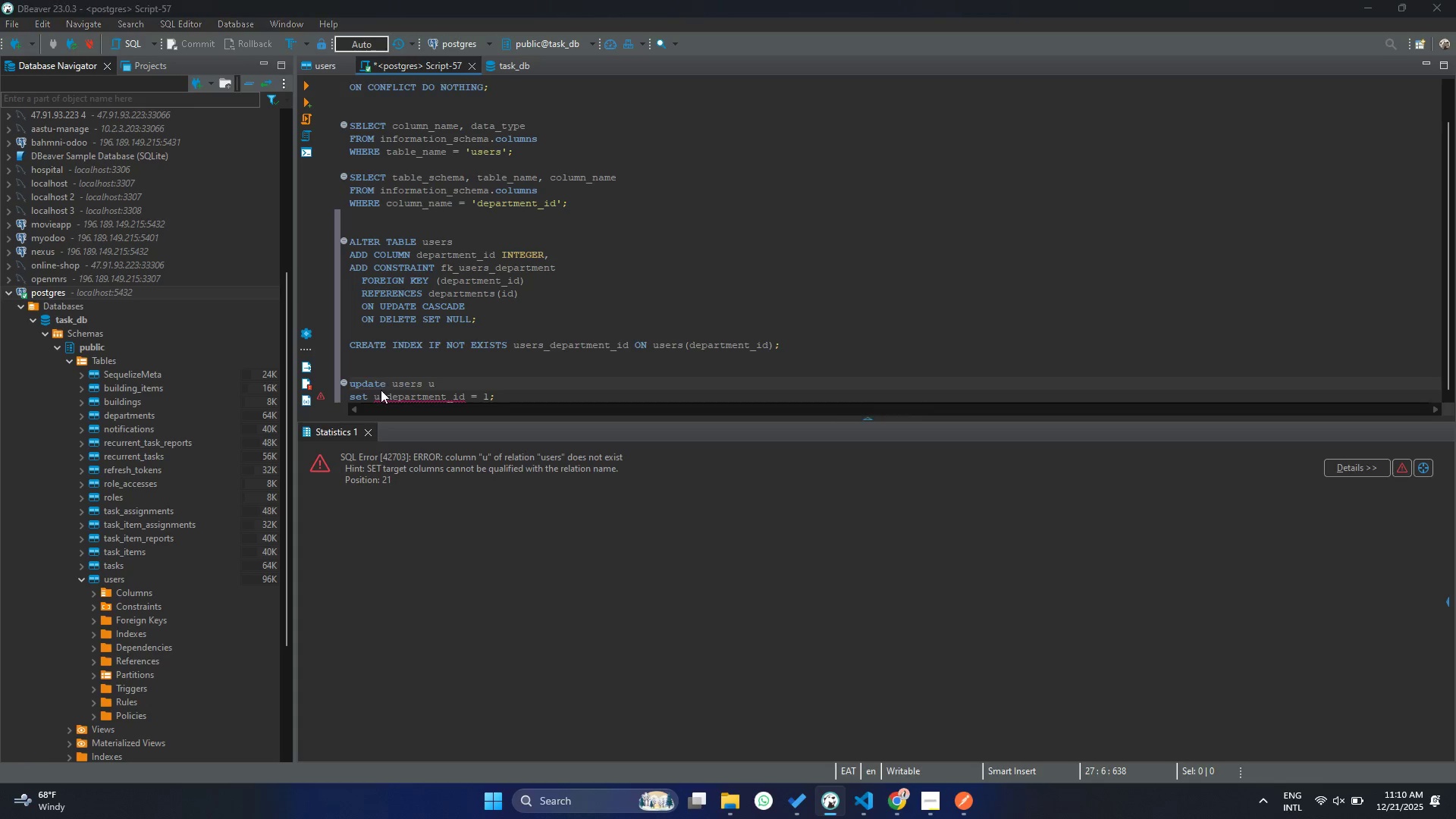 
key(Control+Enter)
 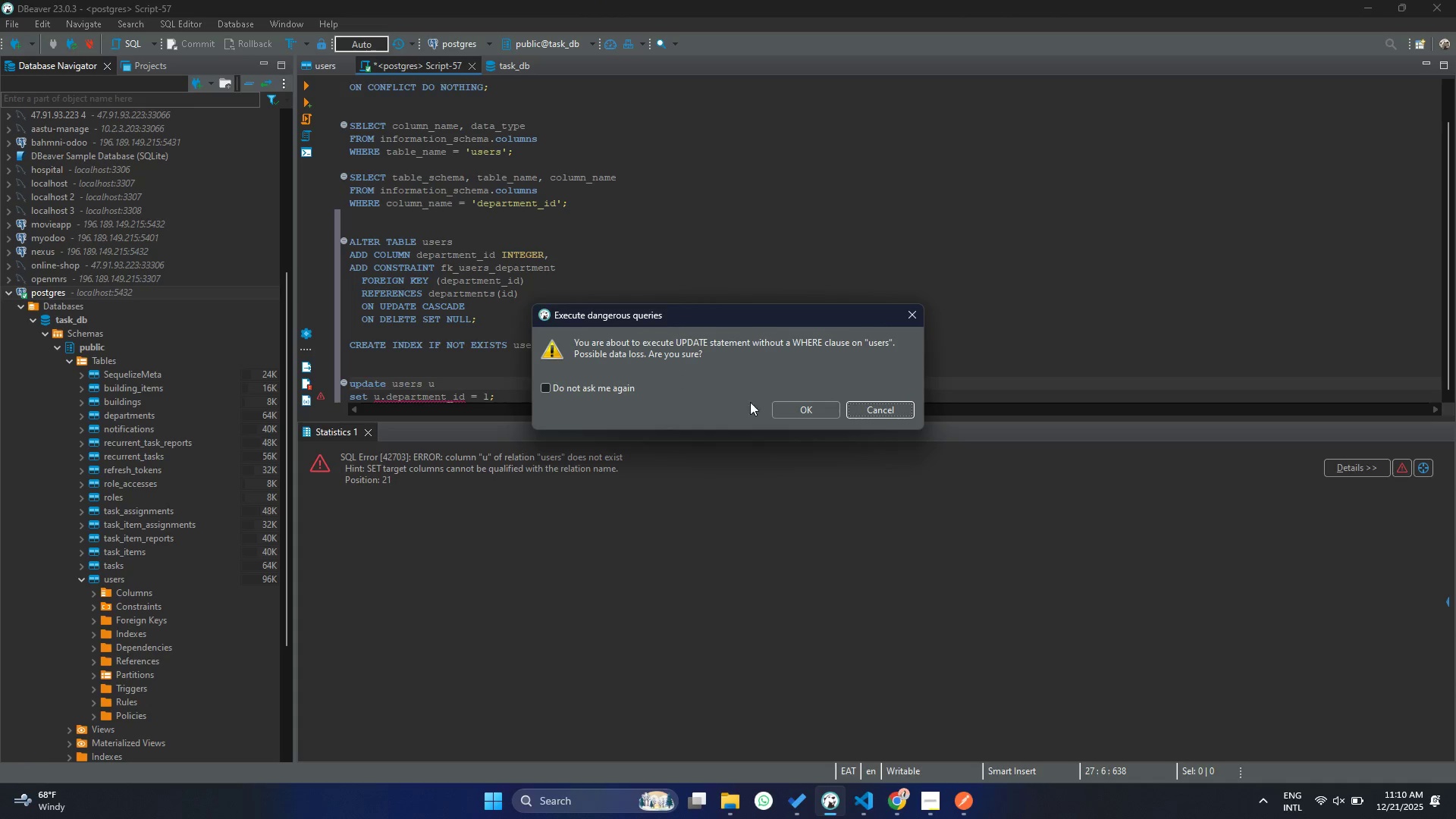 
left_click([788, 408])
 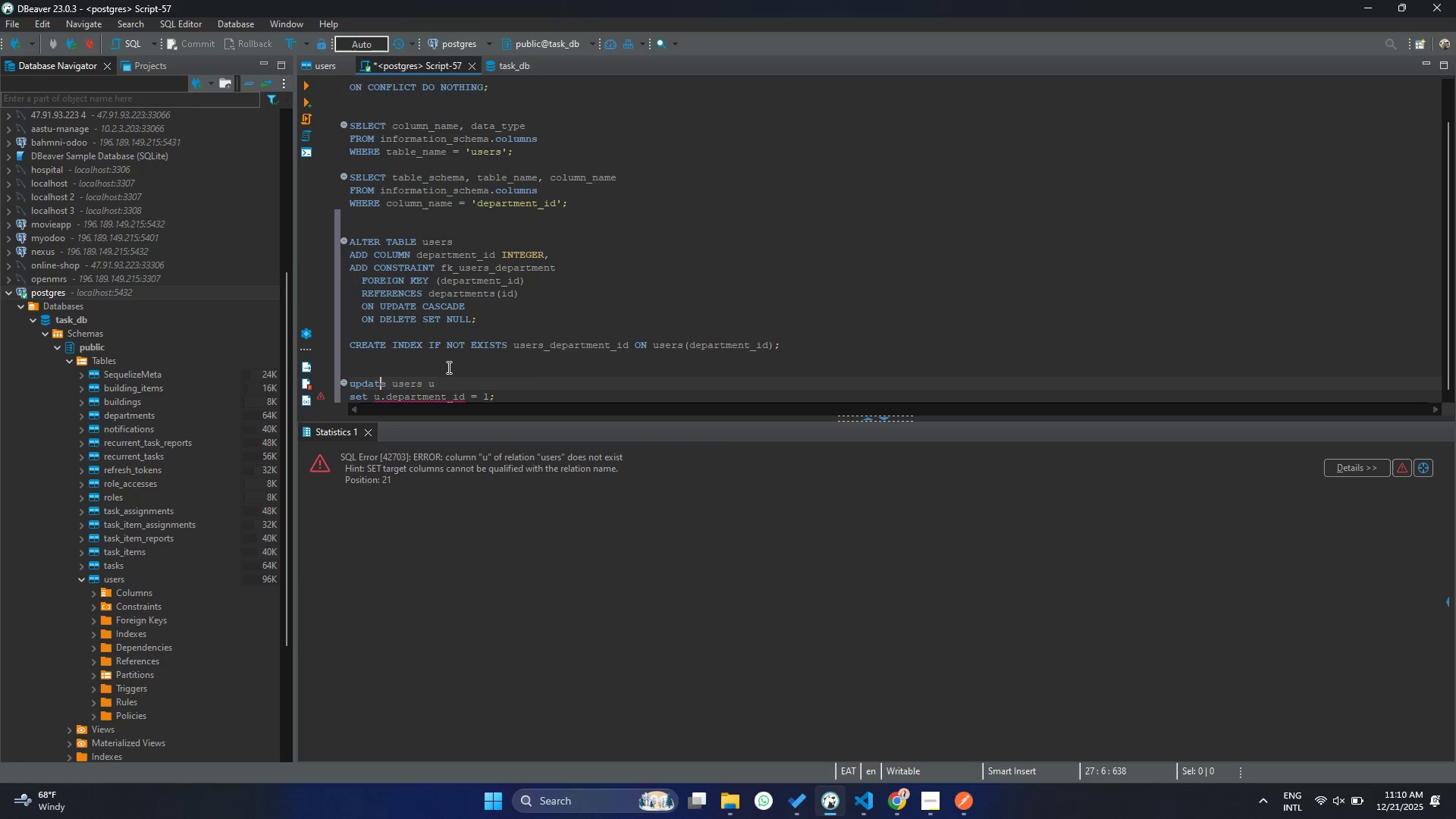 
left_click([381, 397])
 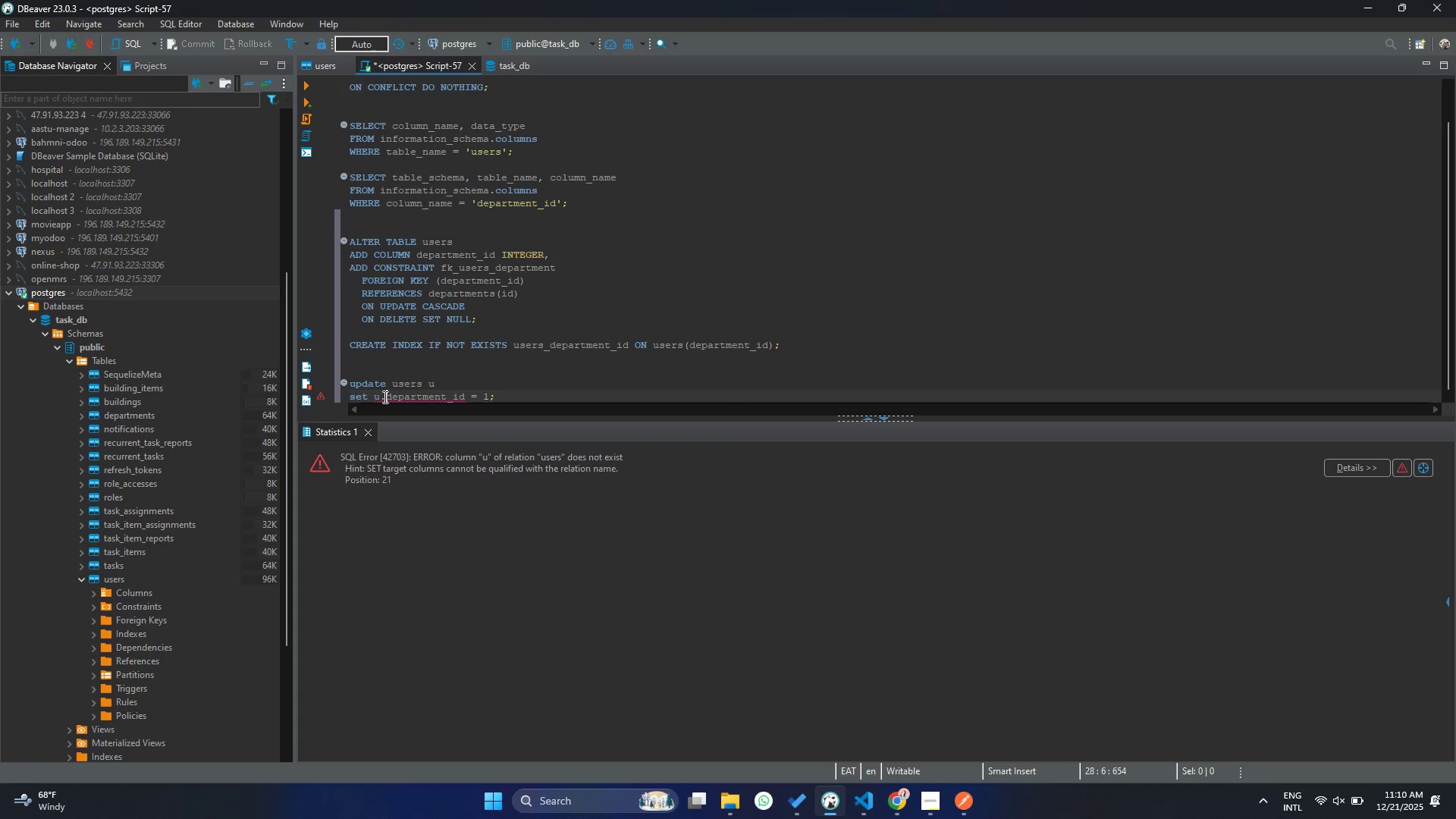 
scroll: coordinate [454, 367], scroll_direction: down, amount: 2.0
 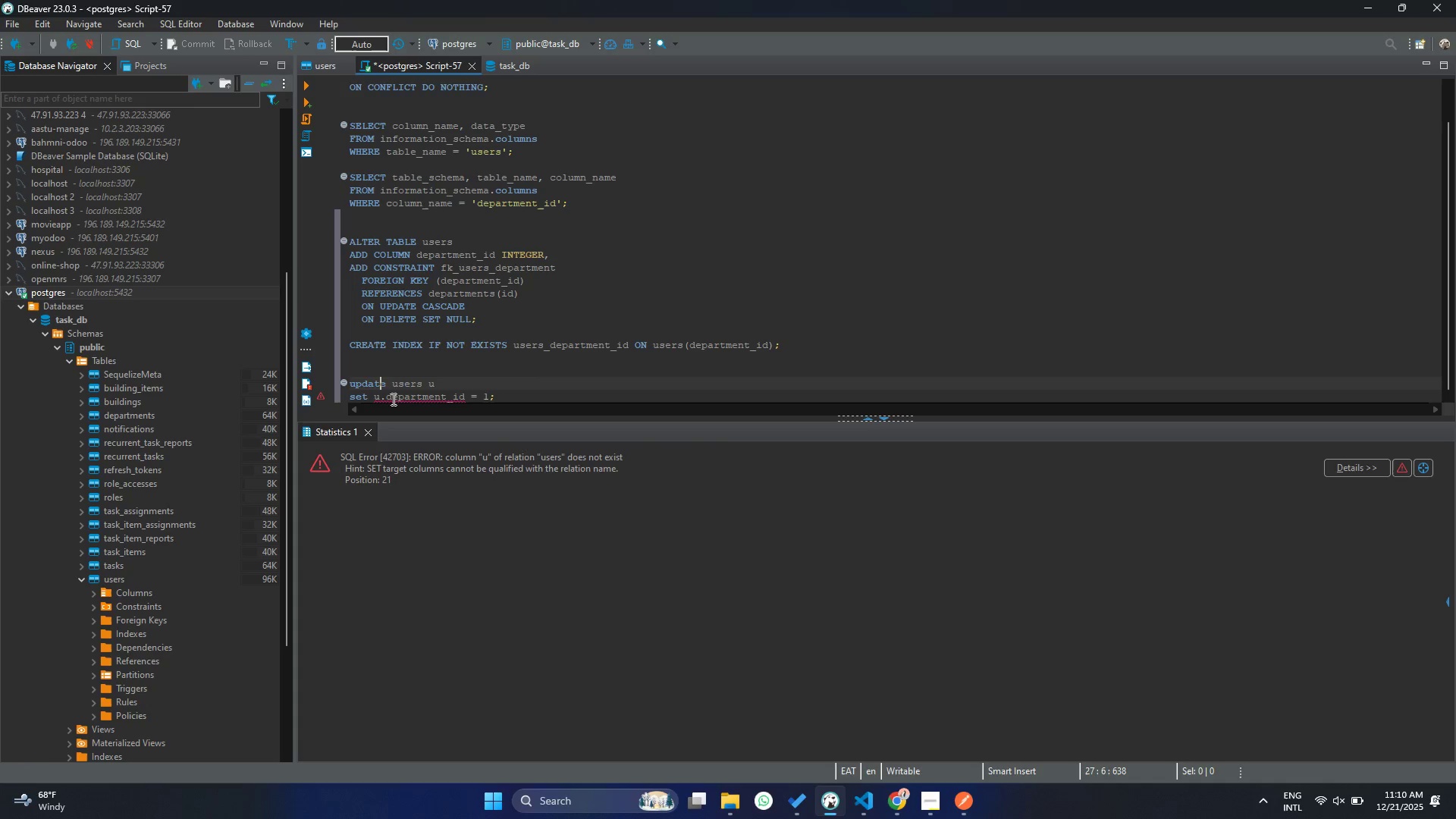 
left_click([384, 397])
 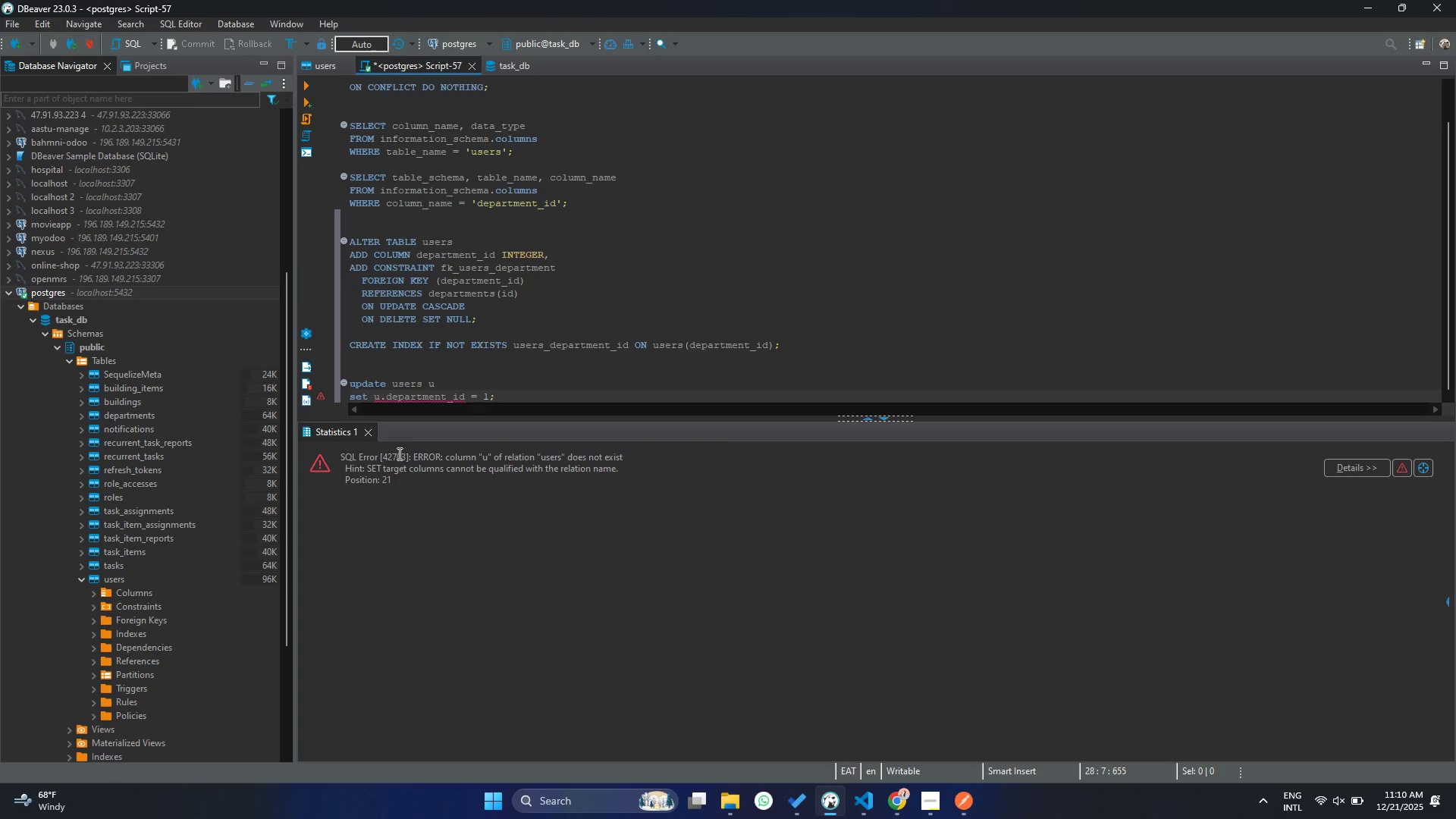 
key(Backspace)
 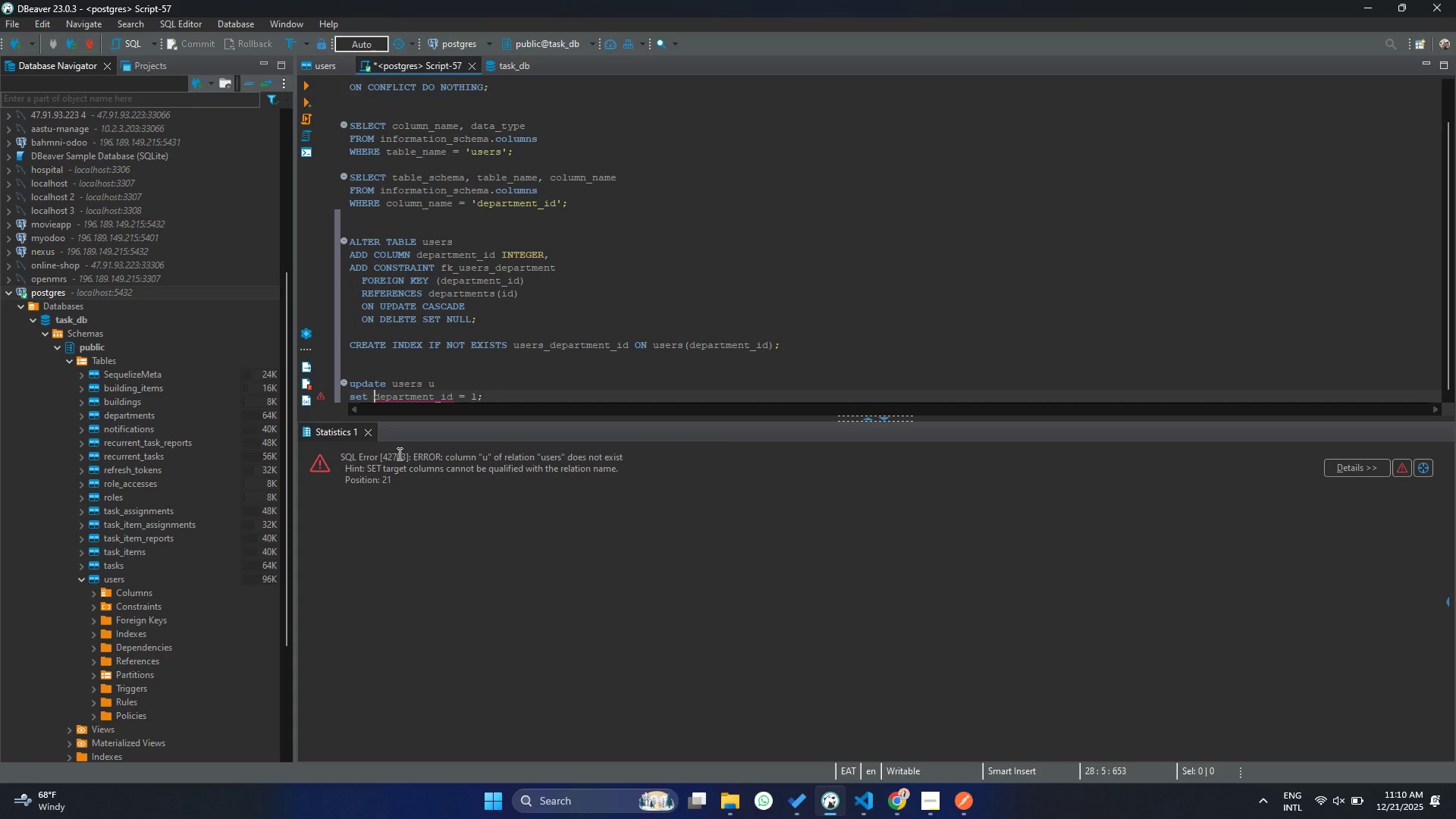 
key(Backspace)
 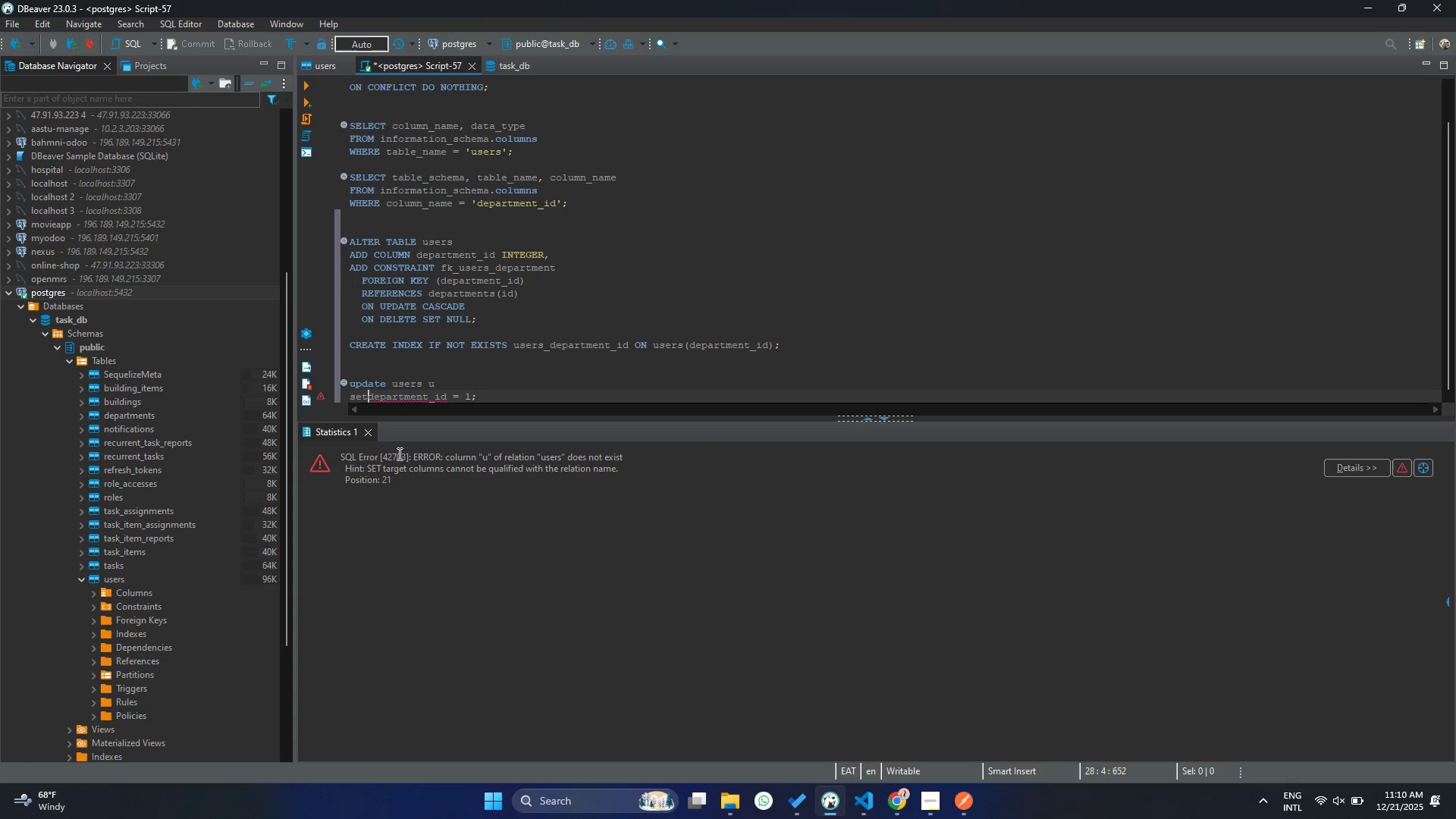 
key(Backspace)
 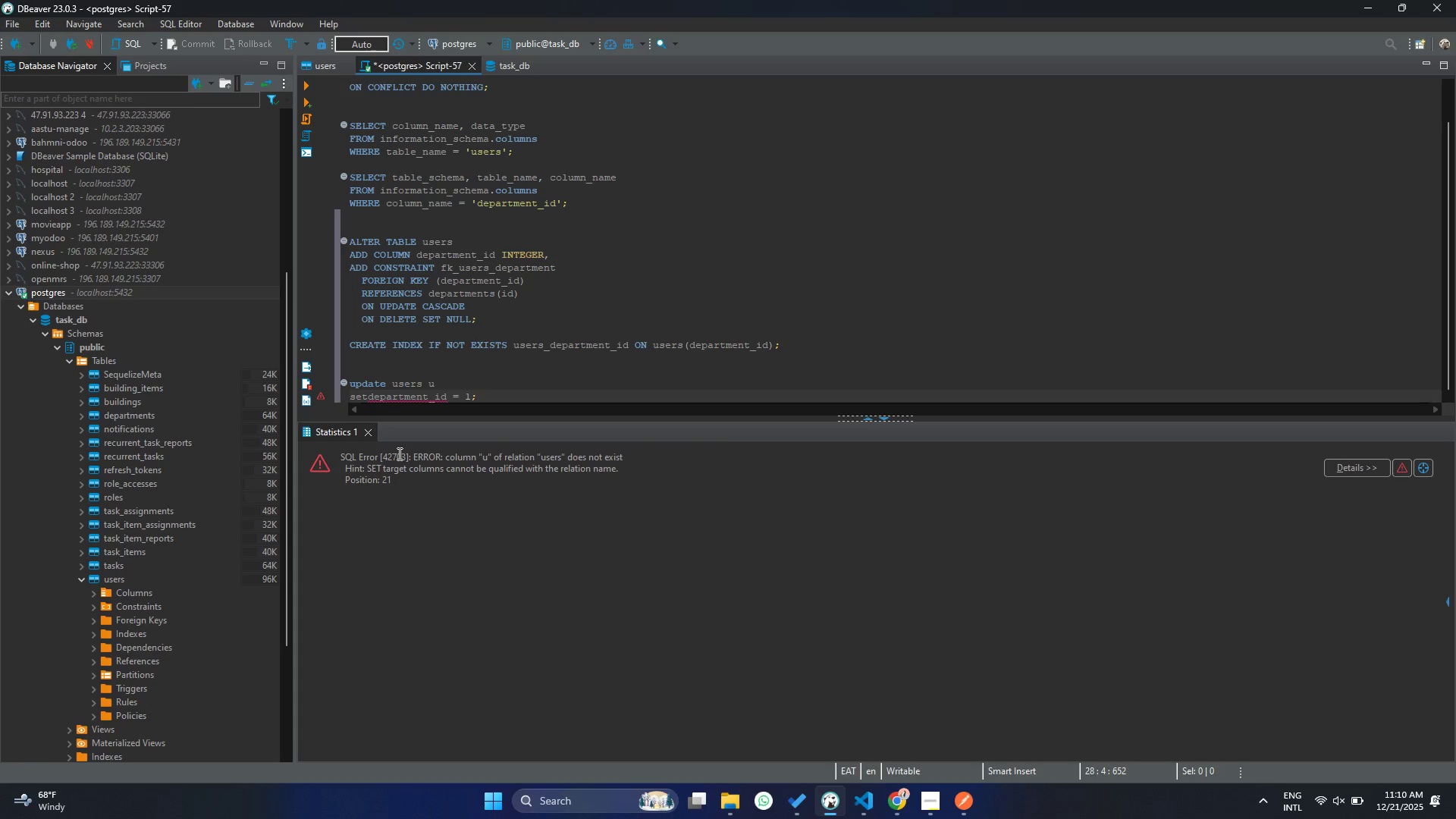 
key(Space)
 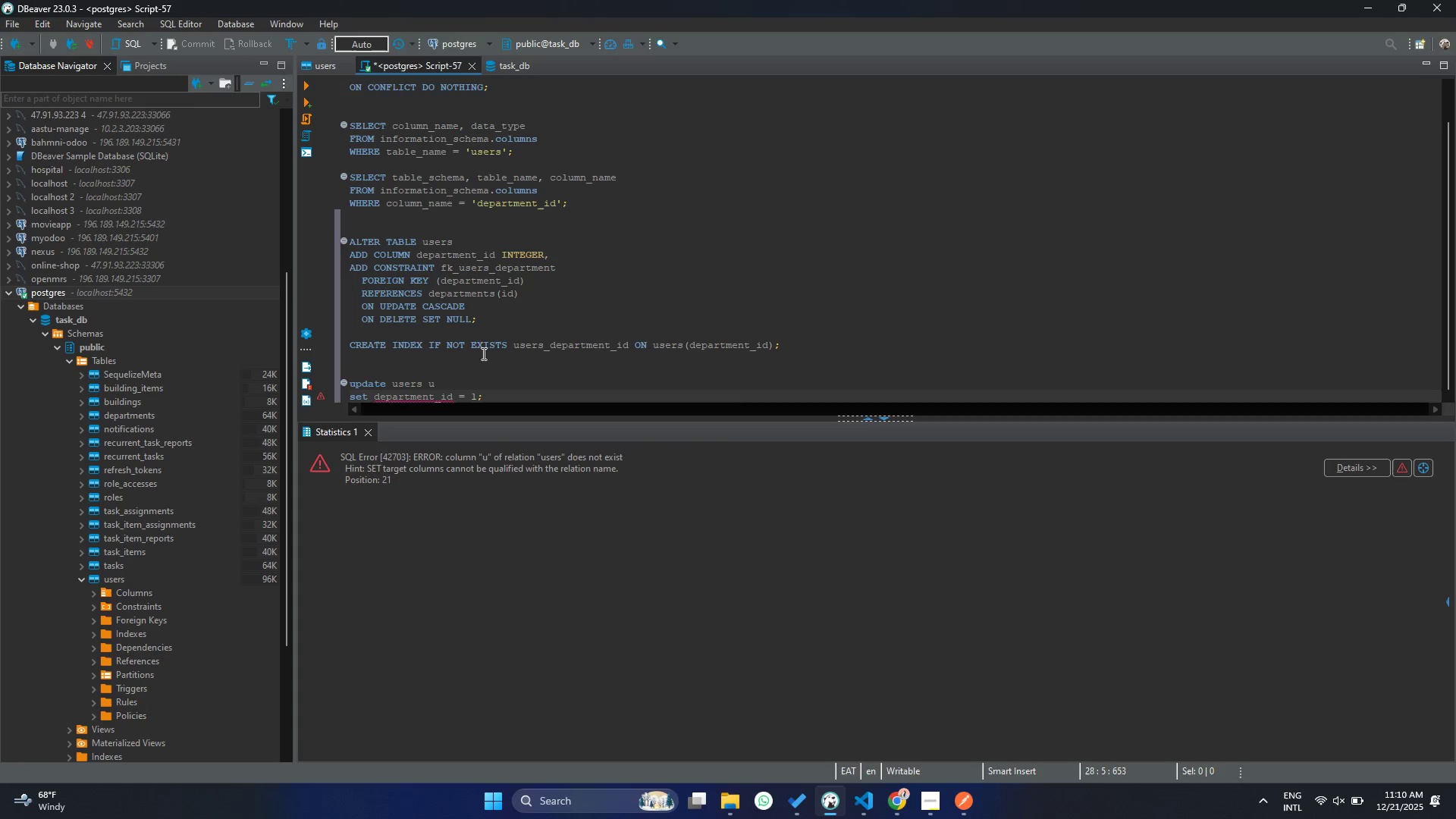 
key(Control+Enter)
 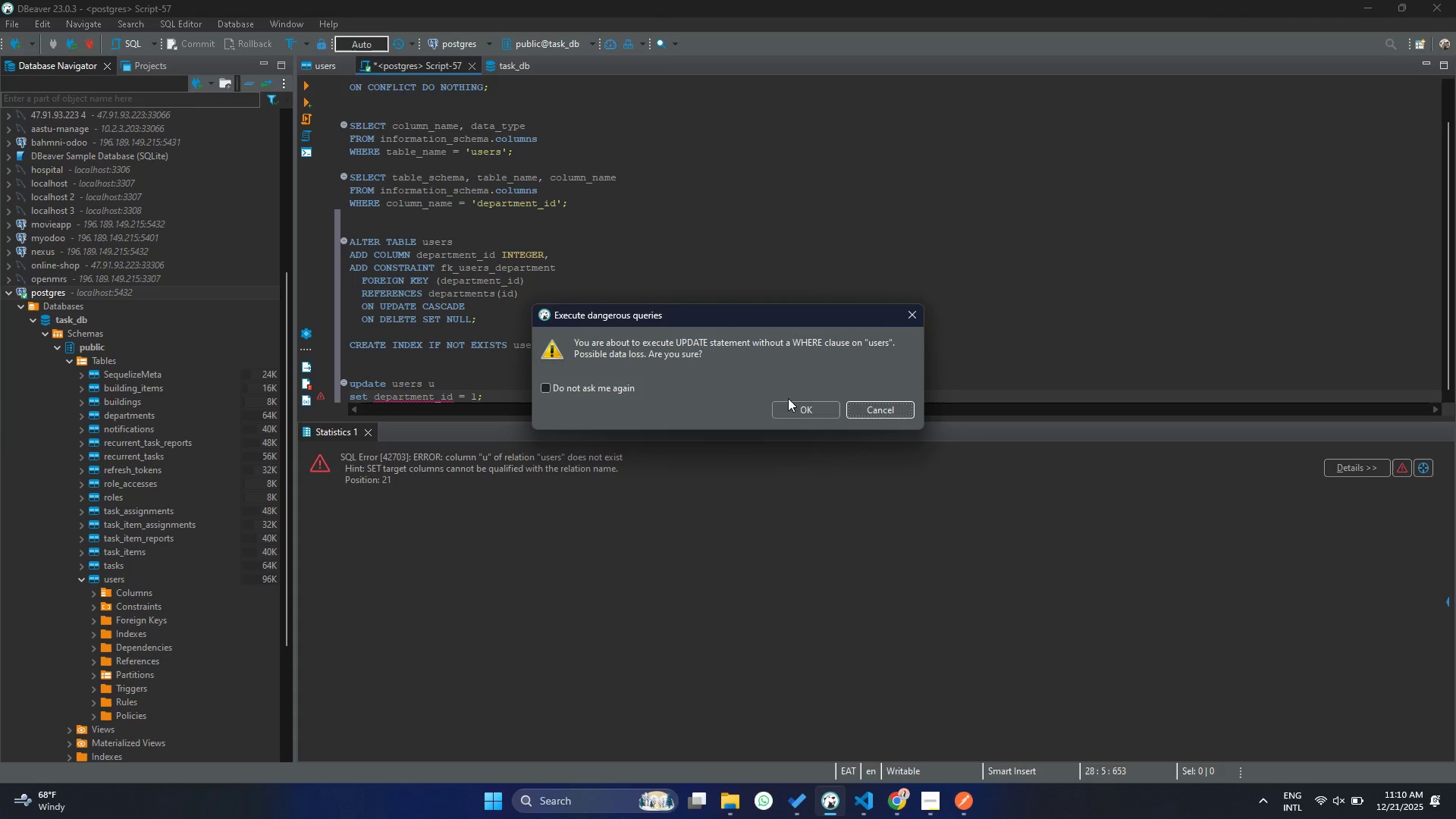 
left_click([814, 406])
 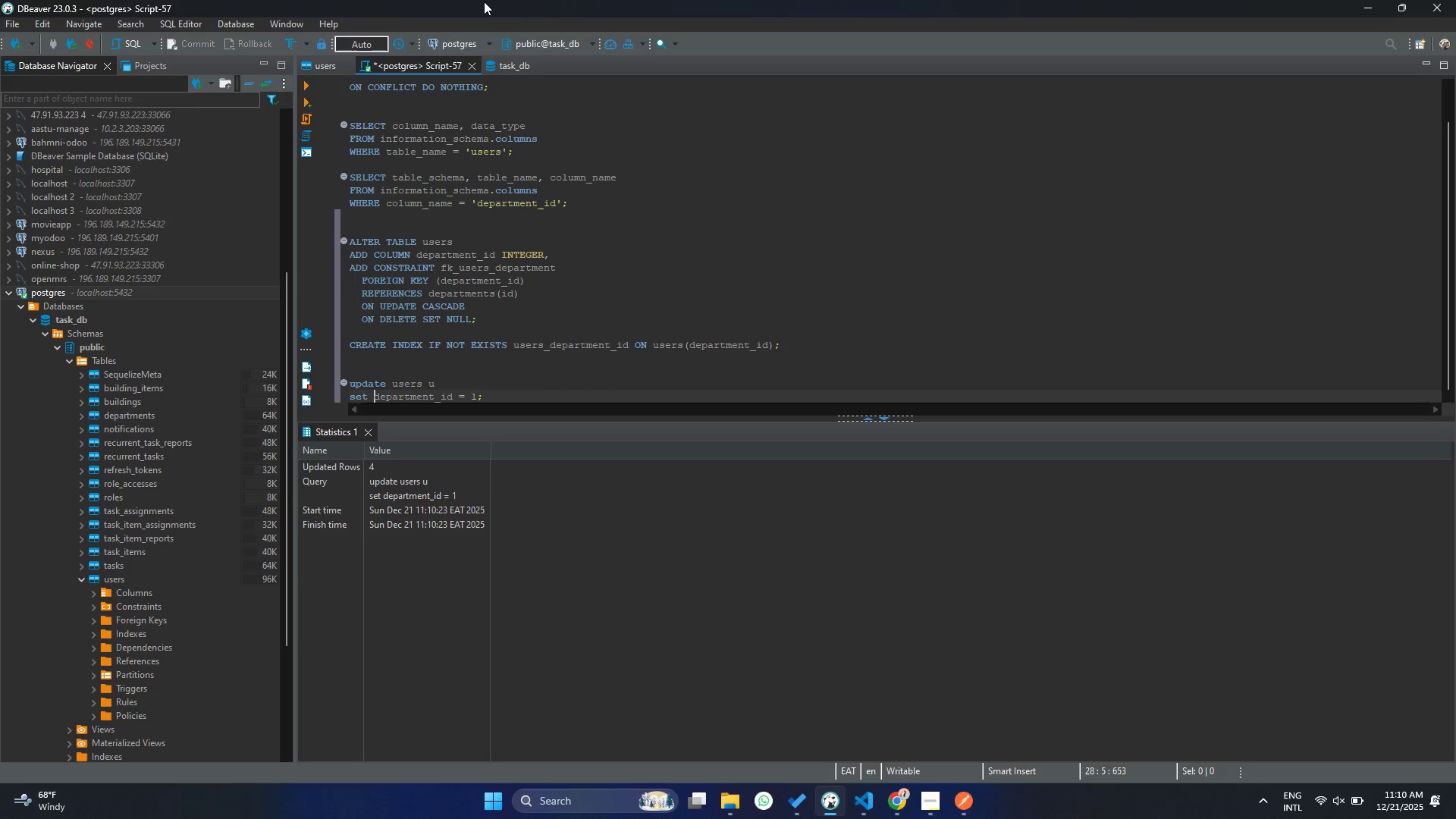 
left_click([507, 60])
 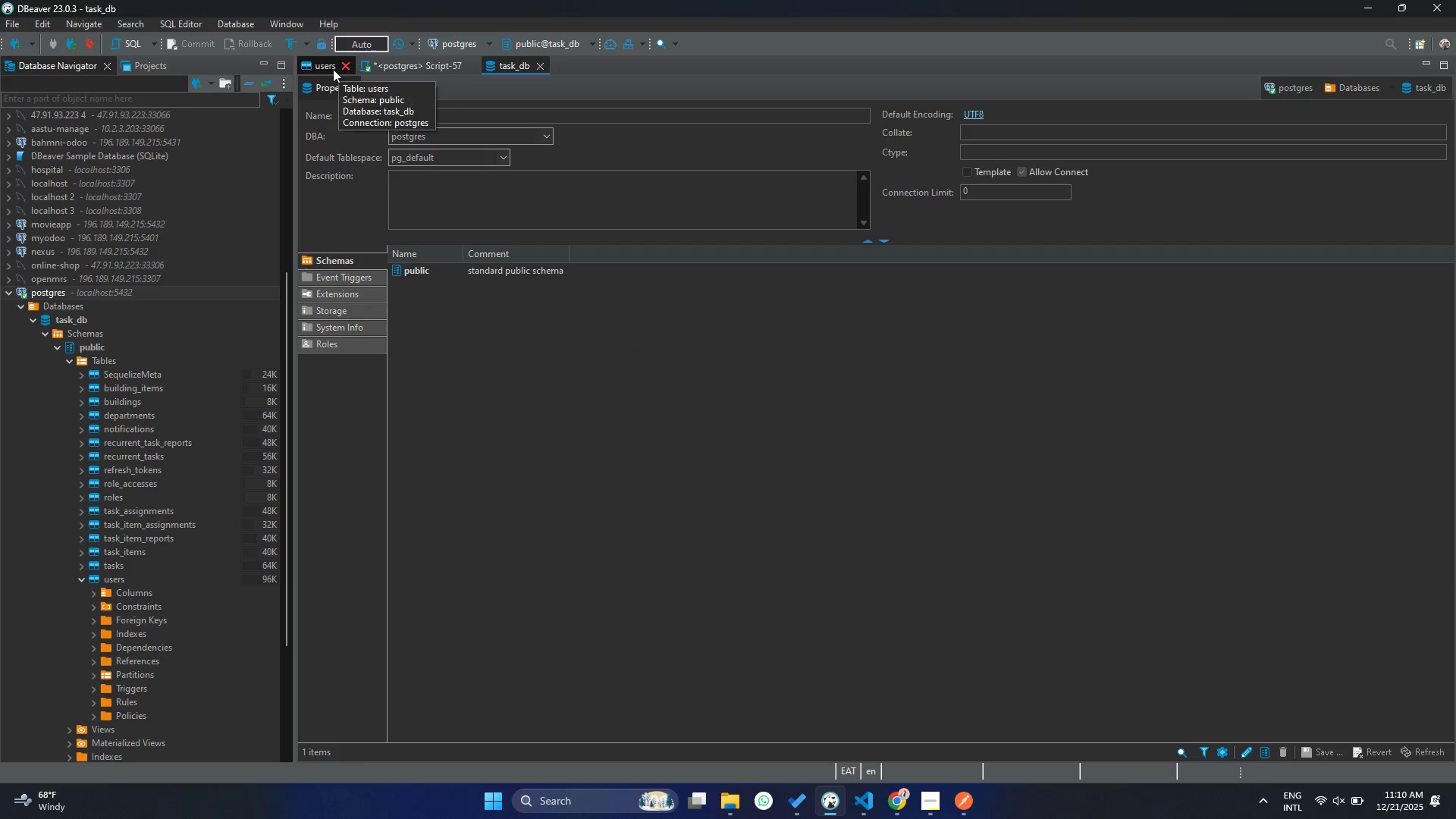 
left_click([318, 70])
 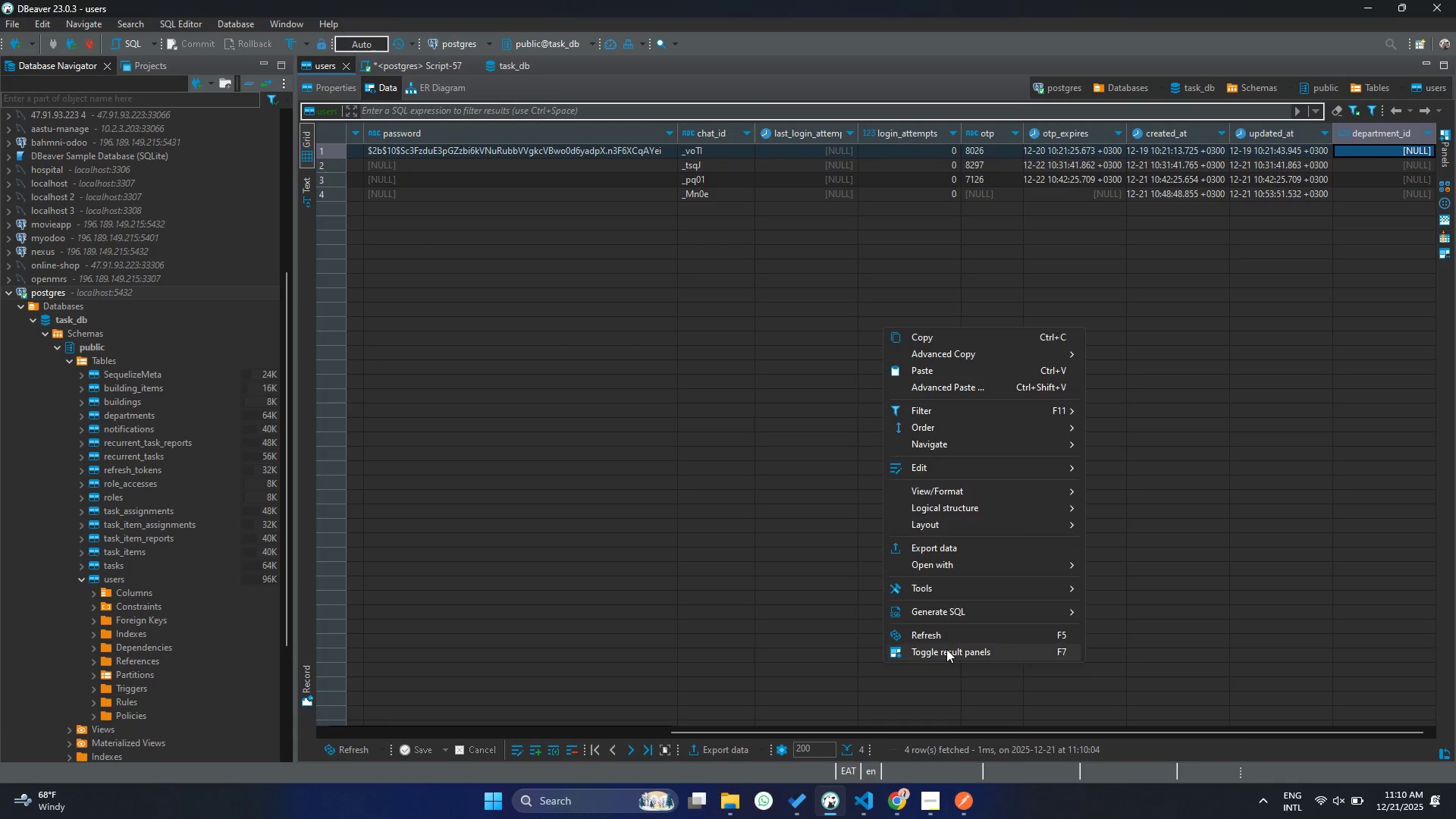 
left_click([946, 636])
 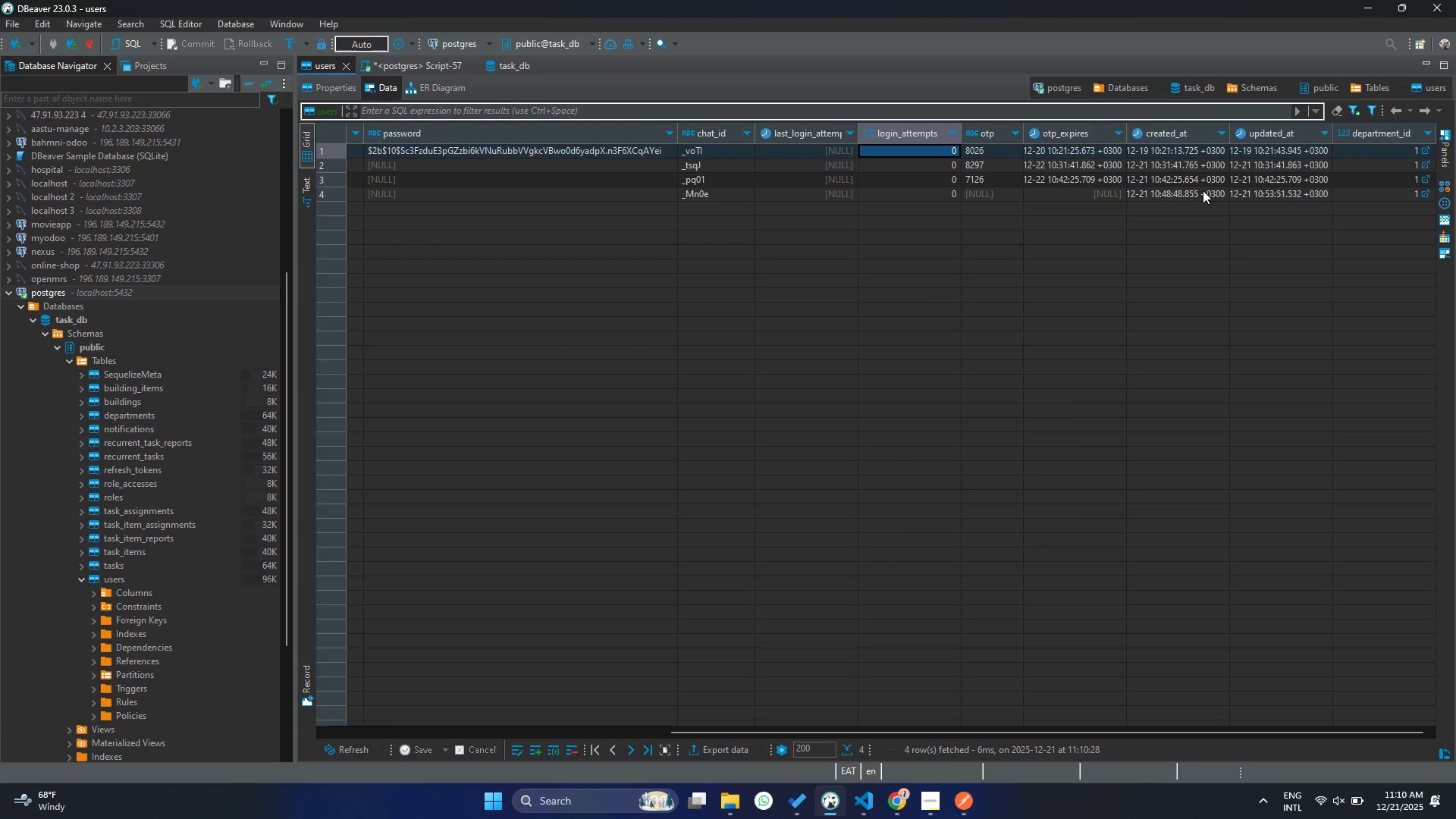 
scroll: coordinate [1157, 195], scroll_direction: up, amount: 60.0
 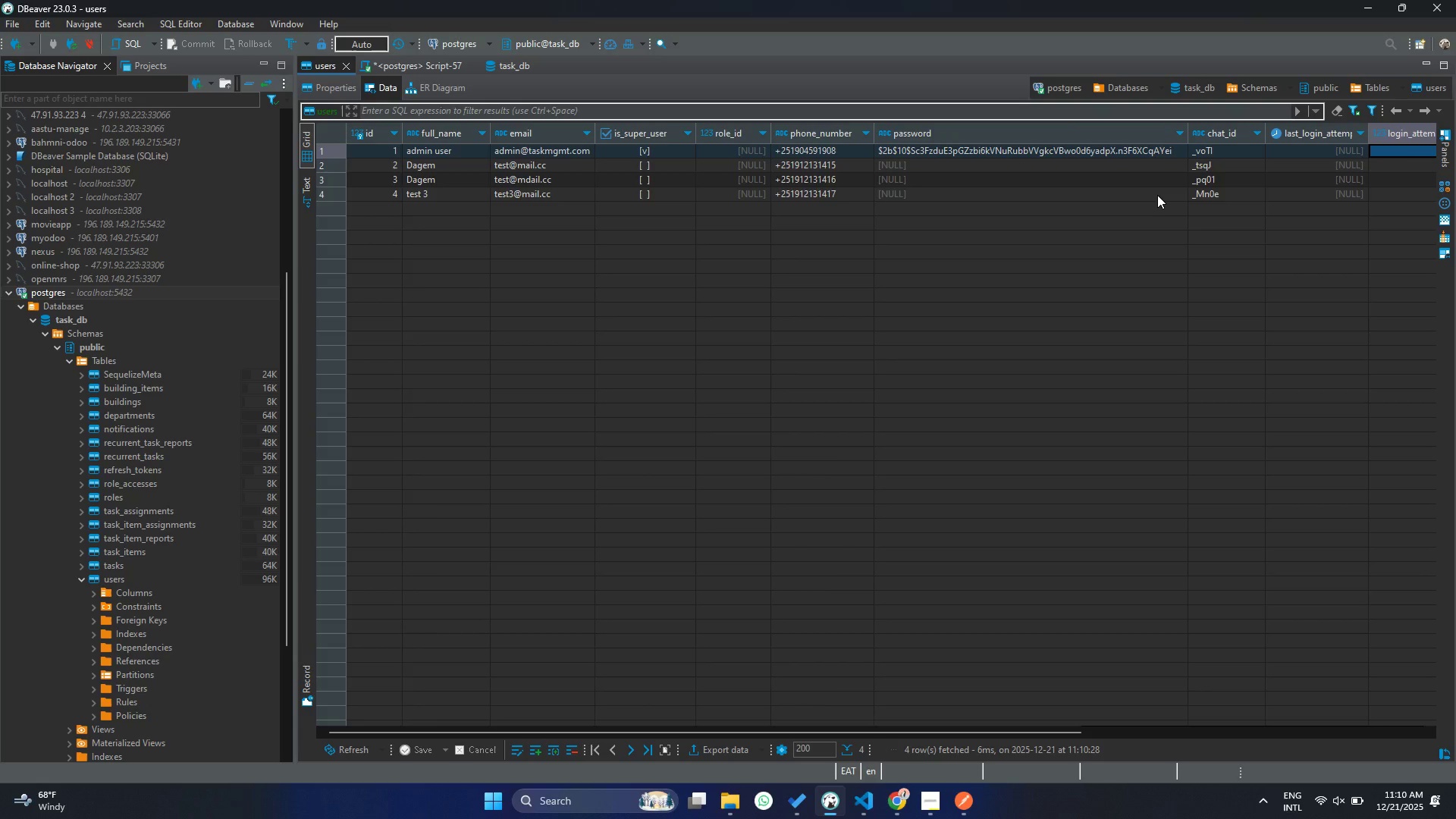 
left_click([966, 803])
 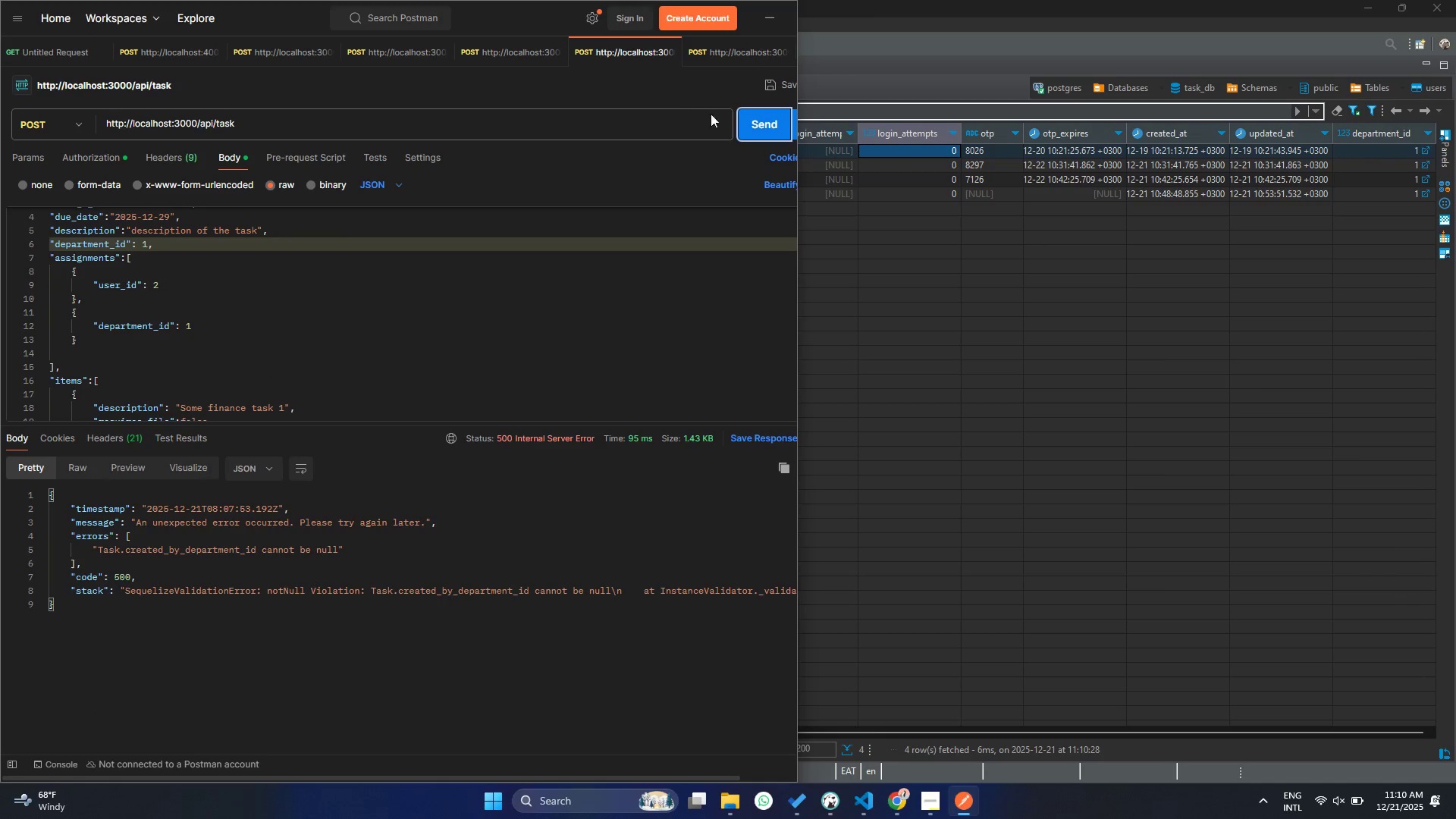 
left_click([747, 131])
 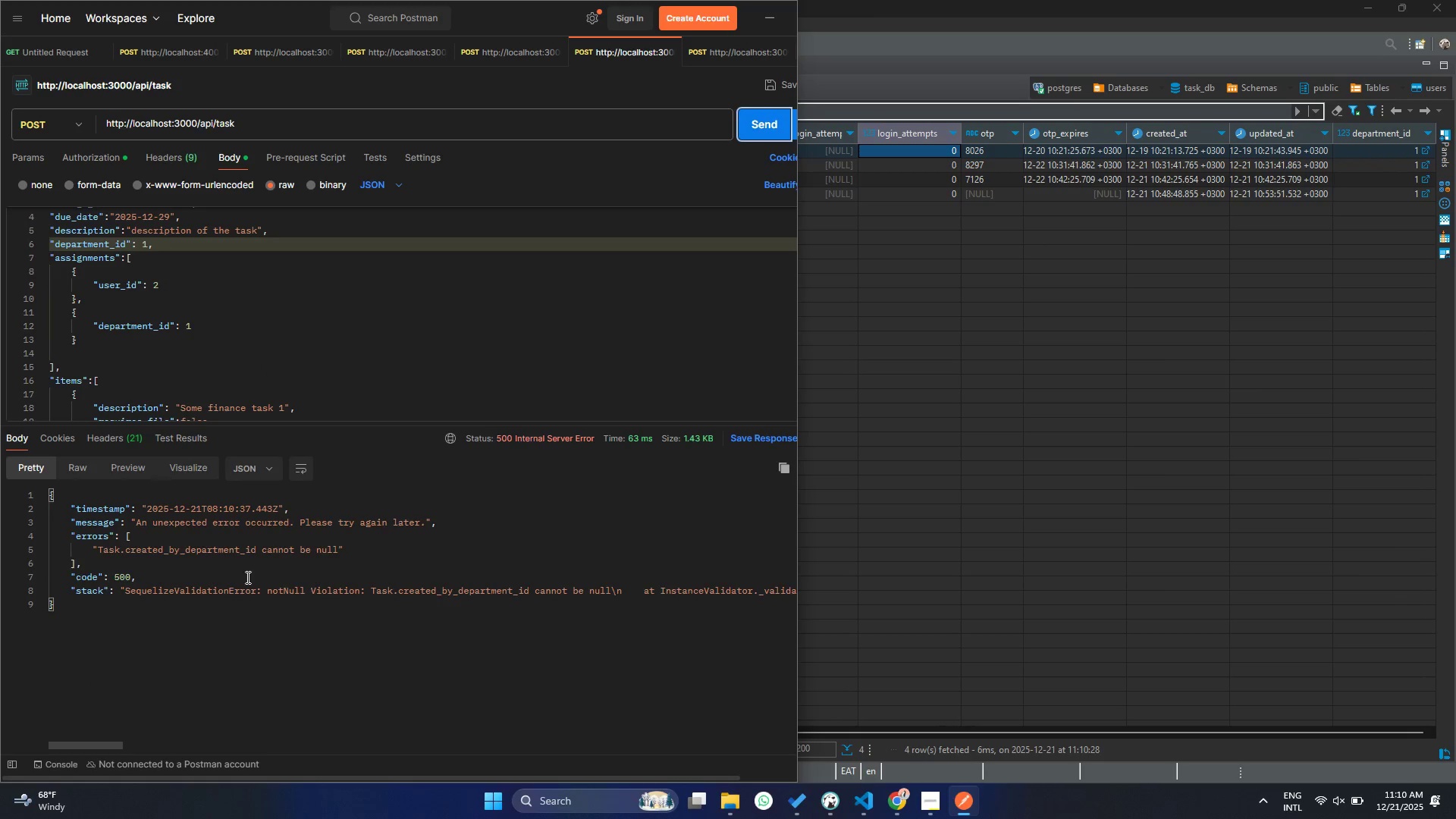 
scroll: coordinate [1229, 324], scroll_direction: down, amount: 34.0
 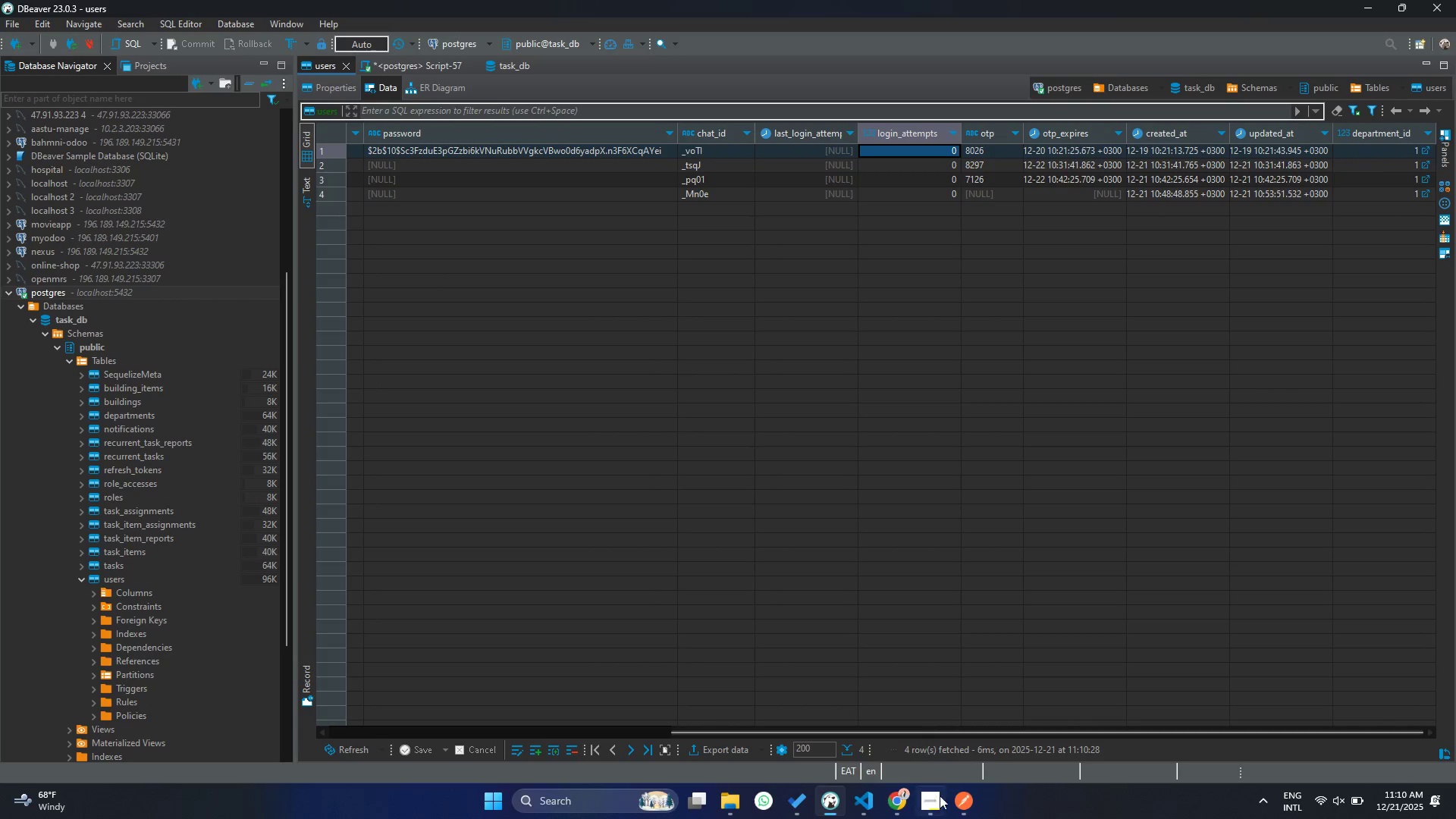 
double_click([226, 539])
 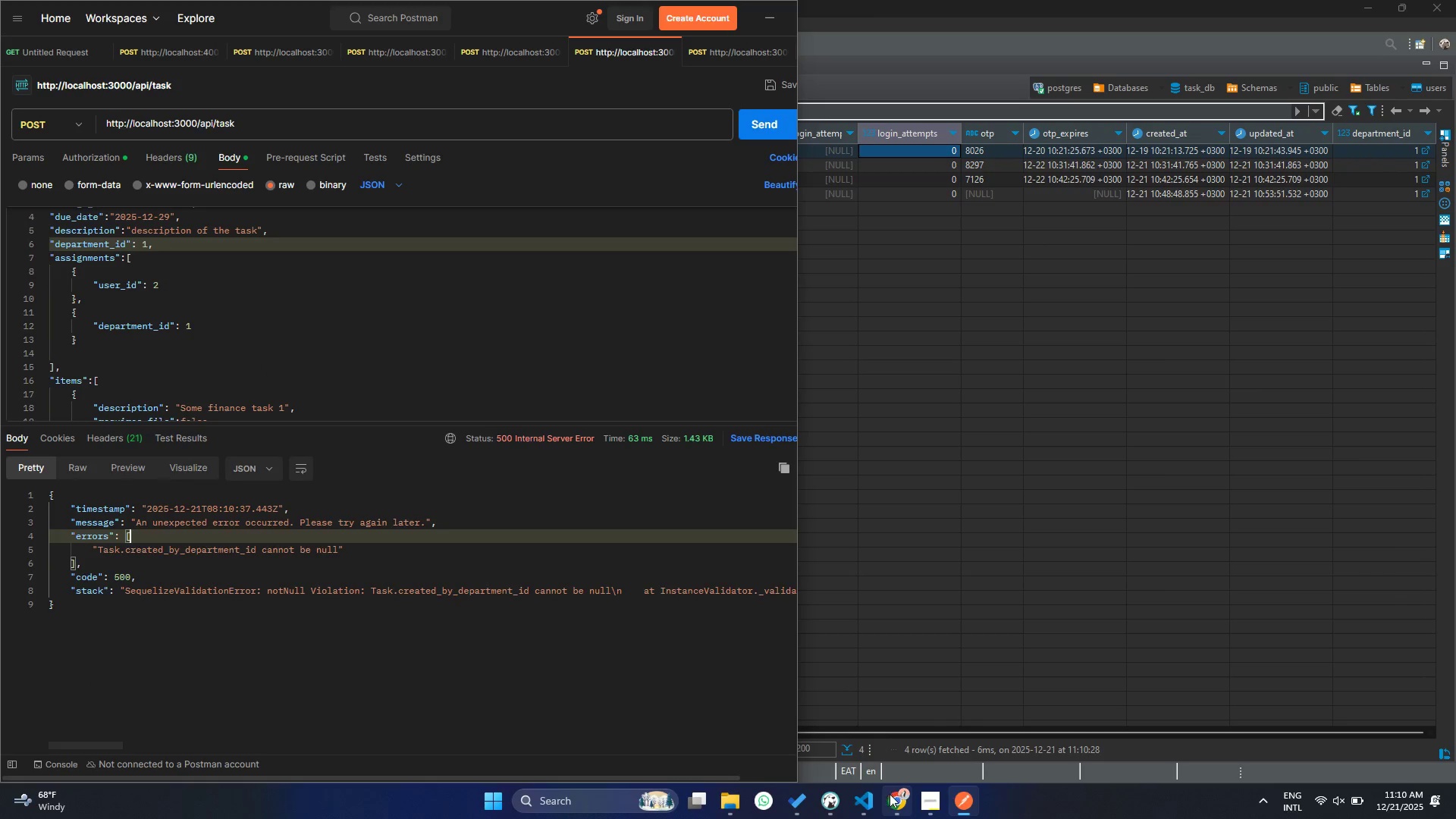 
left_click([871, 800])
 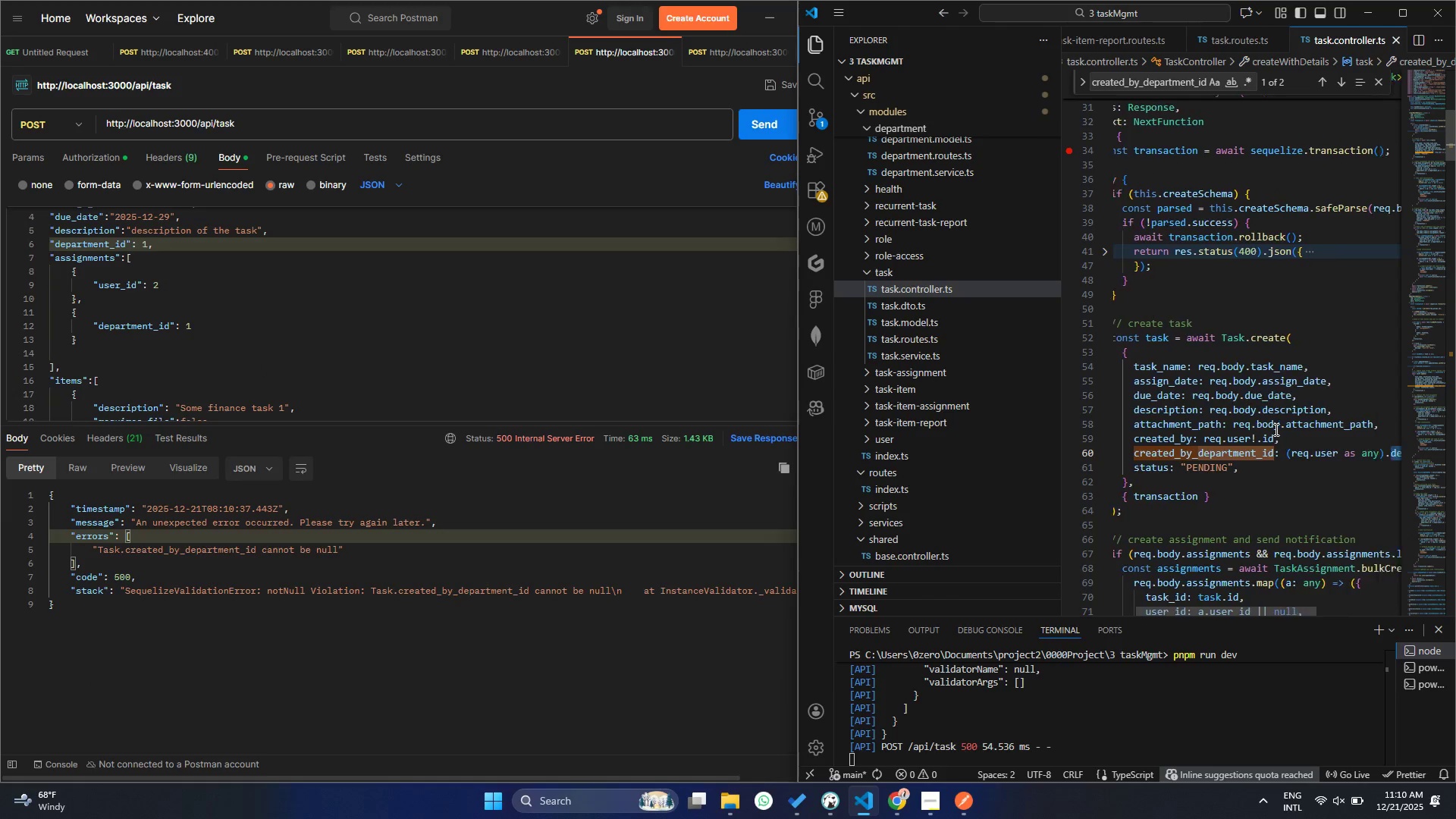 
left_click([1219, 462])
 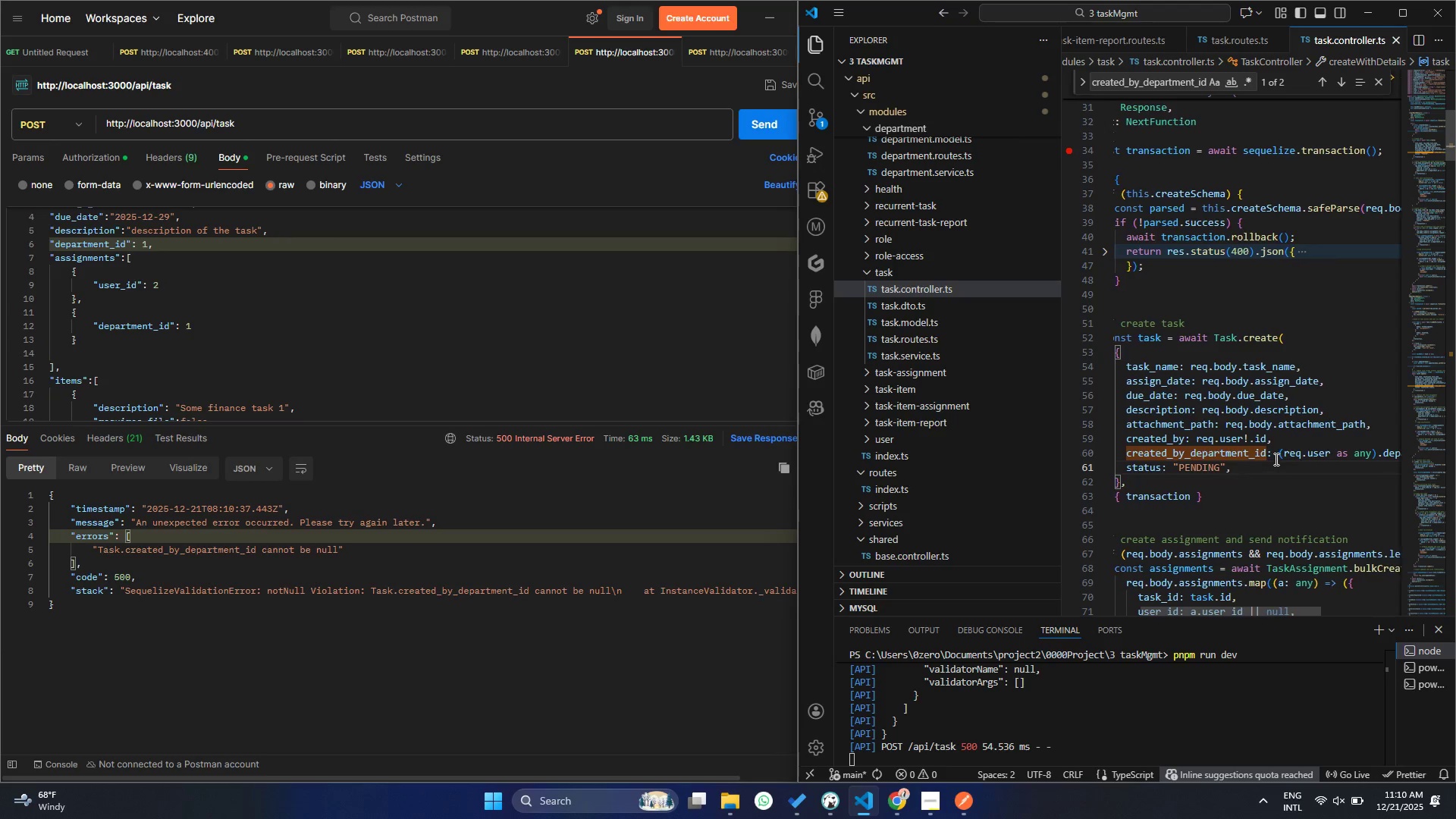 
wait(7.87)
 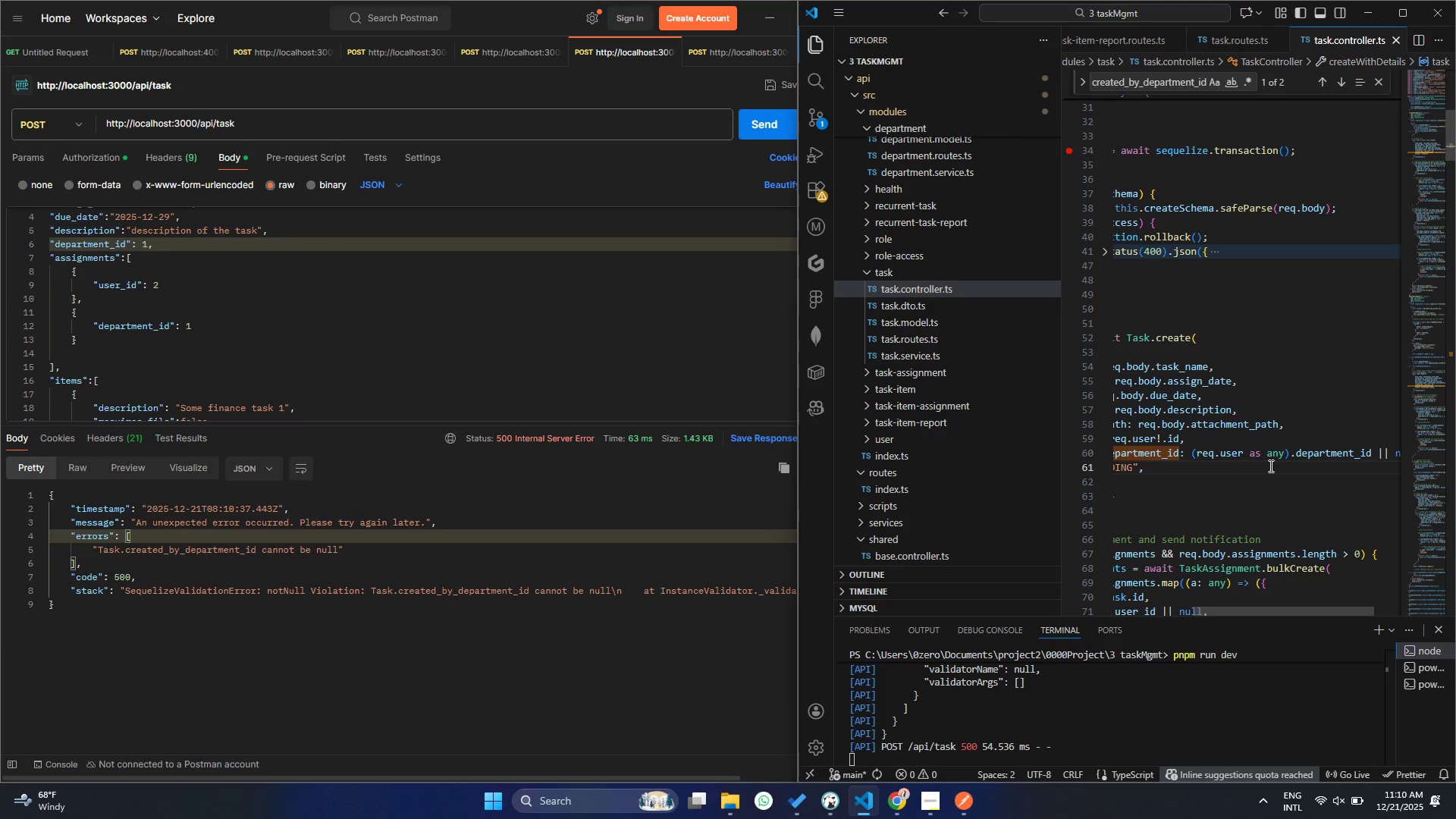 
mouse_move([1282, 431])
 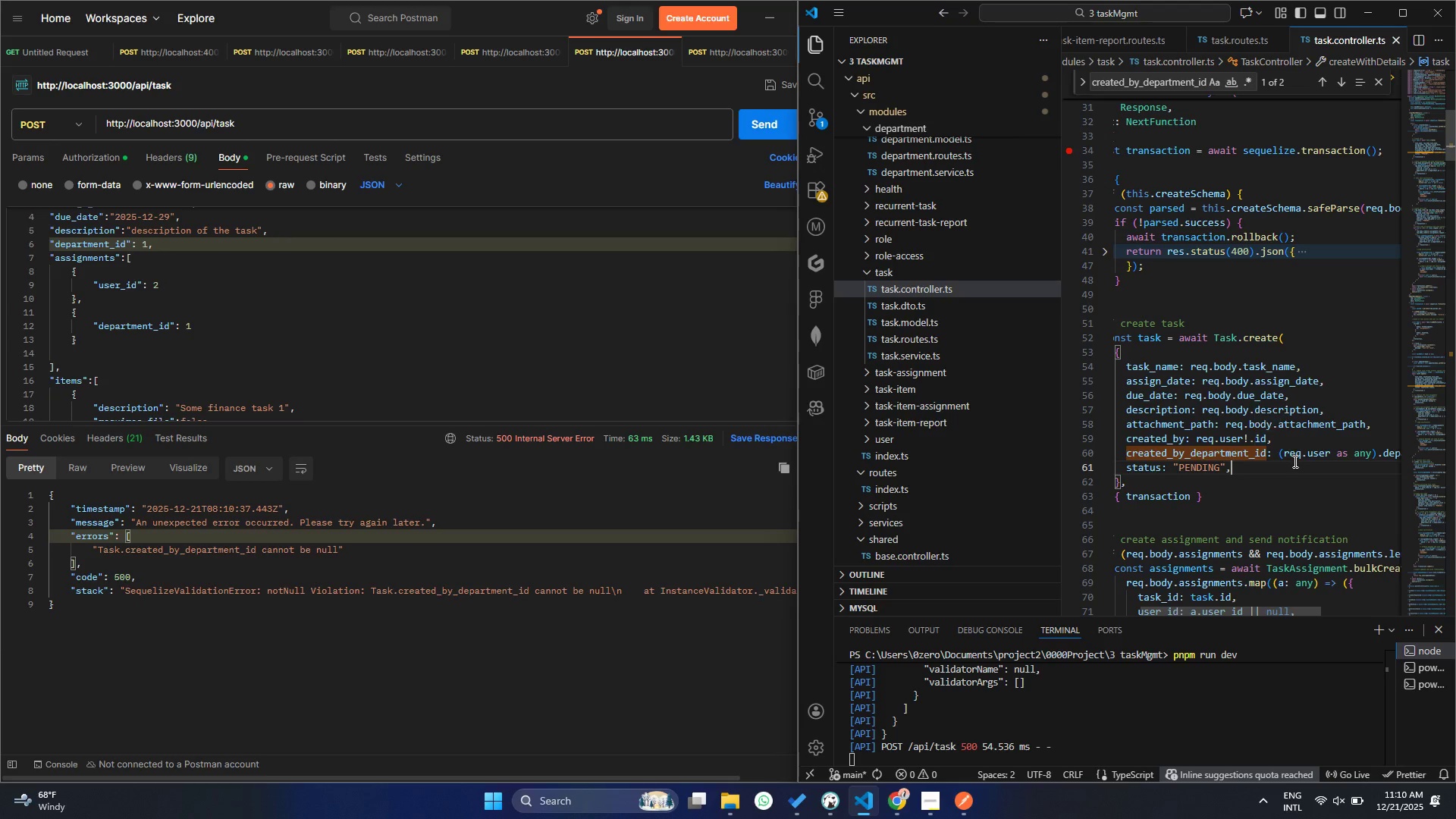 
left_click([1294, 461])
 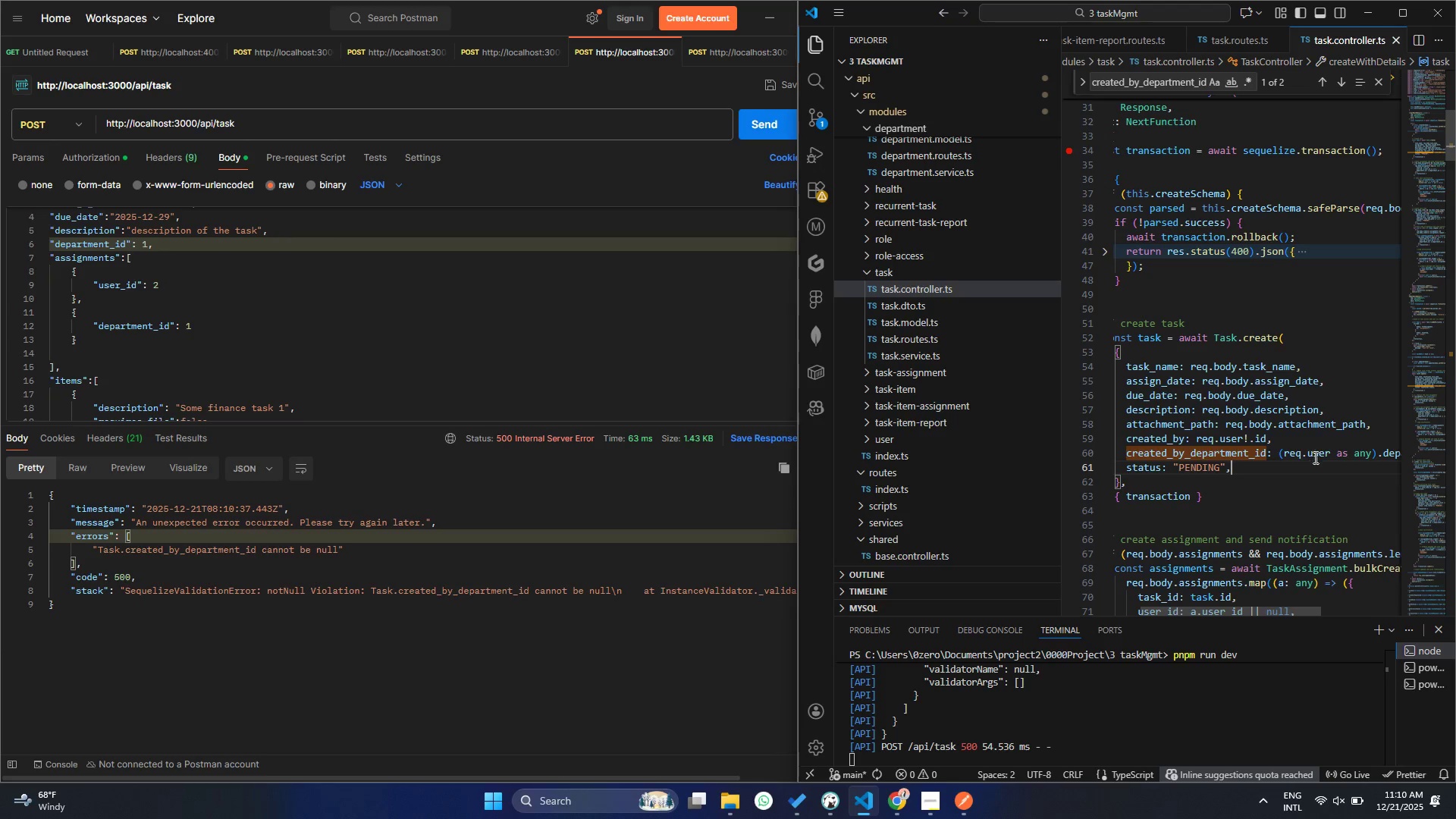 
left_click([1320, 459])
 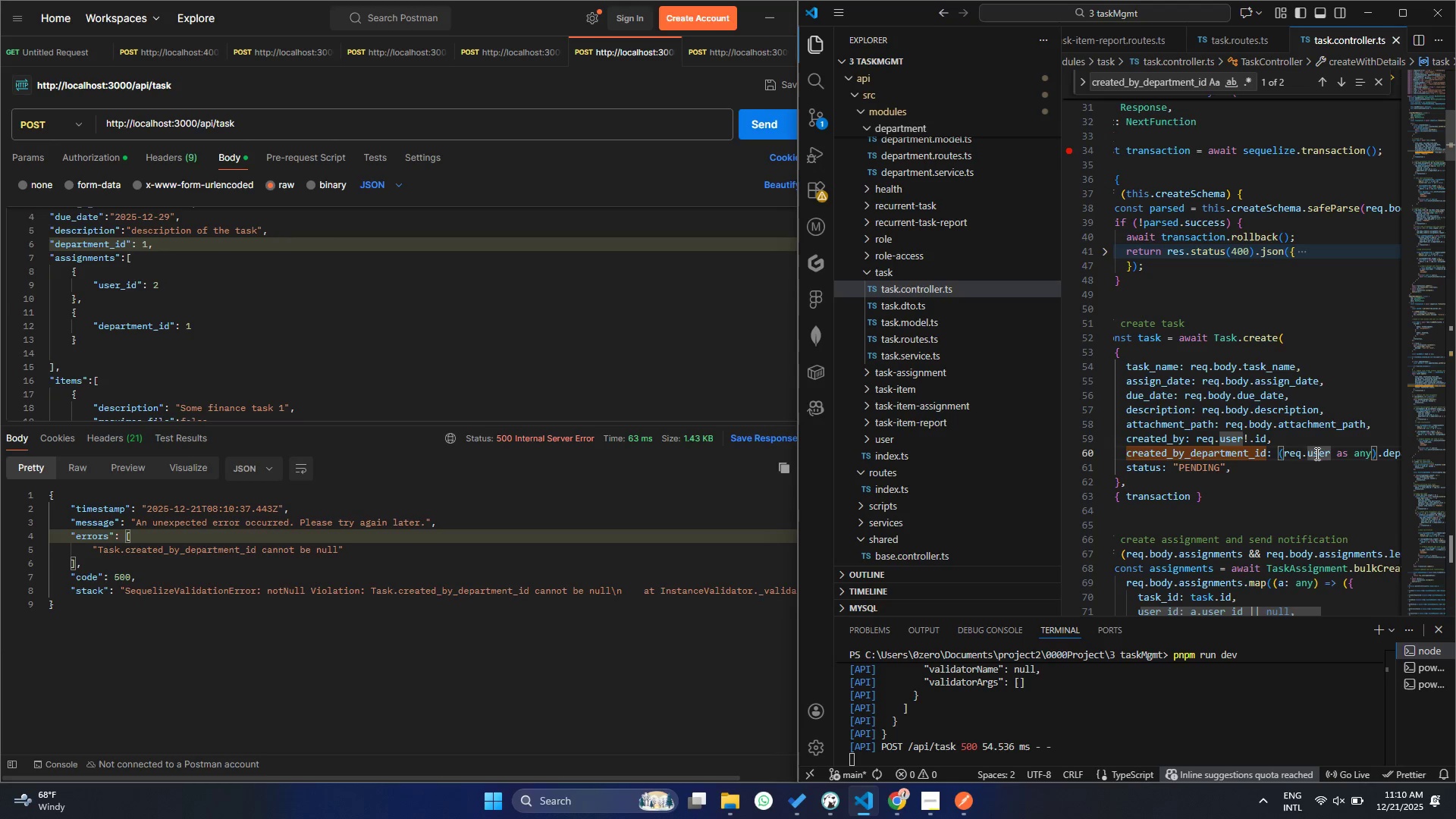 
hold_key(key=ControlLeft, duration=1.3)
 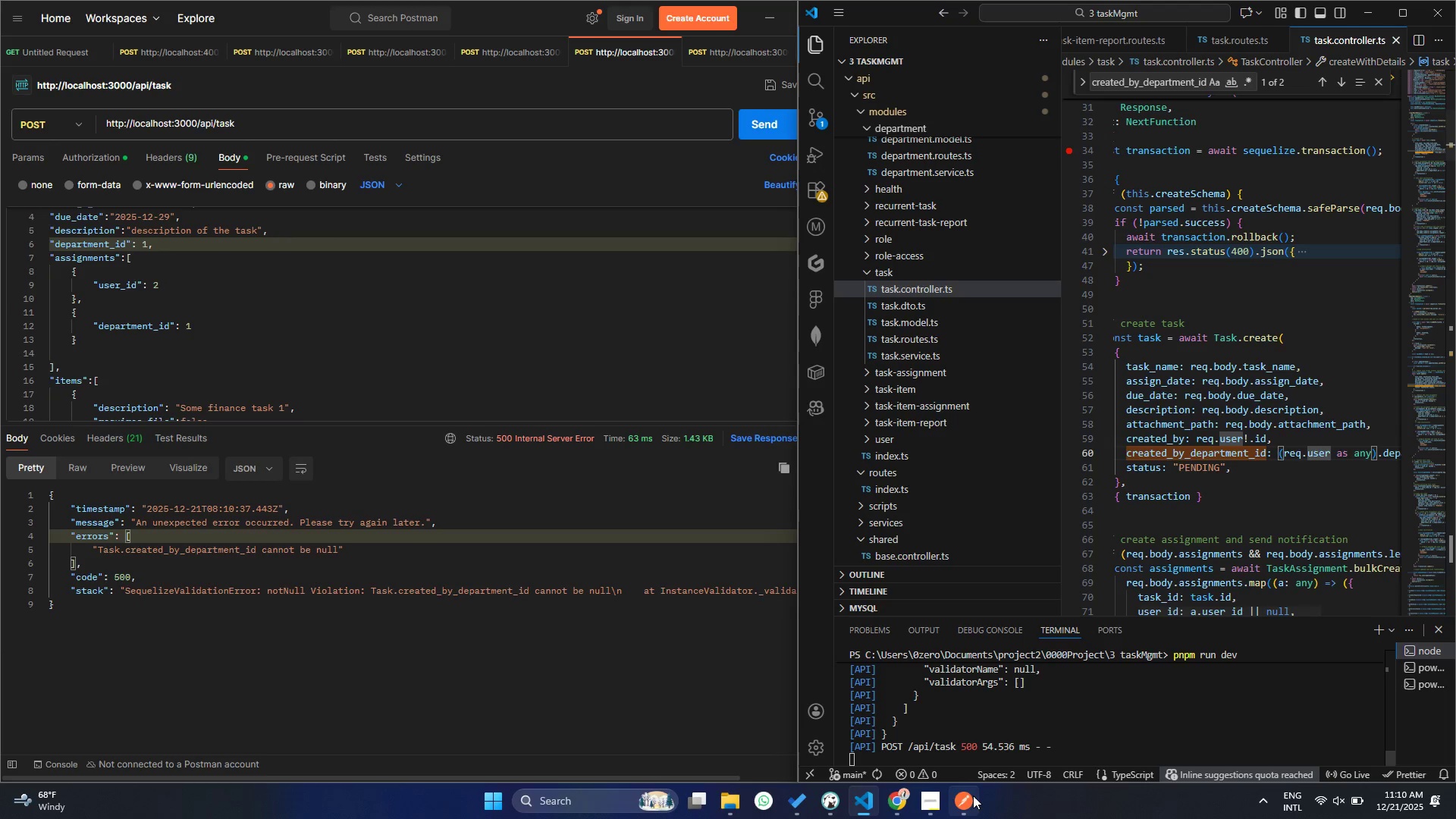 
left_click([973, 795])
 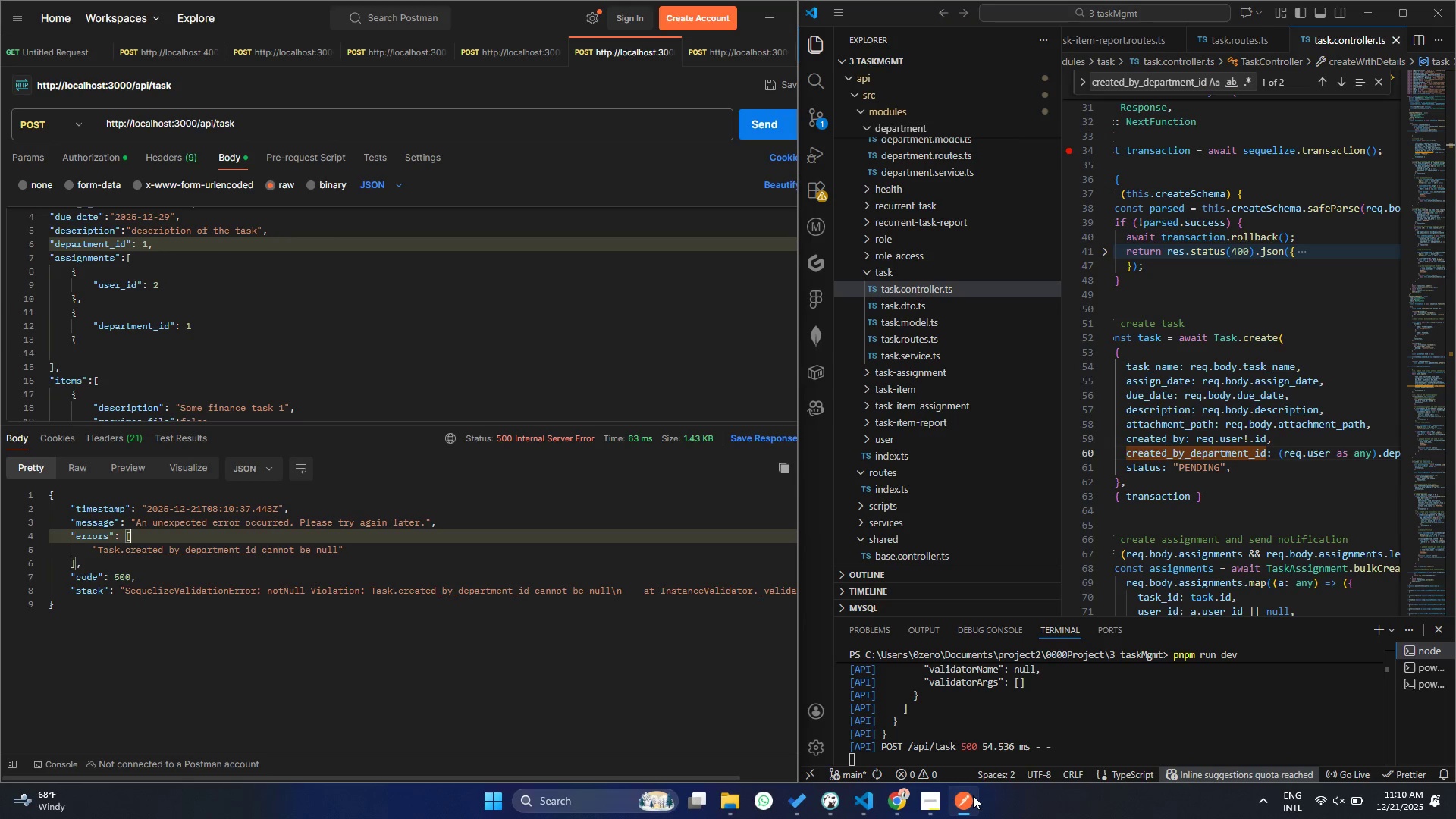 
left_click([973, 795])
 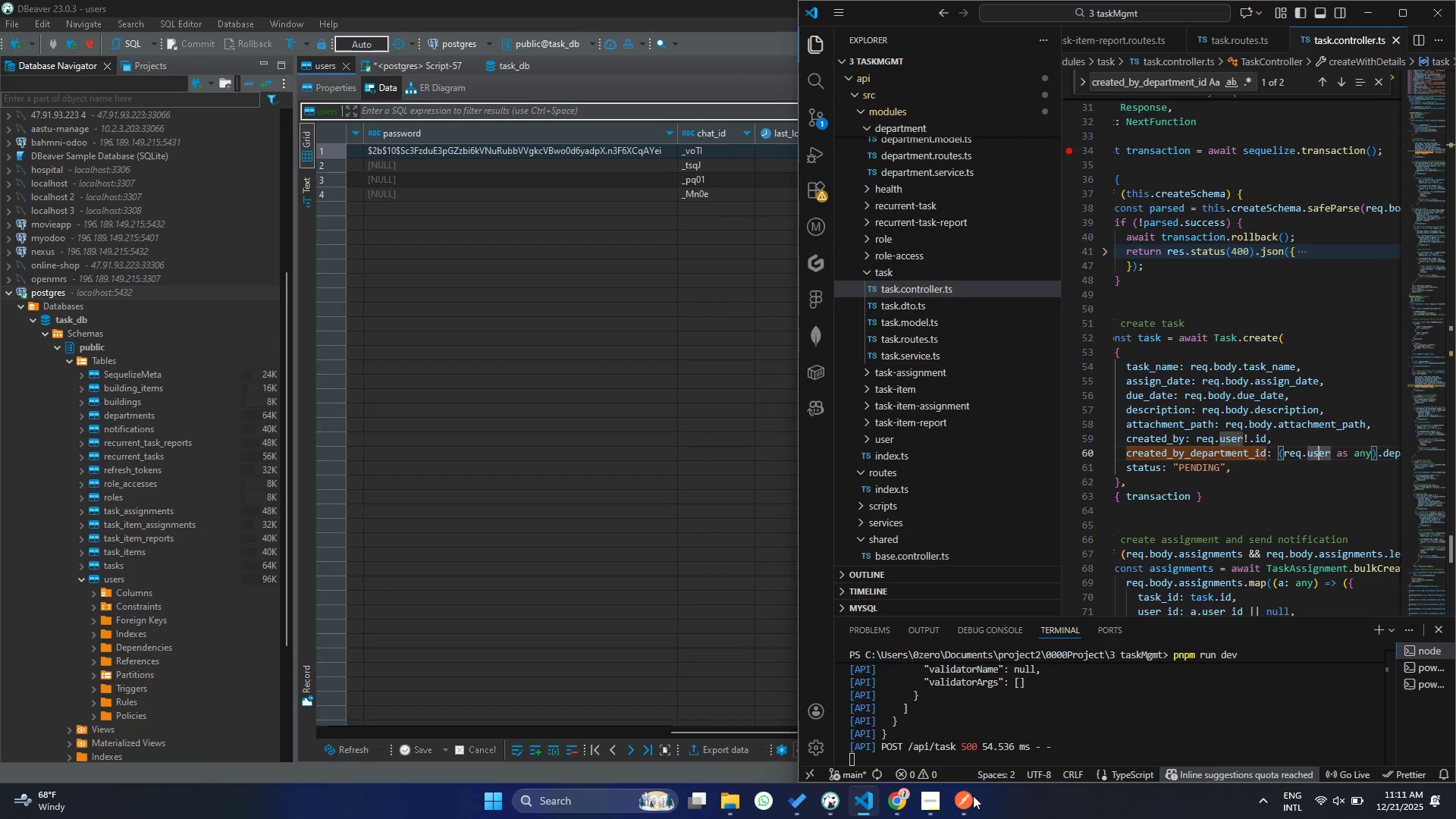 
left_click([973, 795])
 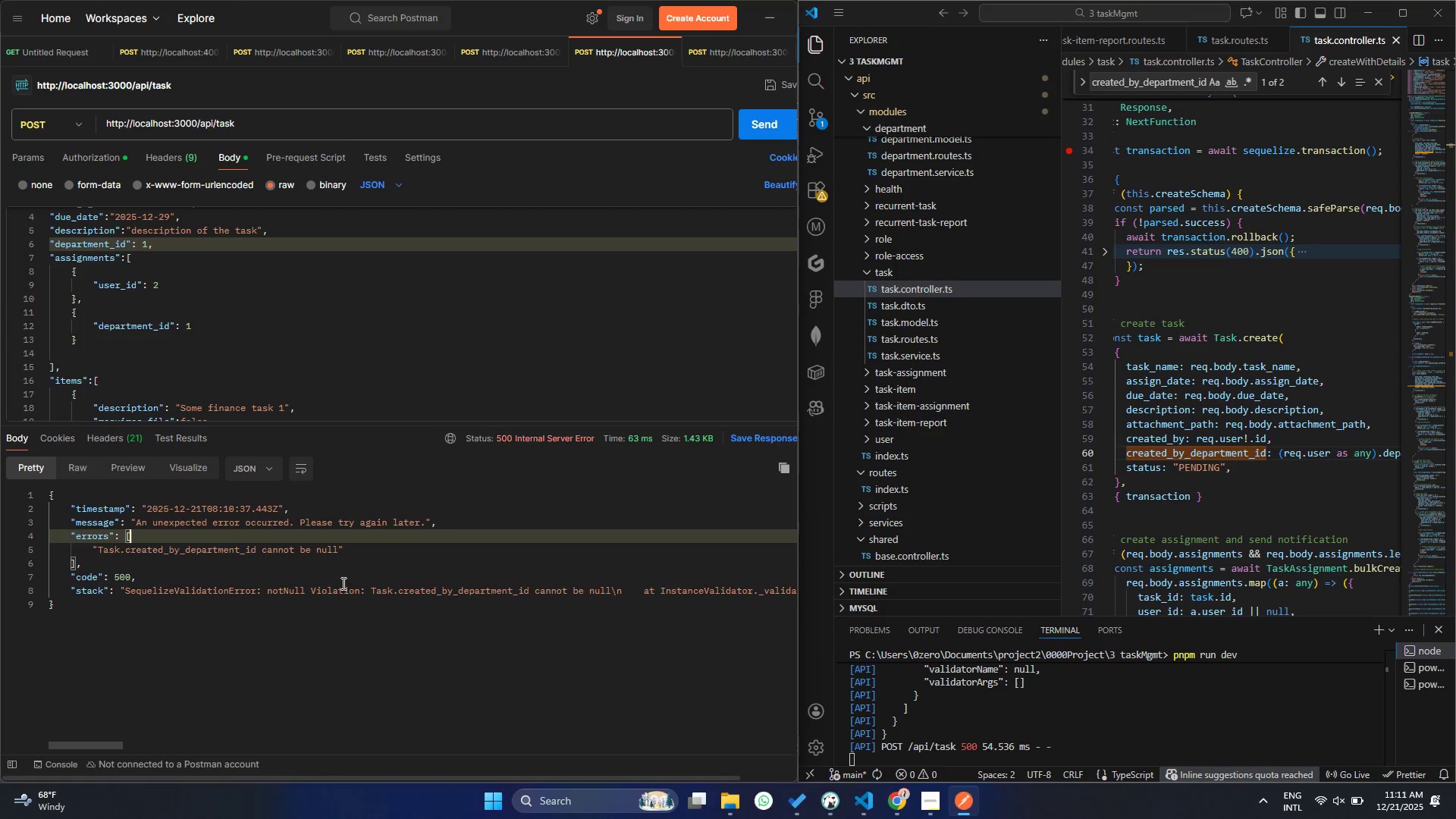 
left_click([764, 120])
 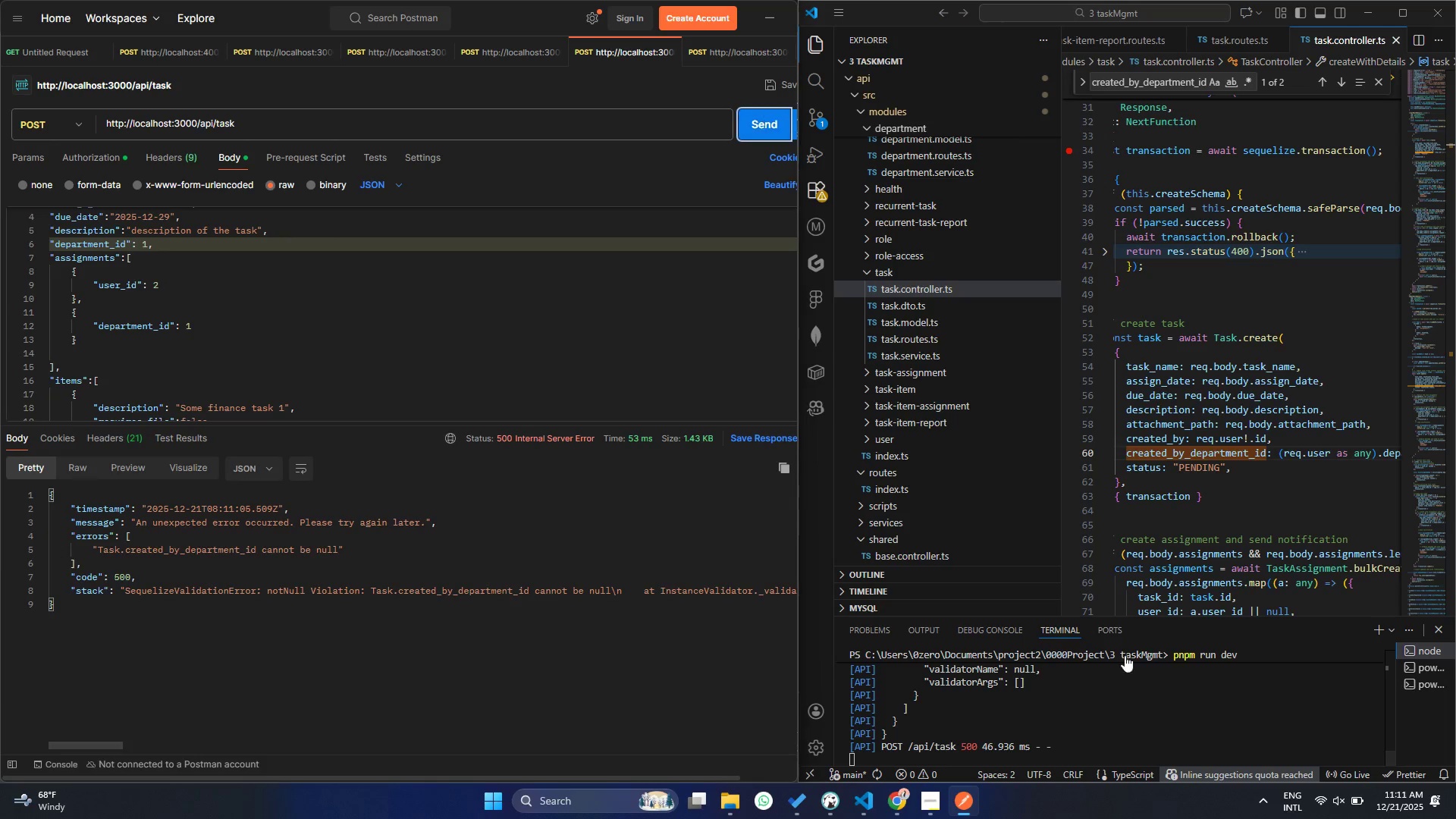 
scroll: coordinate [1144, 704], scroll_direction: down, amount: 2.0
 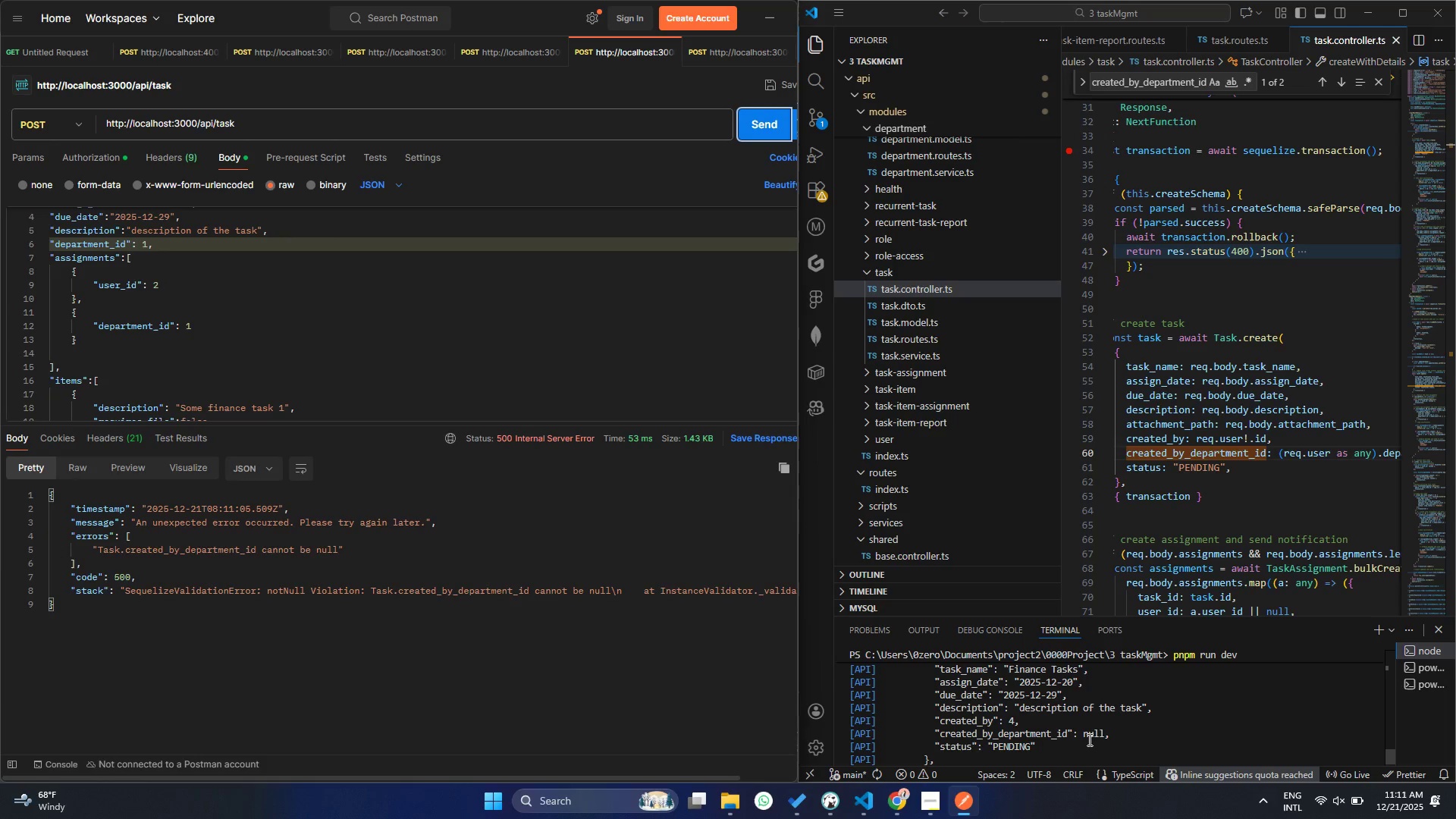 
left_click([1089, 739])
 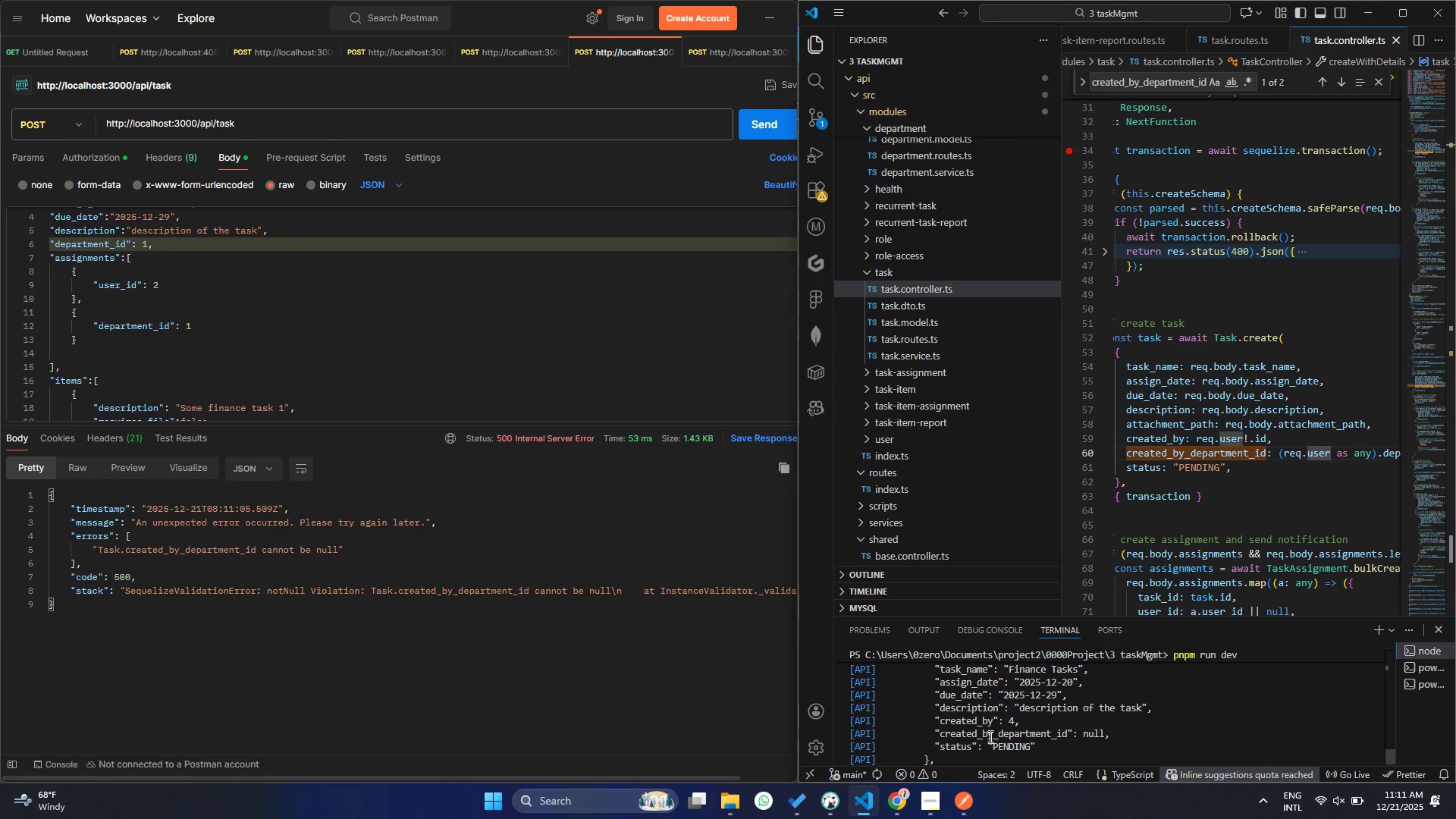 
double_click([989, 736])
 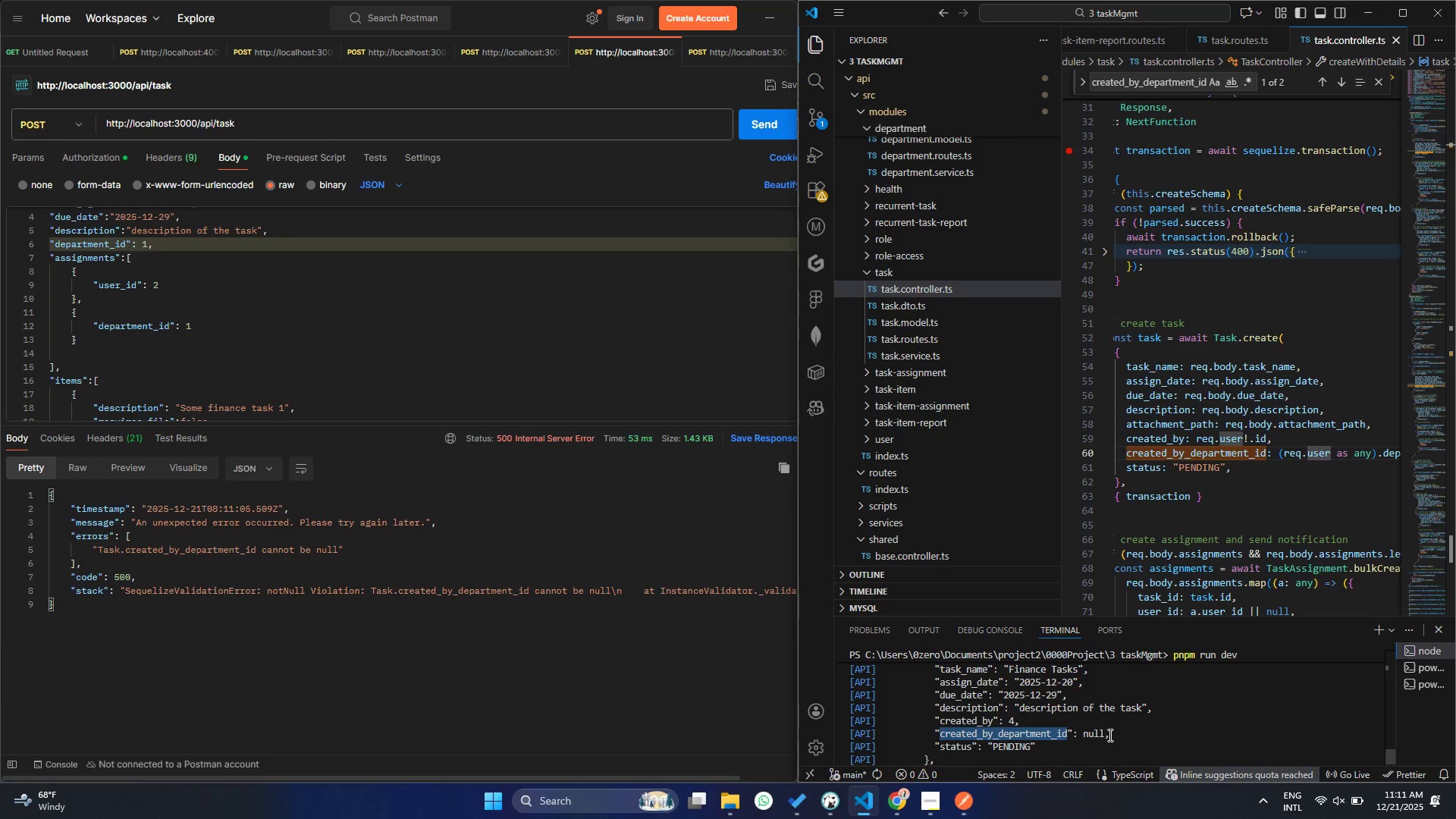 
triple_click([1109, 735])
 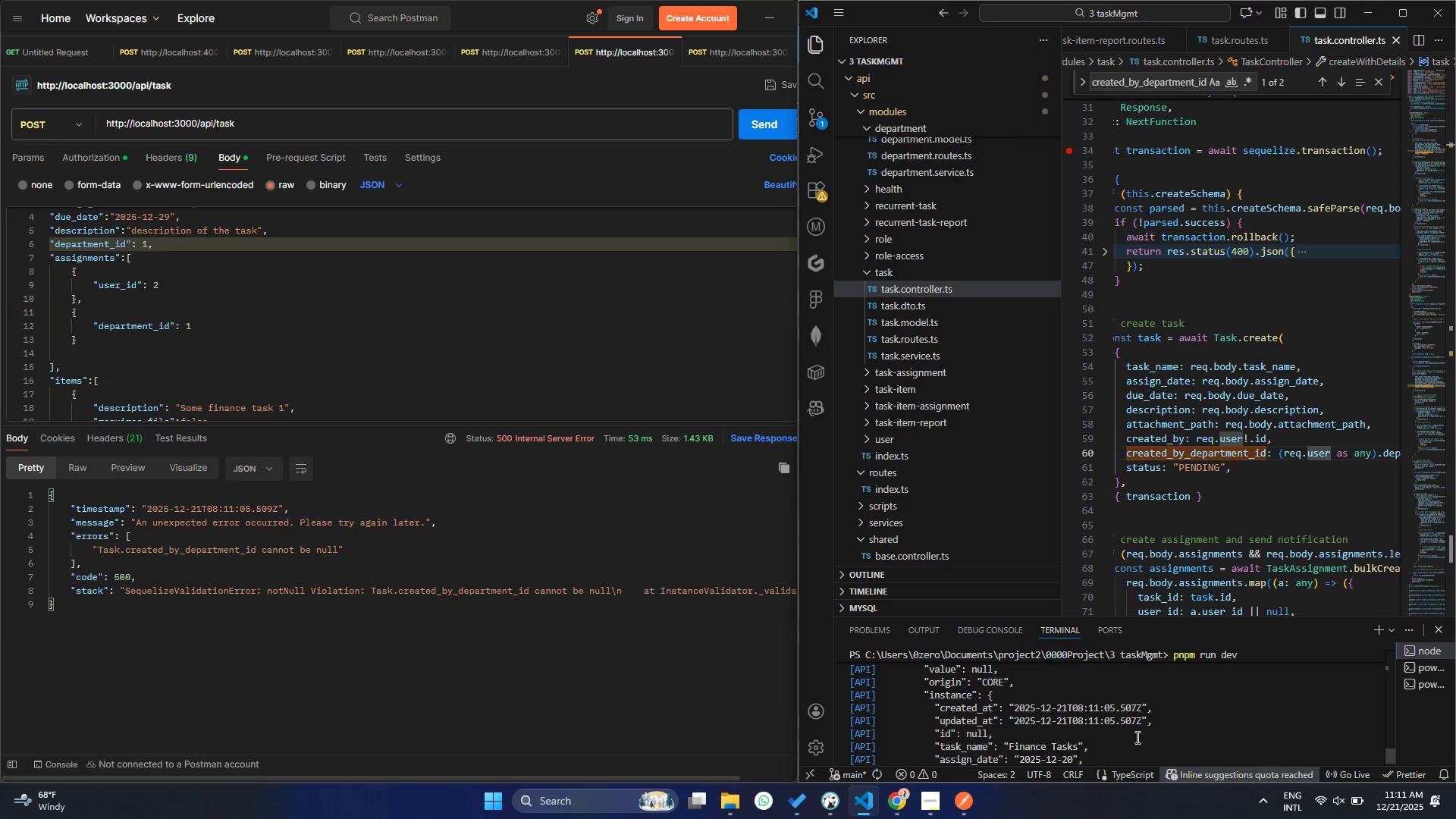 
scroll: coordinate [1133, 737], scroll_direction: up, amount: 5.0
 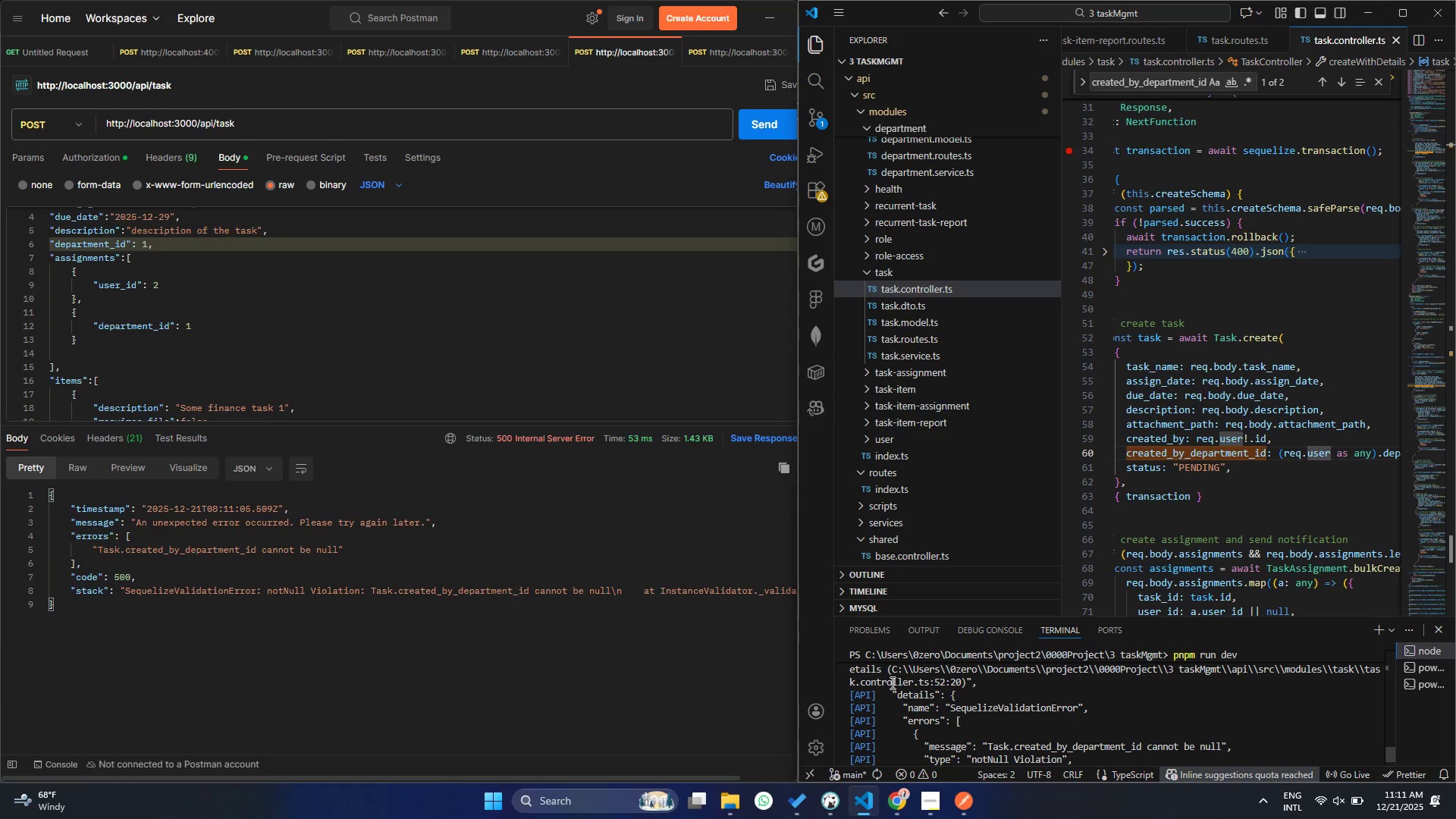 
left_click_drag(start_coordinate=[891, 682], to_coordinate=[1108, 758])
 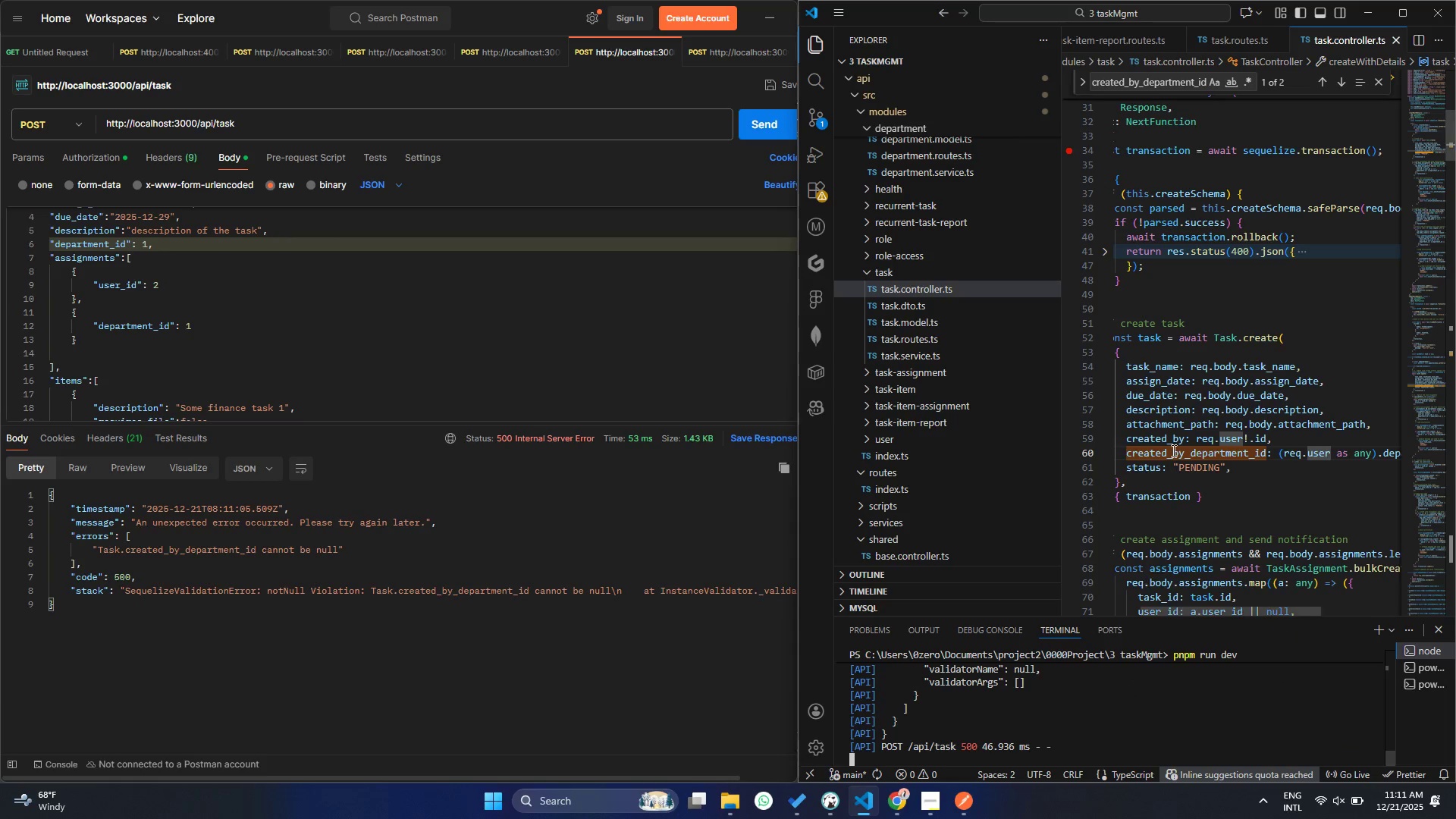 
scroll: coordinate [1050, 744], scroll_direction: down, amount: 8.0
 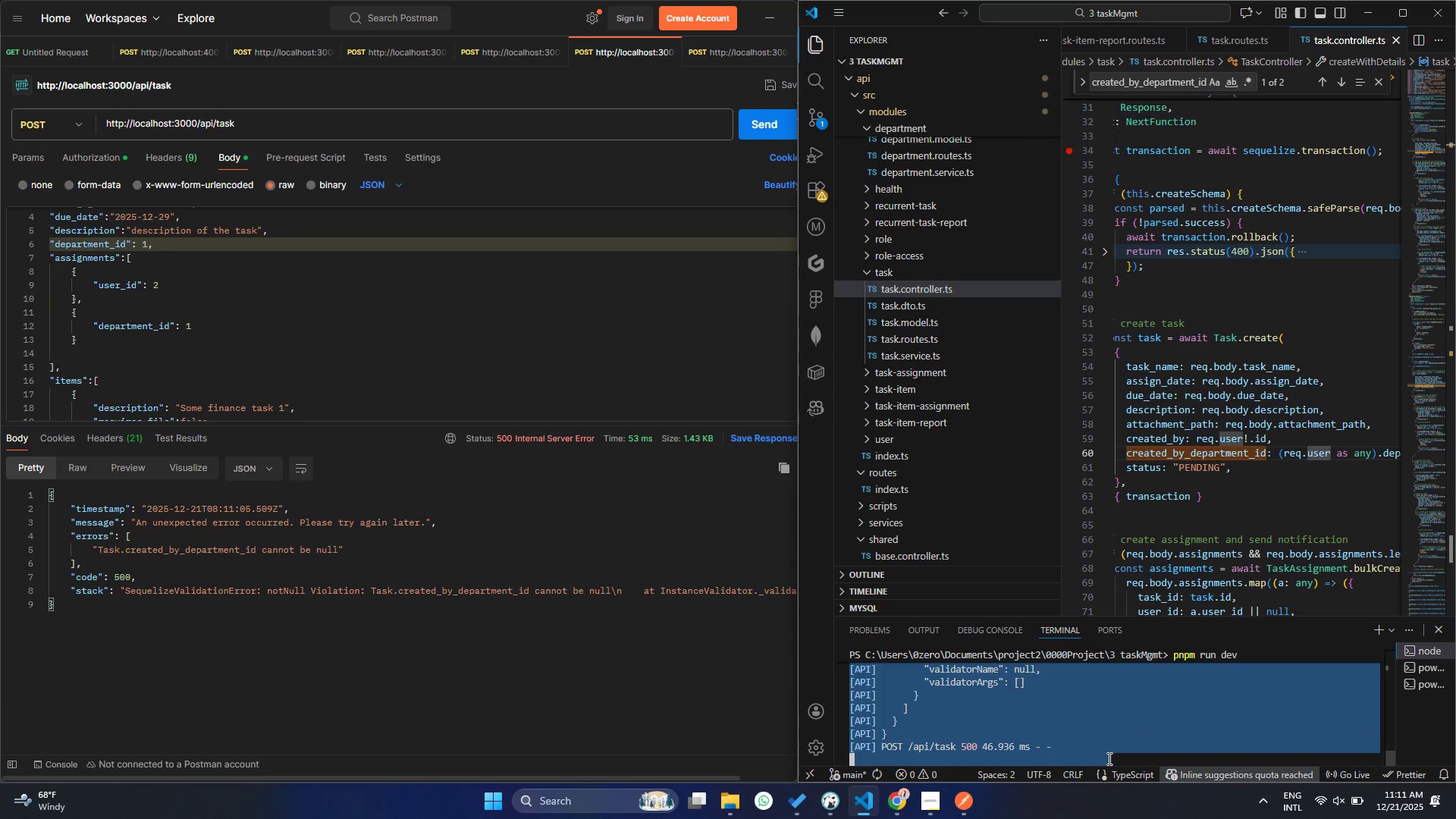 
right_click([1125, 733])
 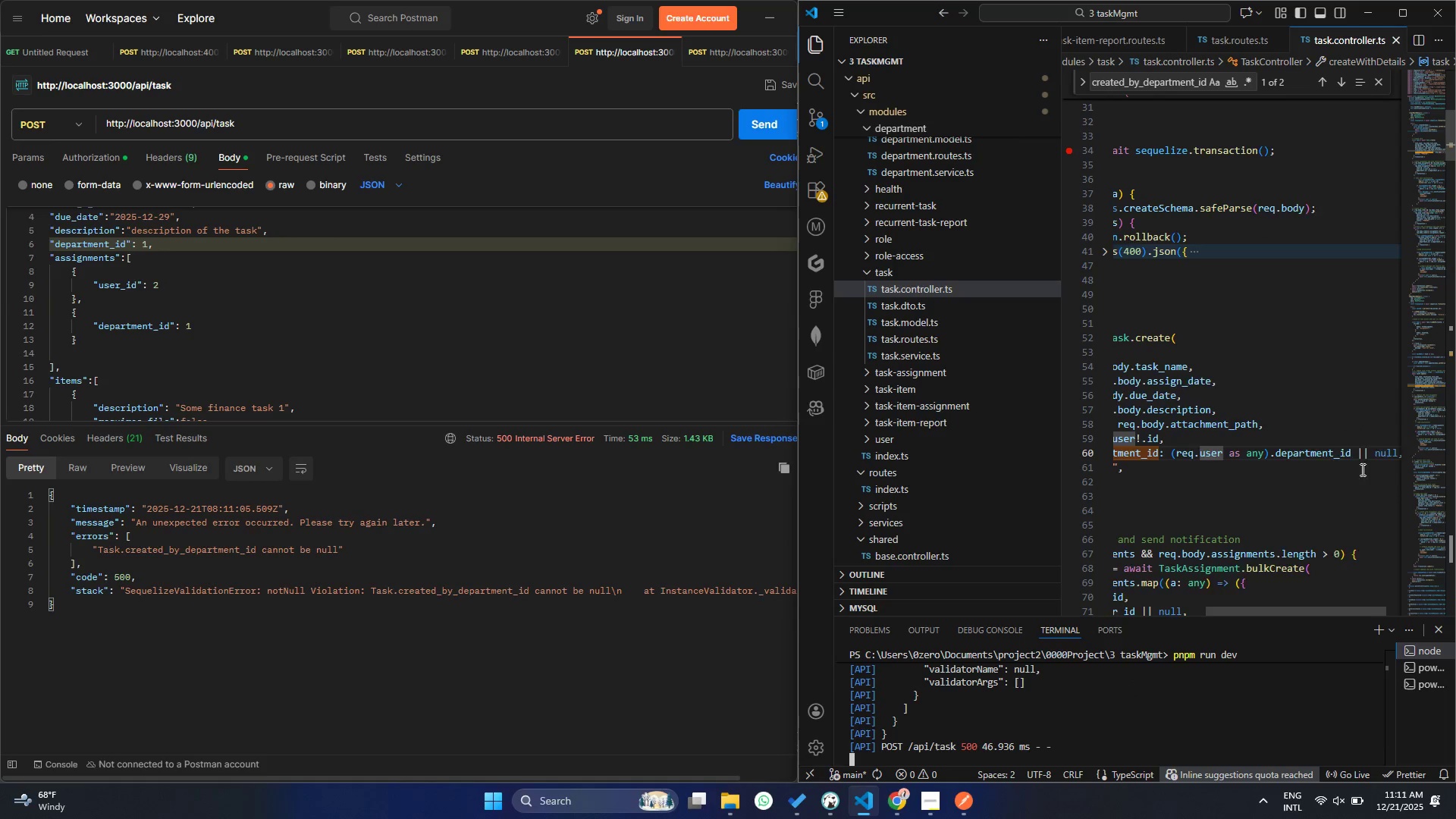 
left_click([1220, 451])
 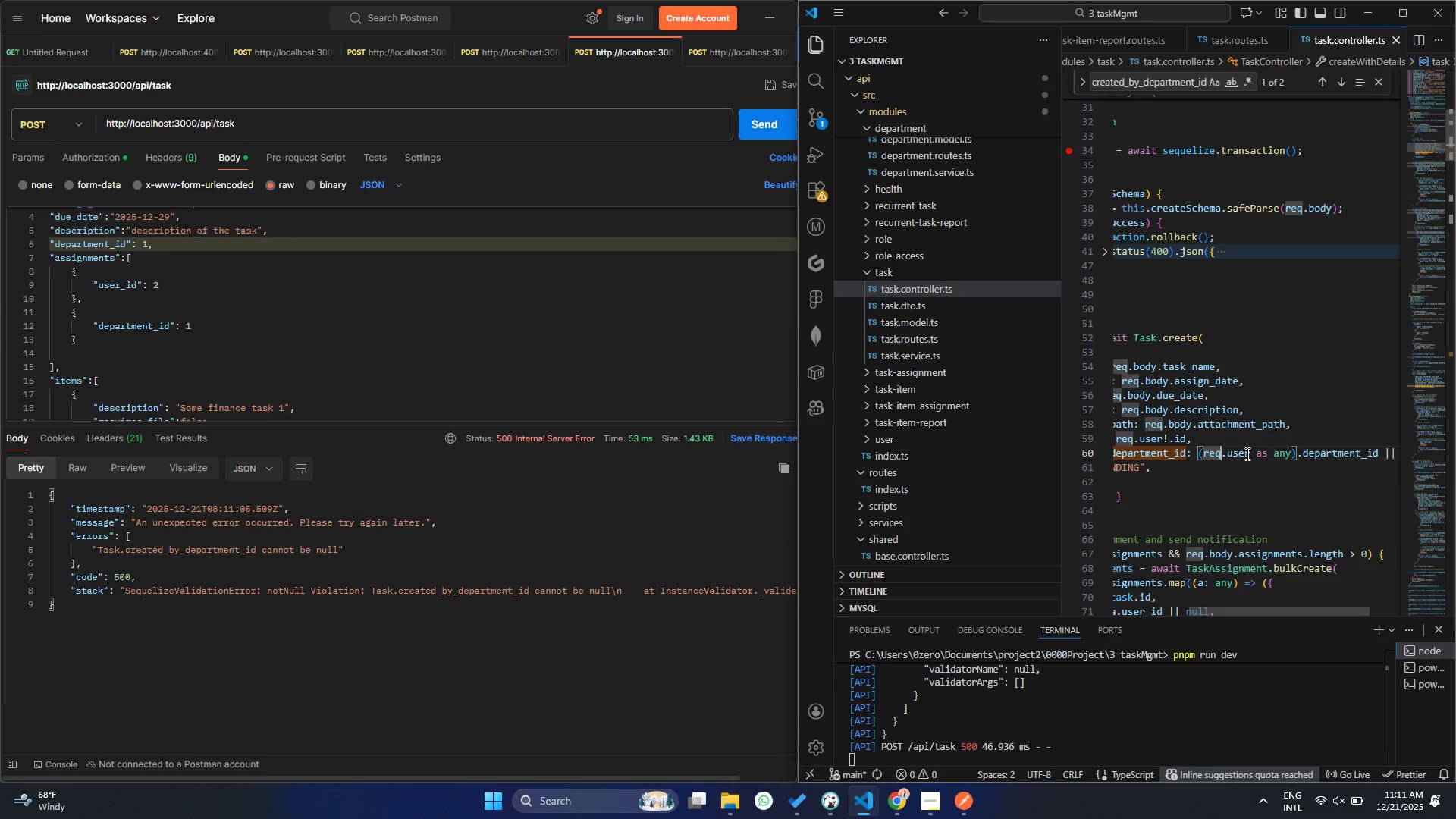 
hold_key(key=ControlLeft, duration=0.58)
left_click([1230, 455])
 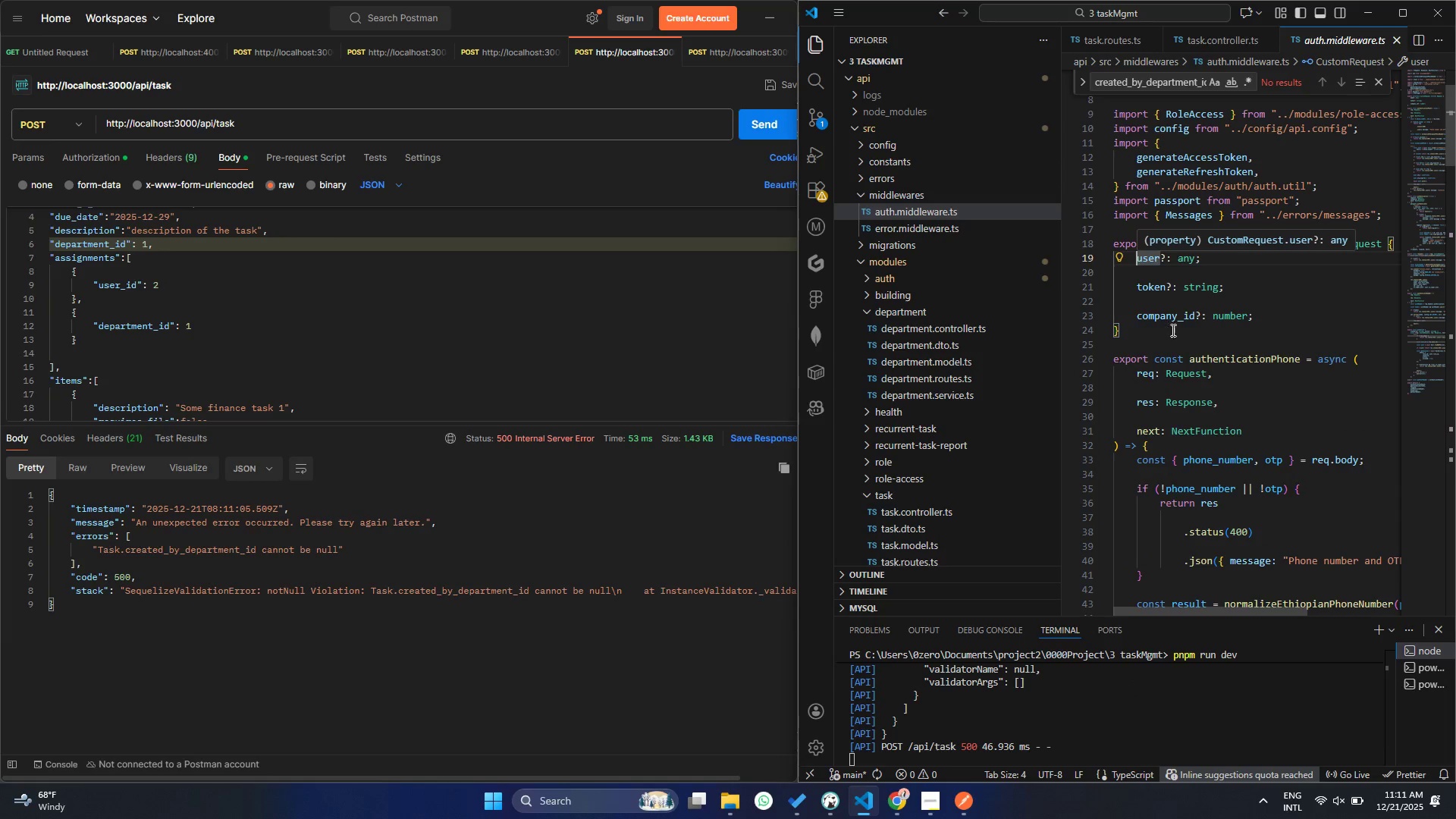 
double_click([1176, 315])
 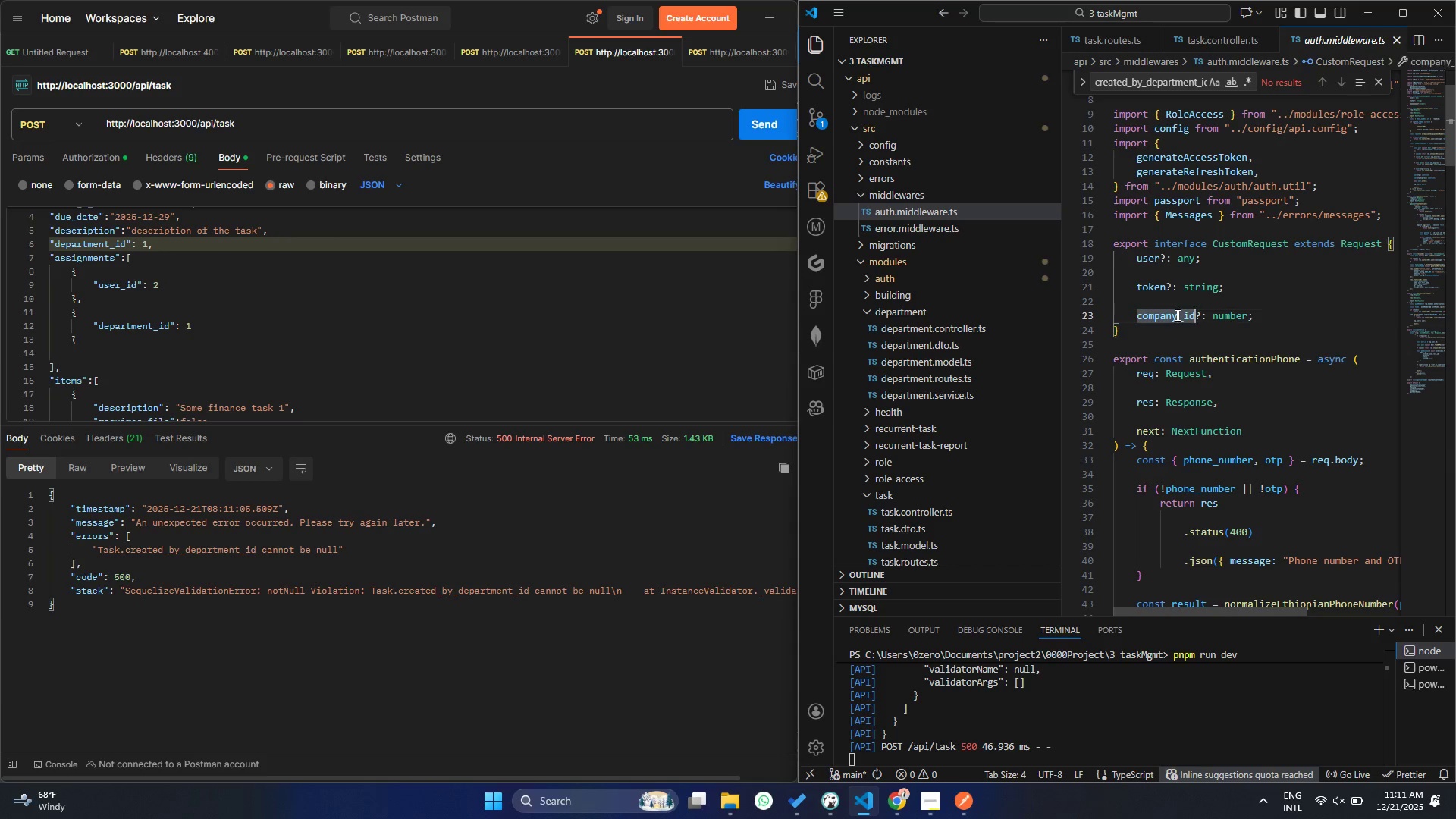 
triple_click([1176, 315])
 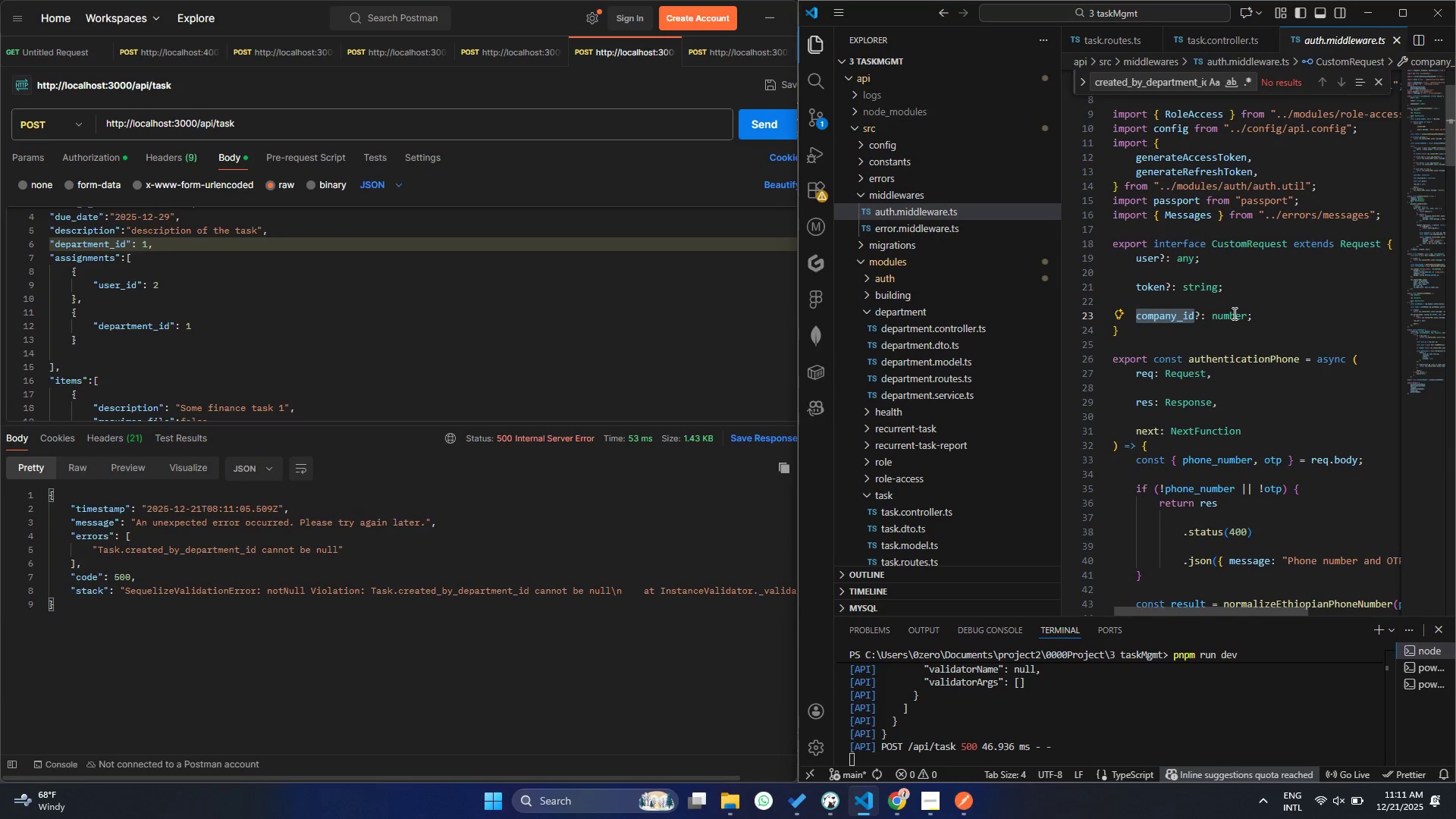 
scroll: coordinate [1233, 313], scroll_direction: down, amount: 2.0
 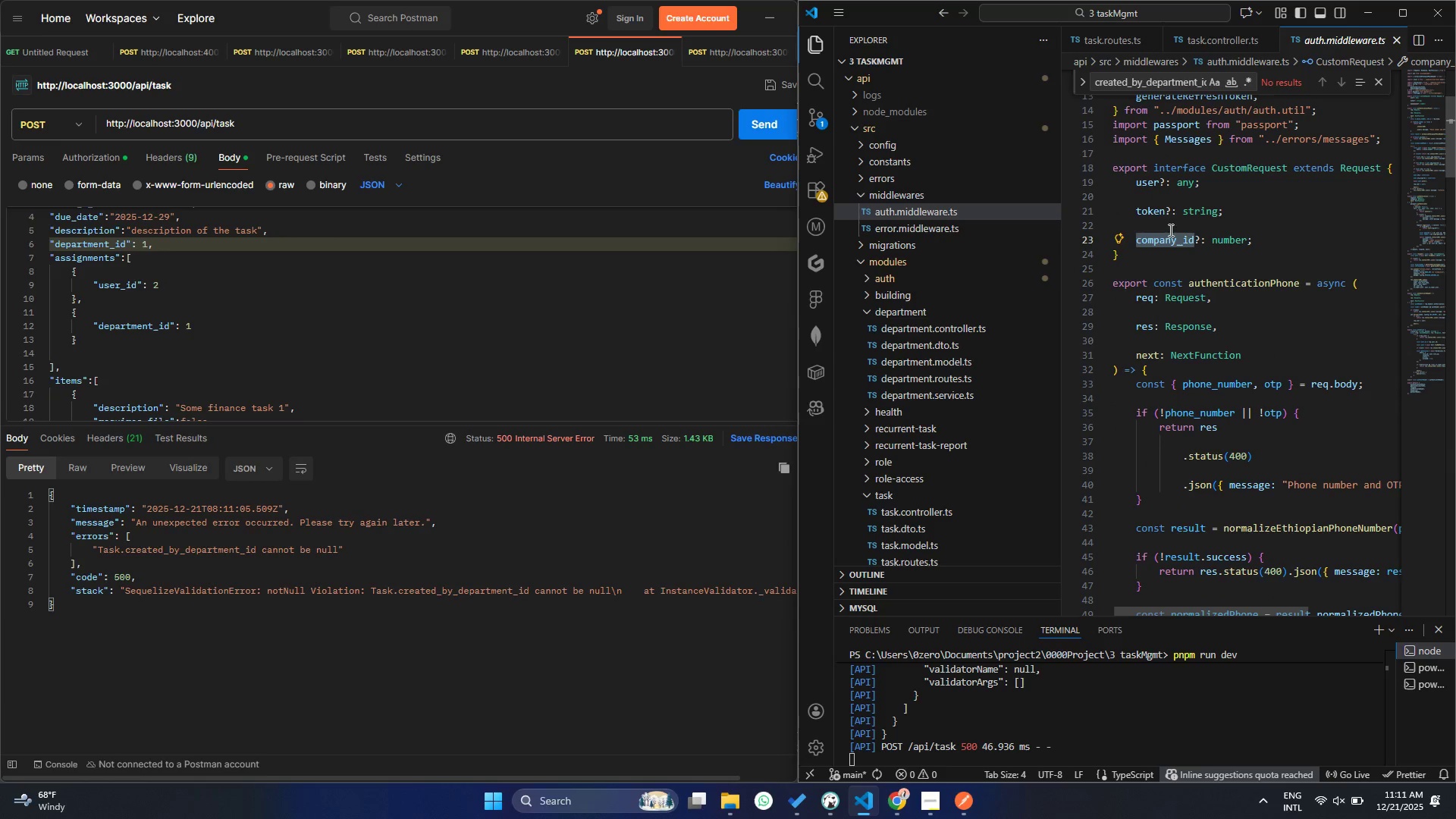 
hold_key(key=ControlLeft, duration=0.52)
left_click([1146, 180])
 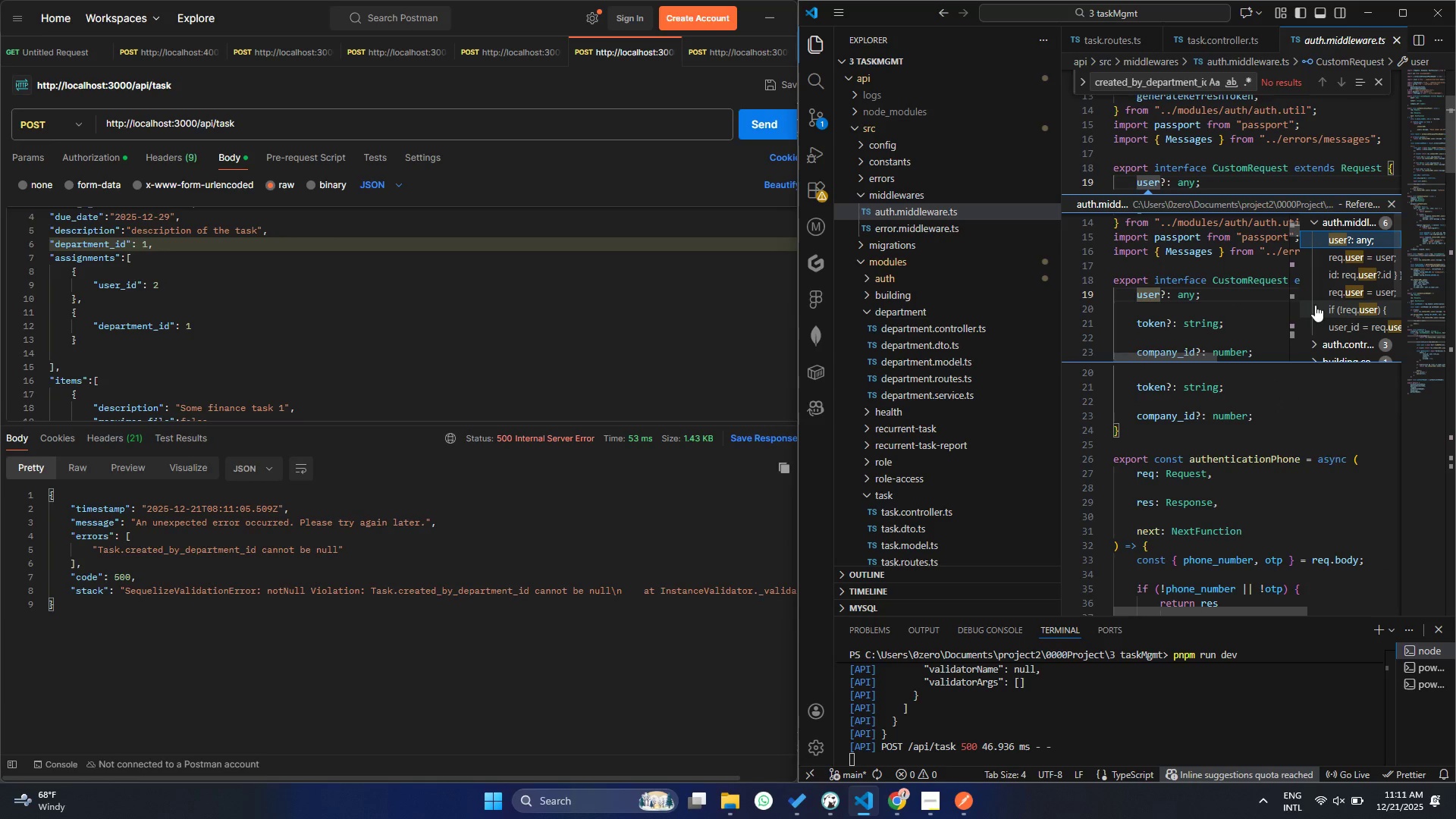 
double_click([1323, 300])
 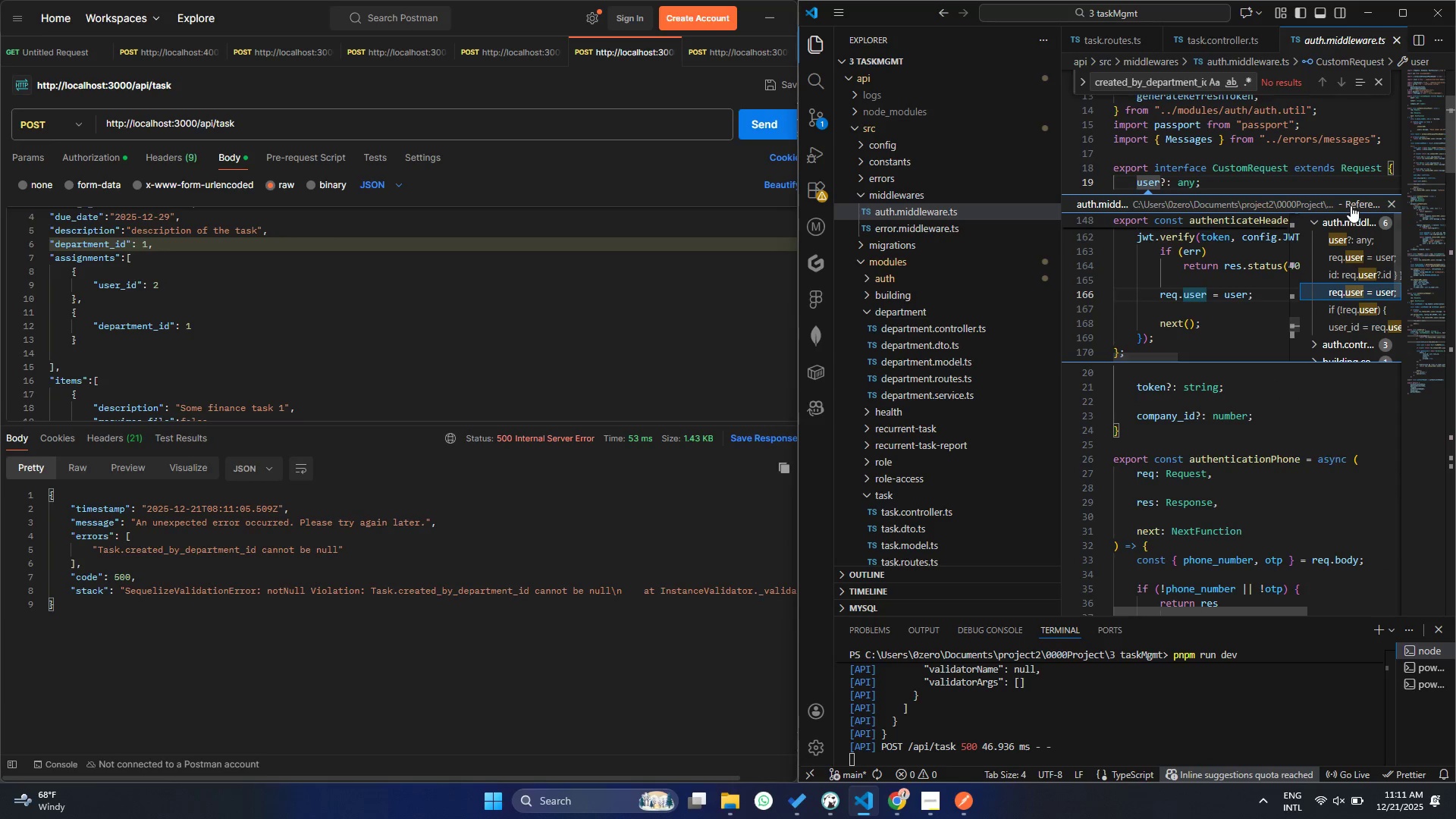 
left_click([1354, 253])
 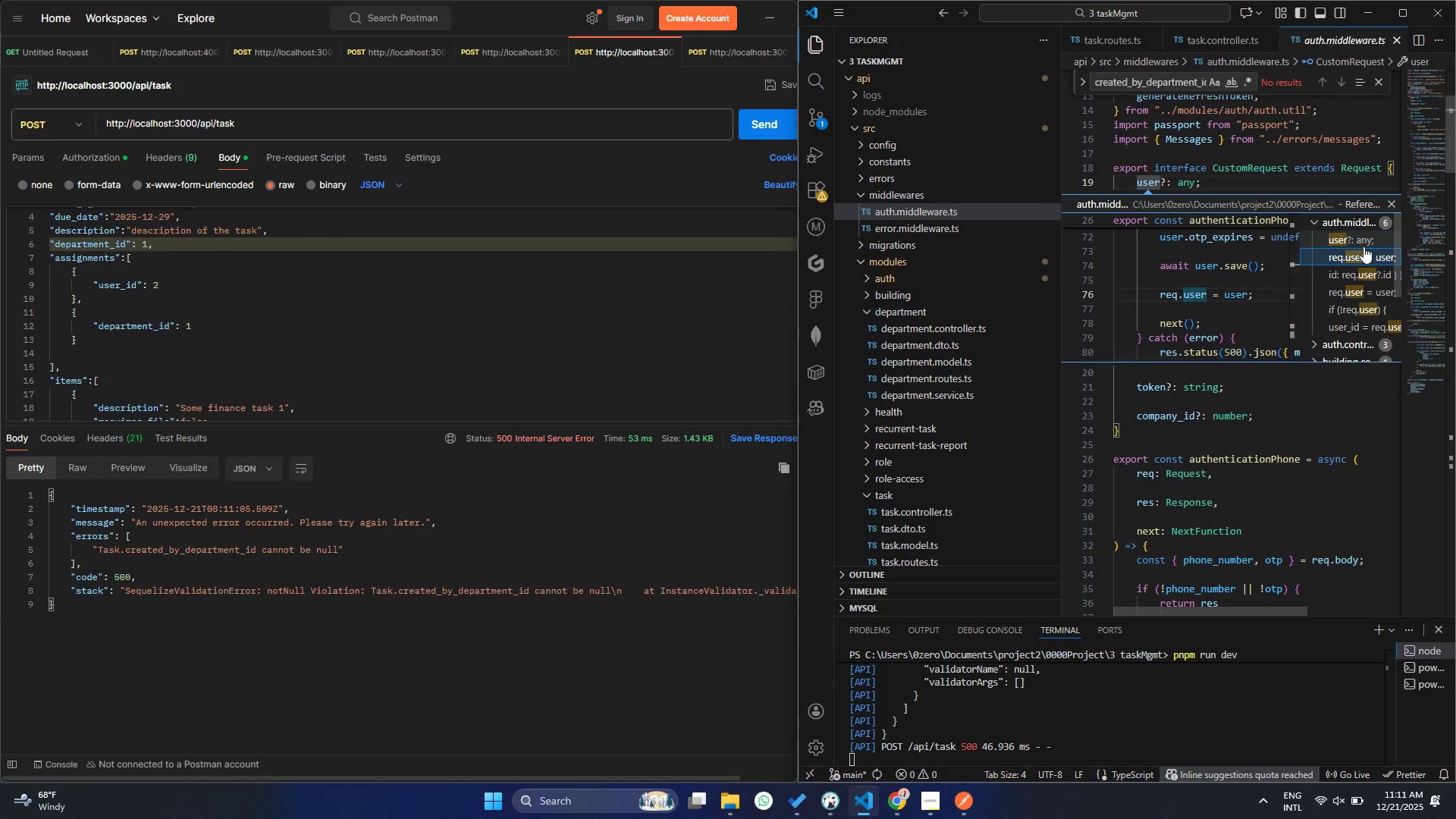 
double_click([1351, 268])
 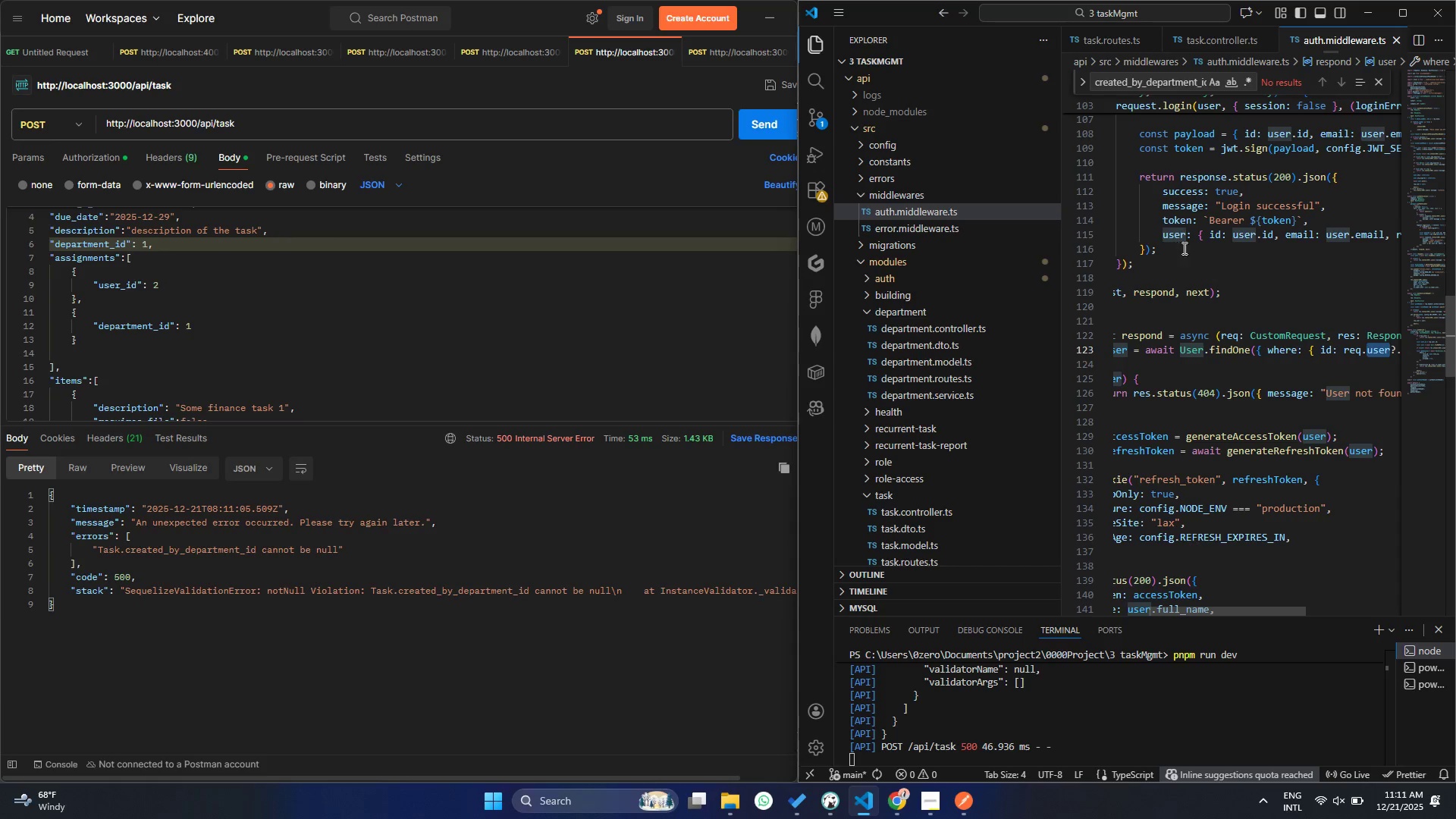 
left_click([1235, 266])
 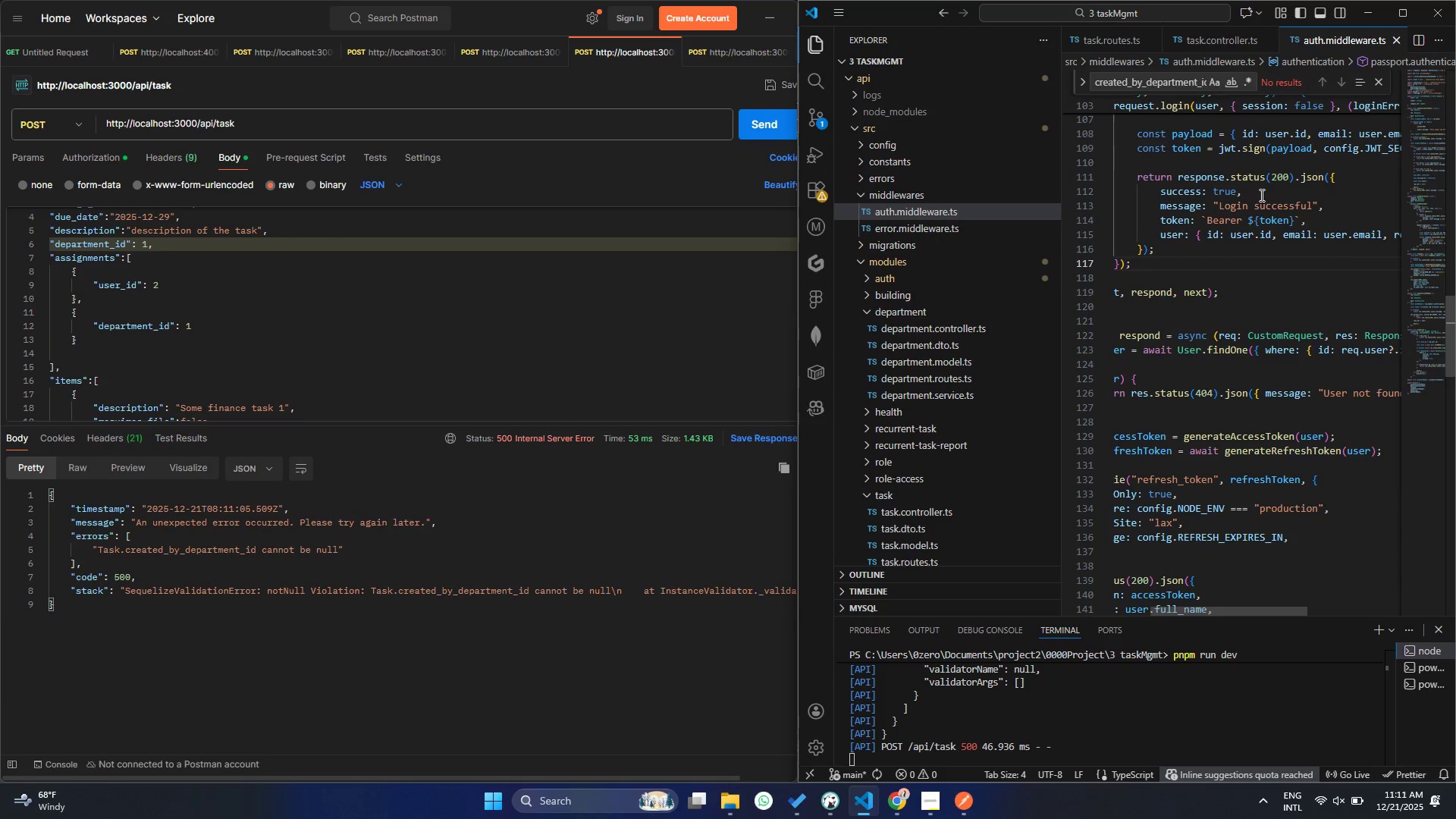 
wait(6.39)
 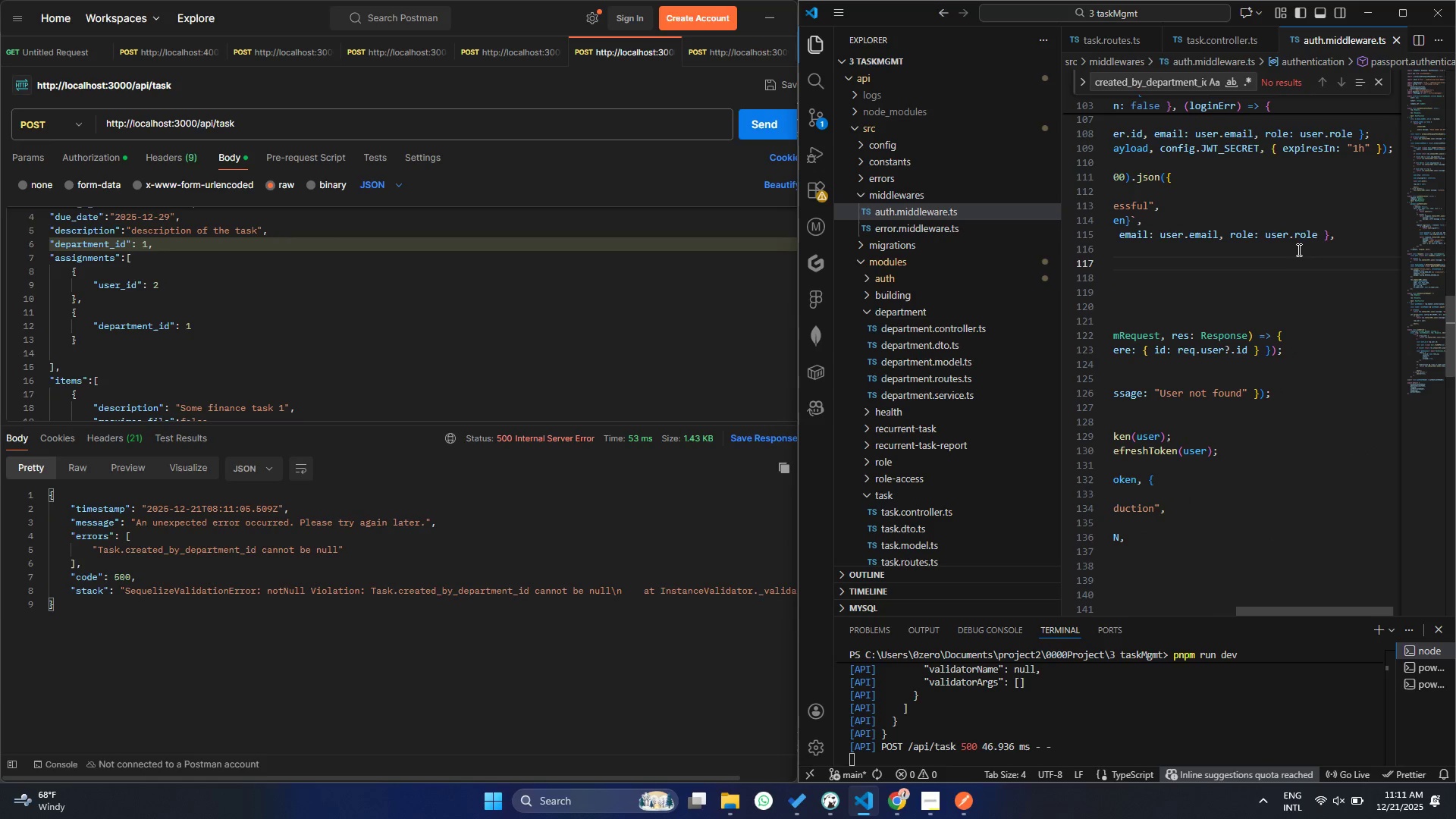 
double_click([1235, 234])
 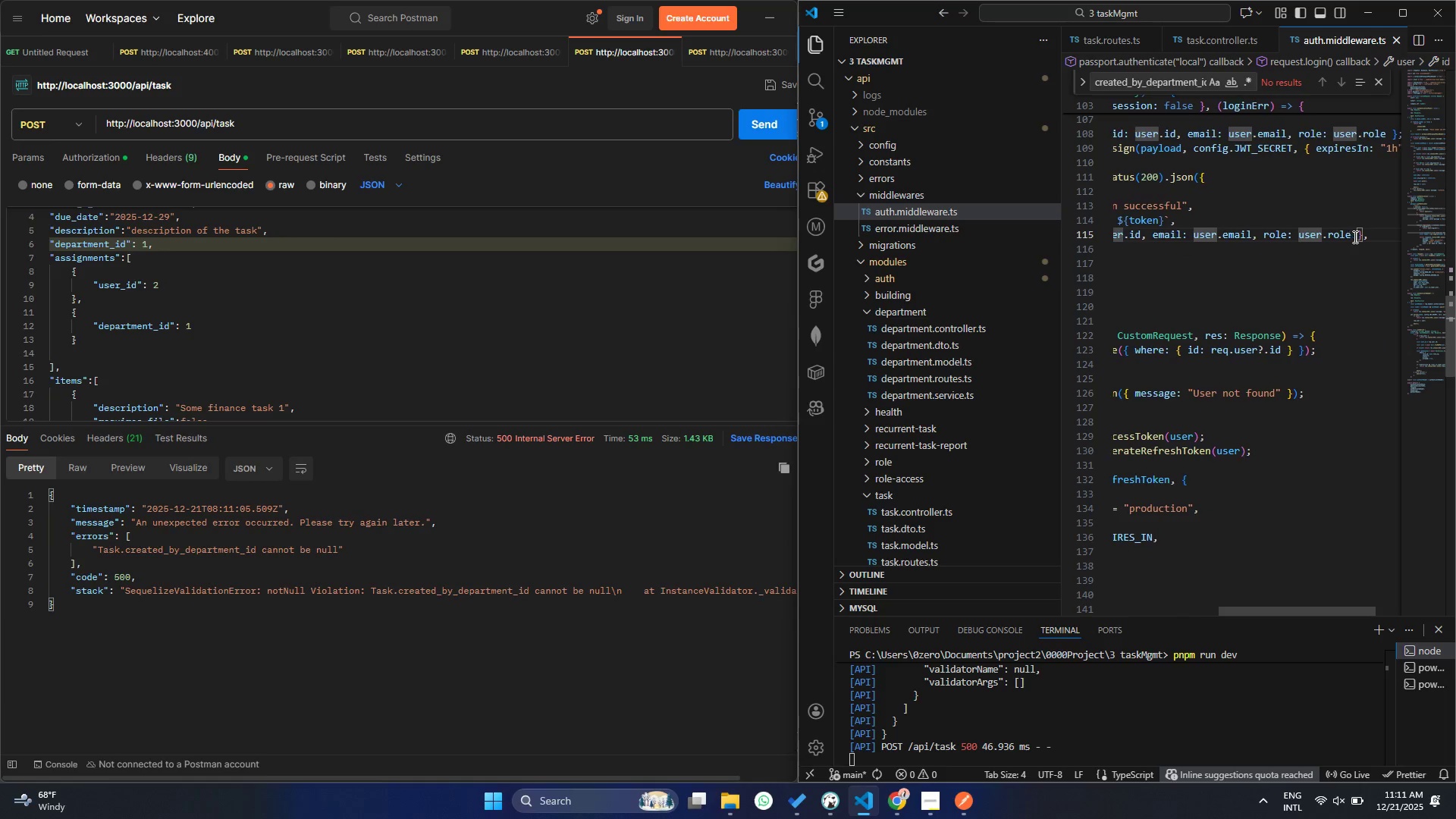 
left_click([1352, 236])
 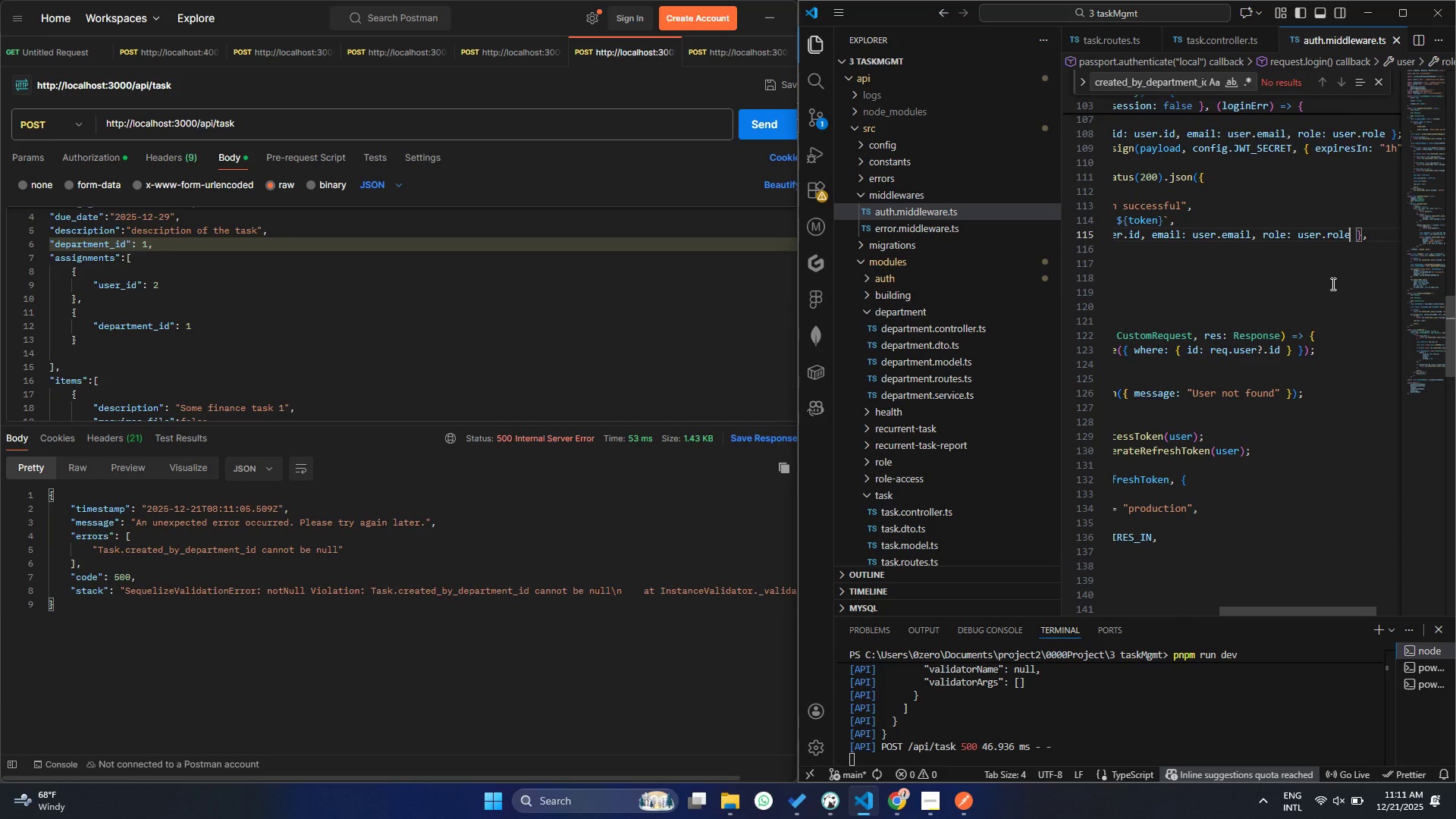 
key(Space)
 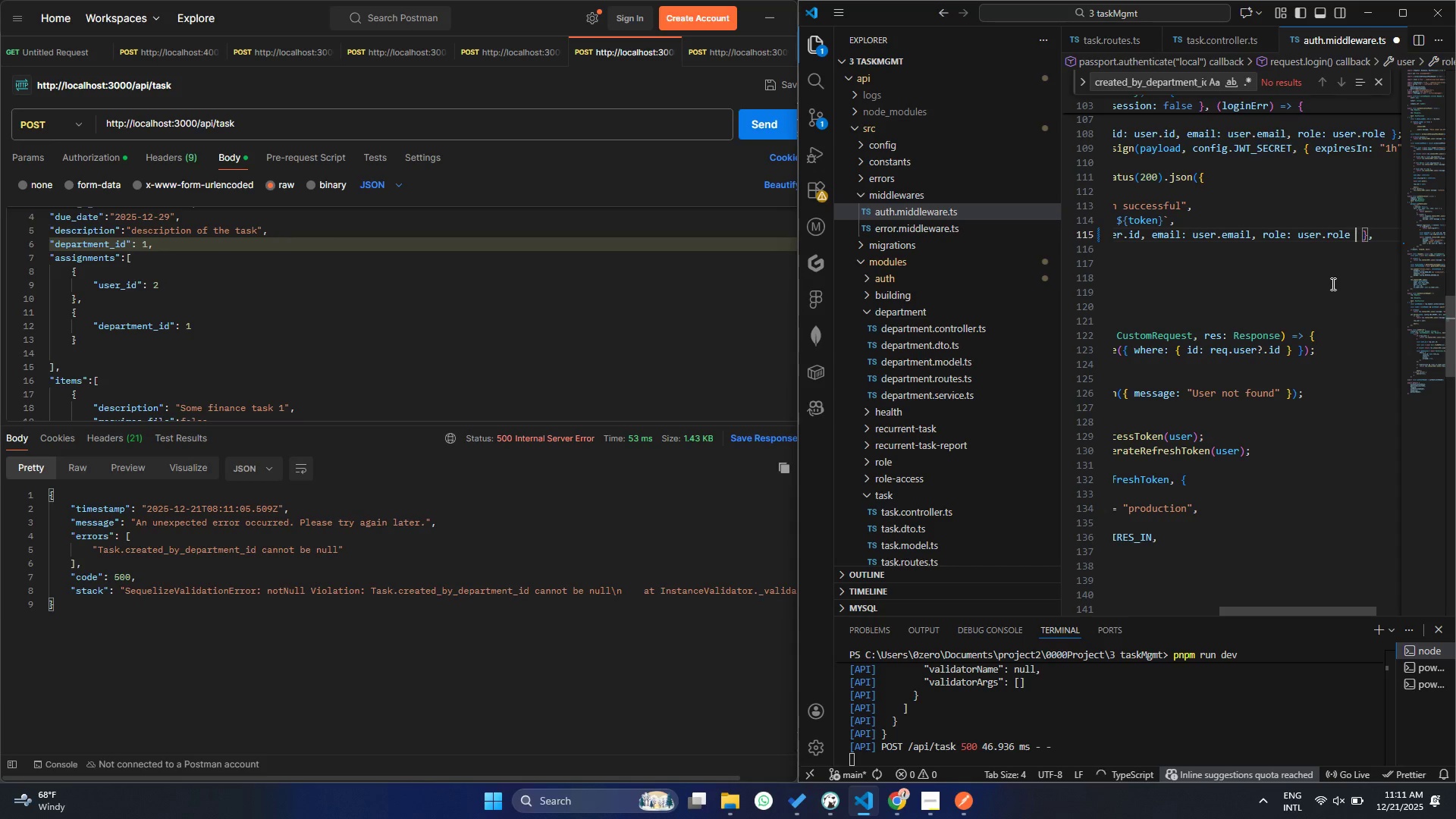 
key(Period)
 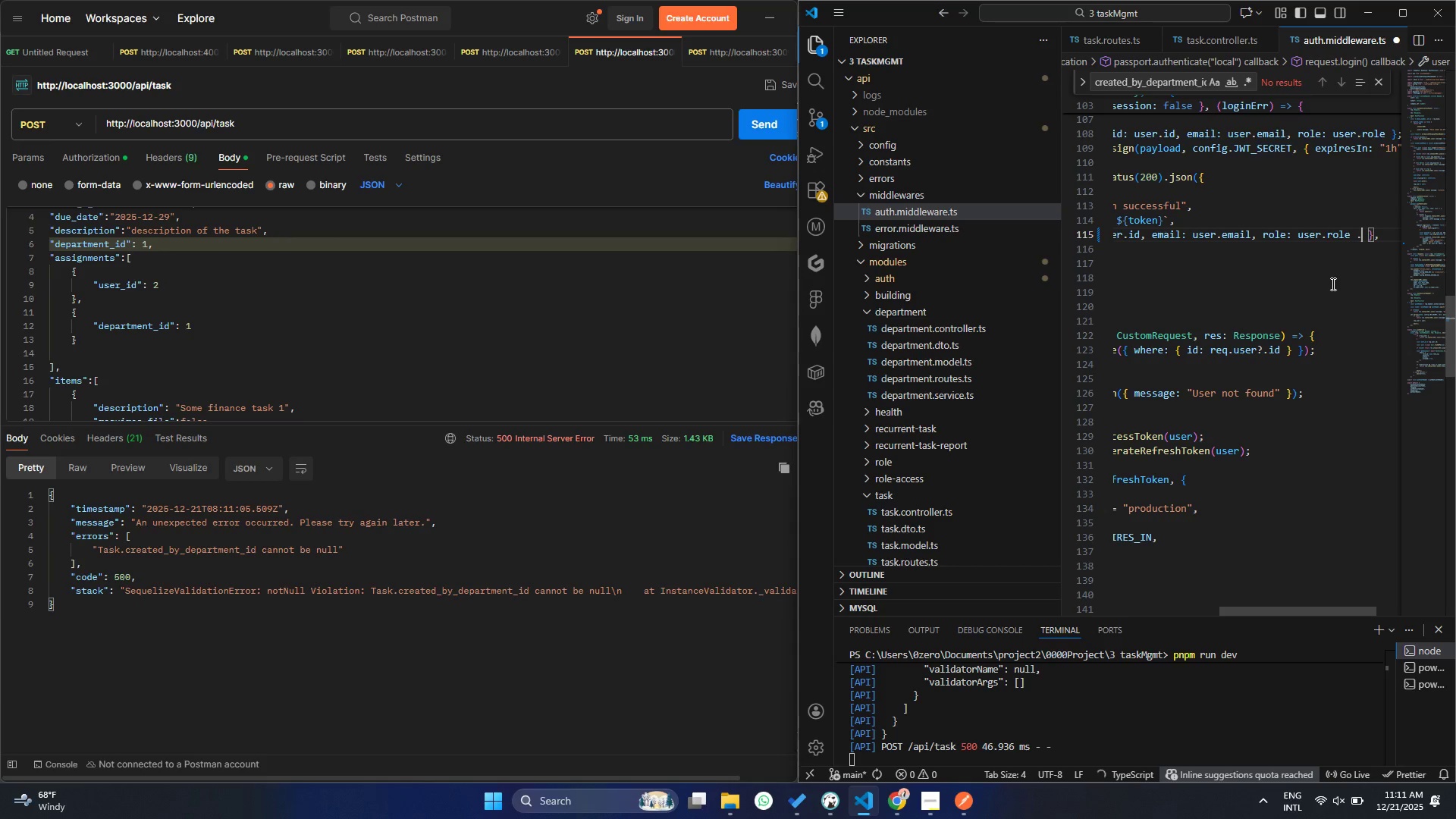 
key(Space)
 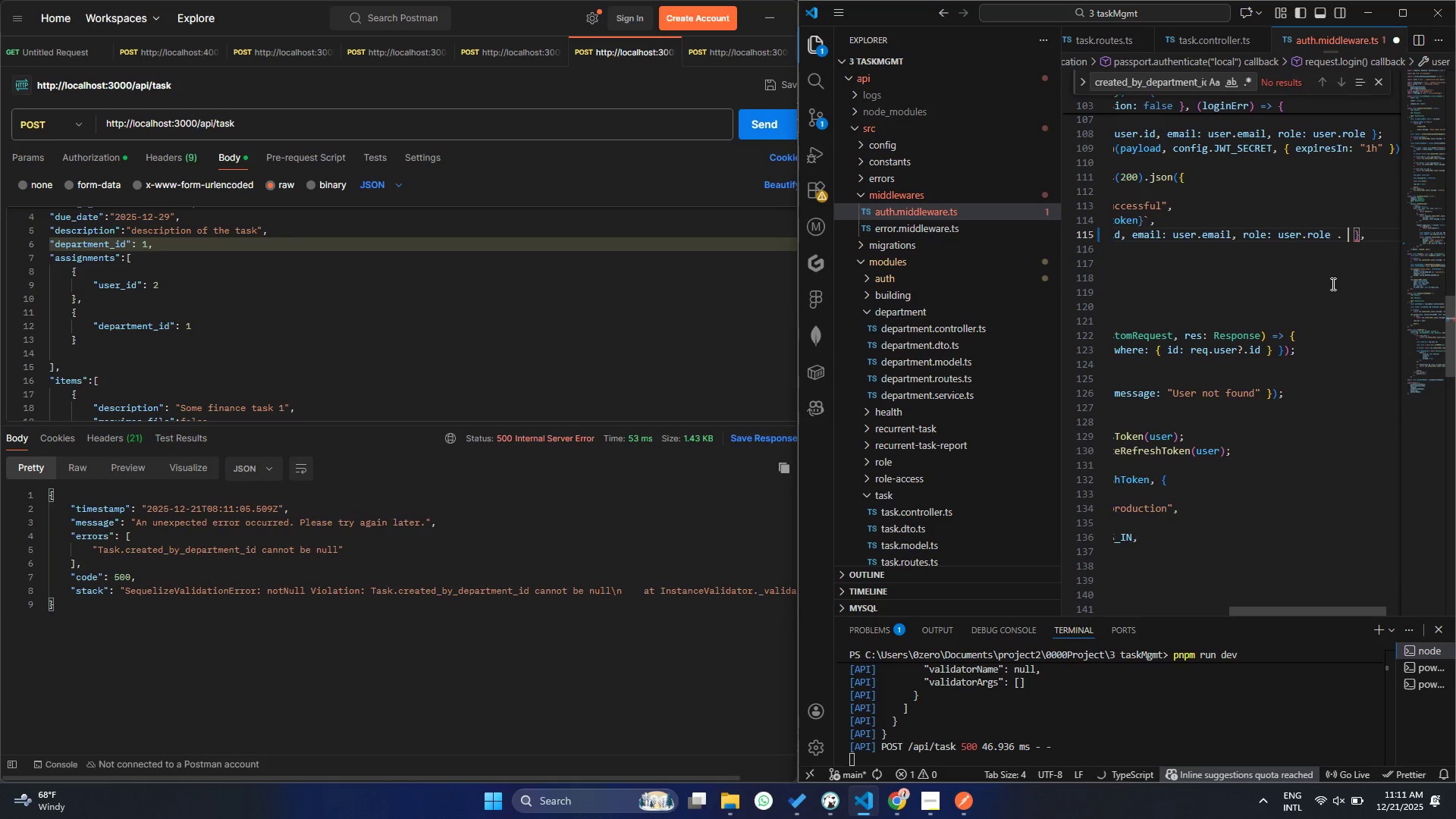 
key(Backspace)
 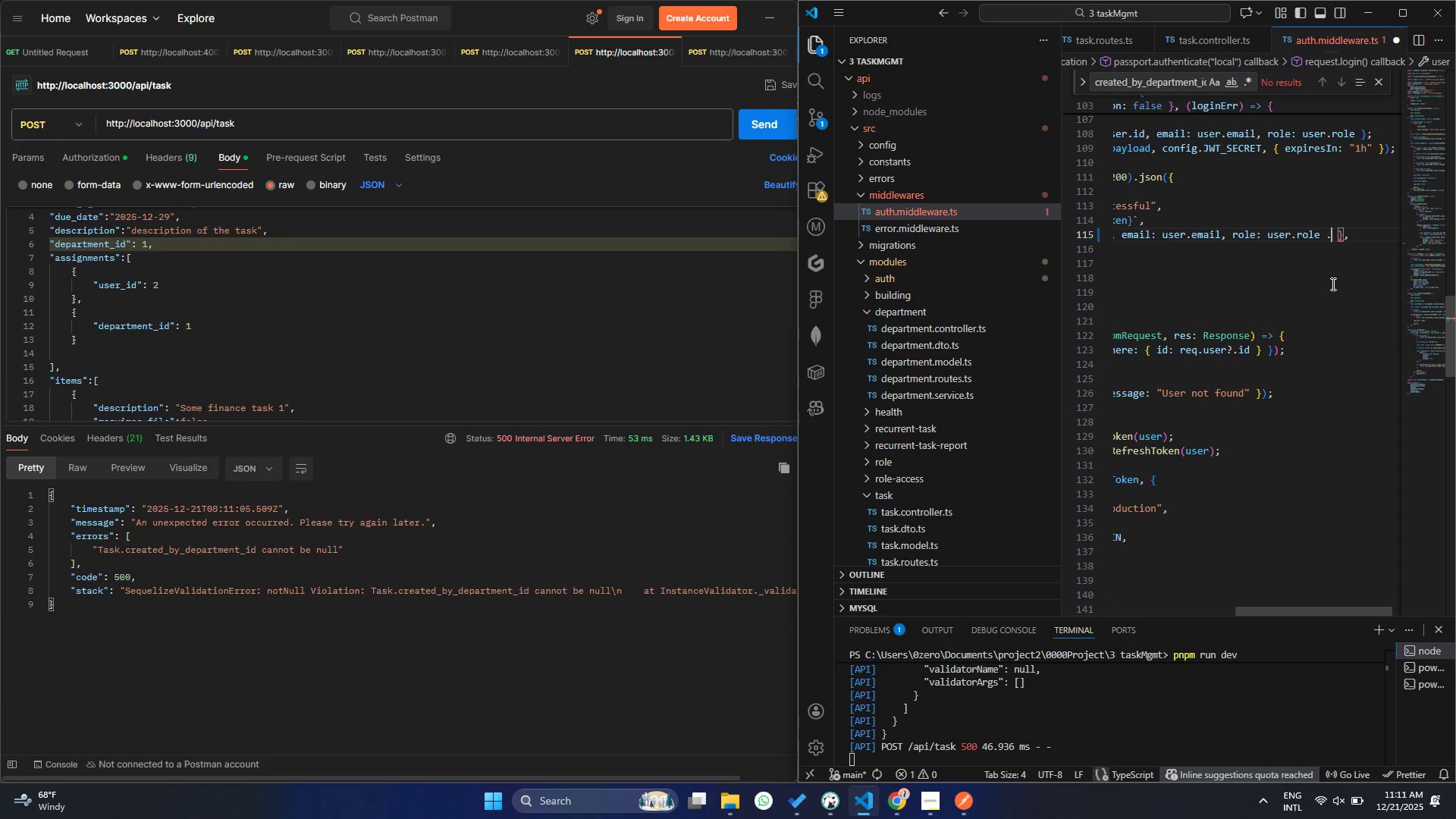 
key(Backspace)
 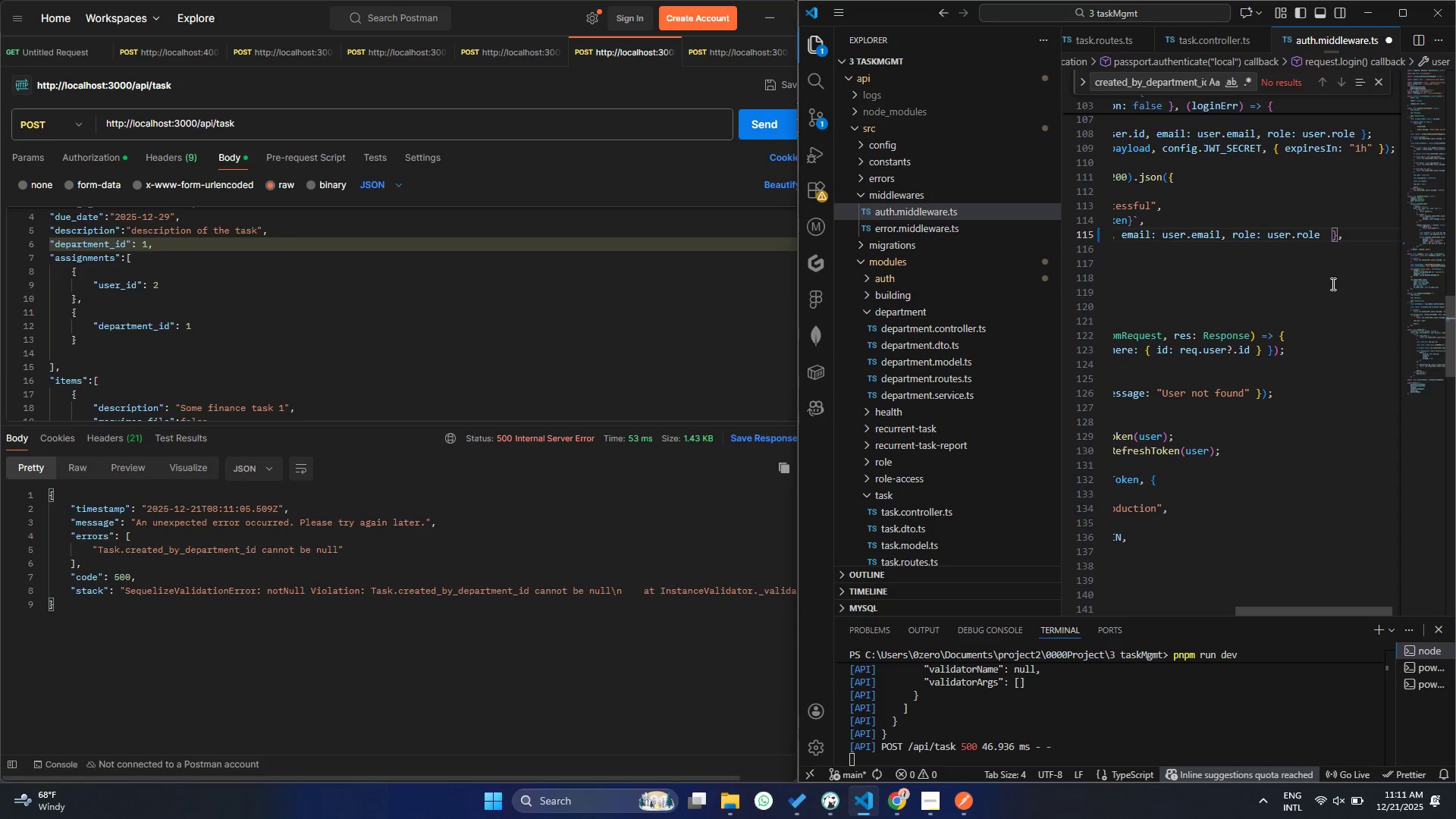 
key(Comma)
 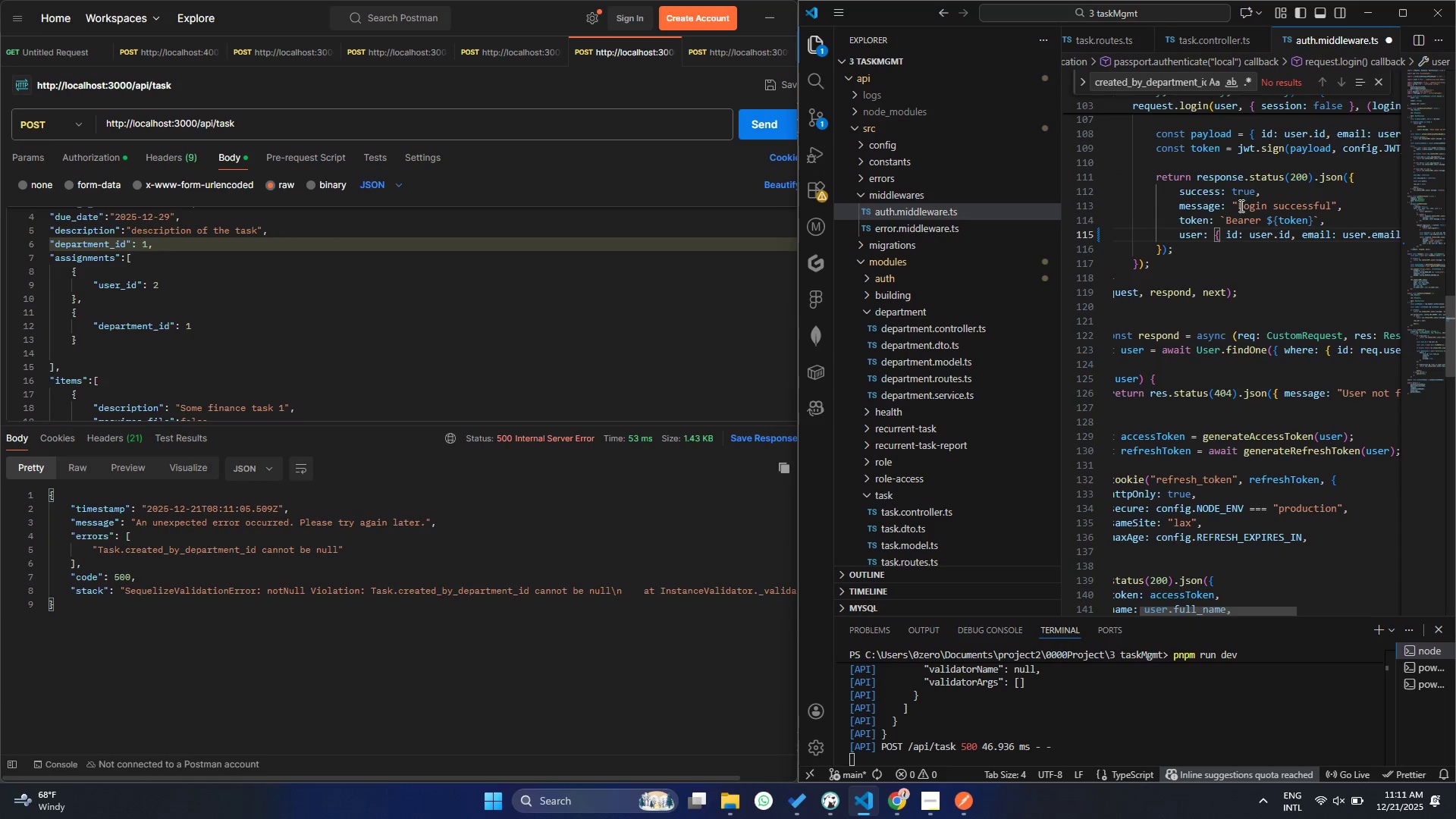 
scroll: coordinate [1254, 195], scroll_direction: up, amount: 2.0
 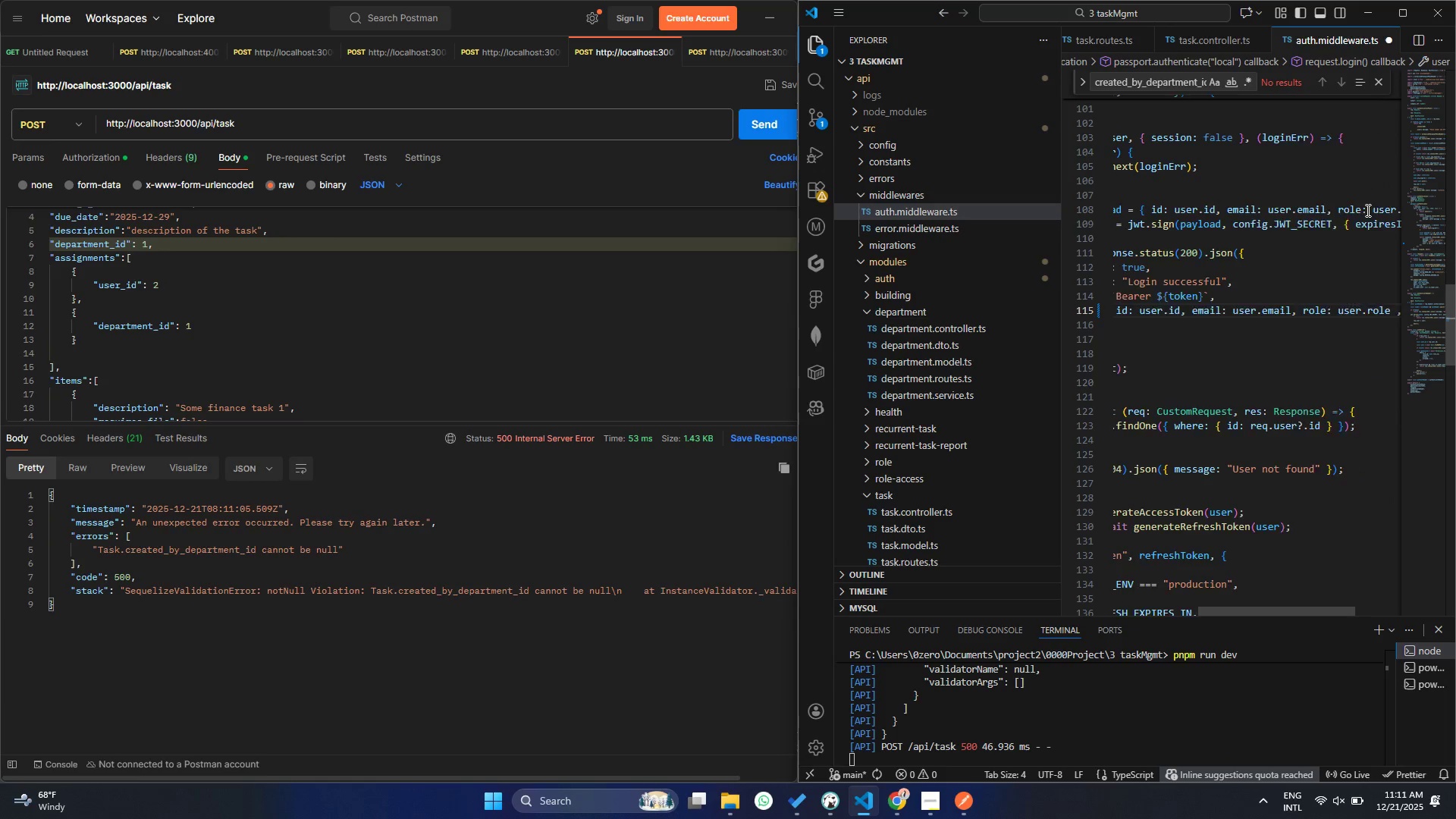 
wait(7.14)
 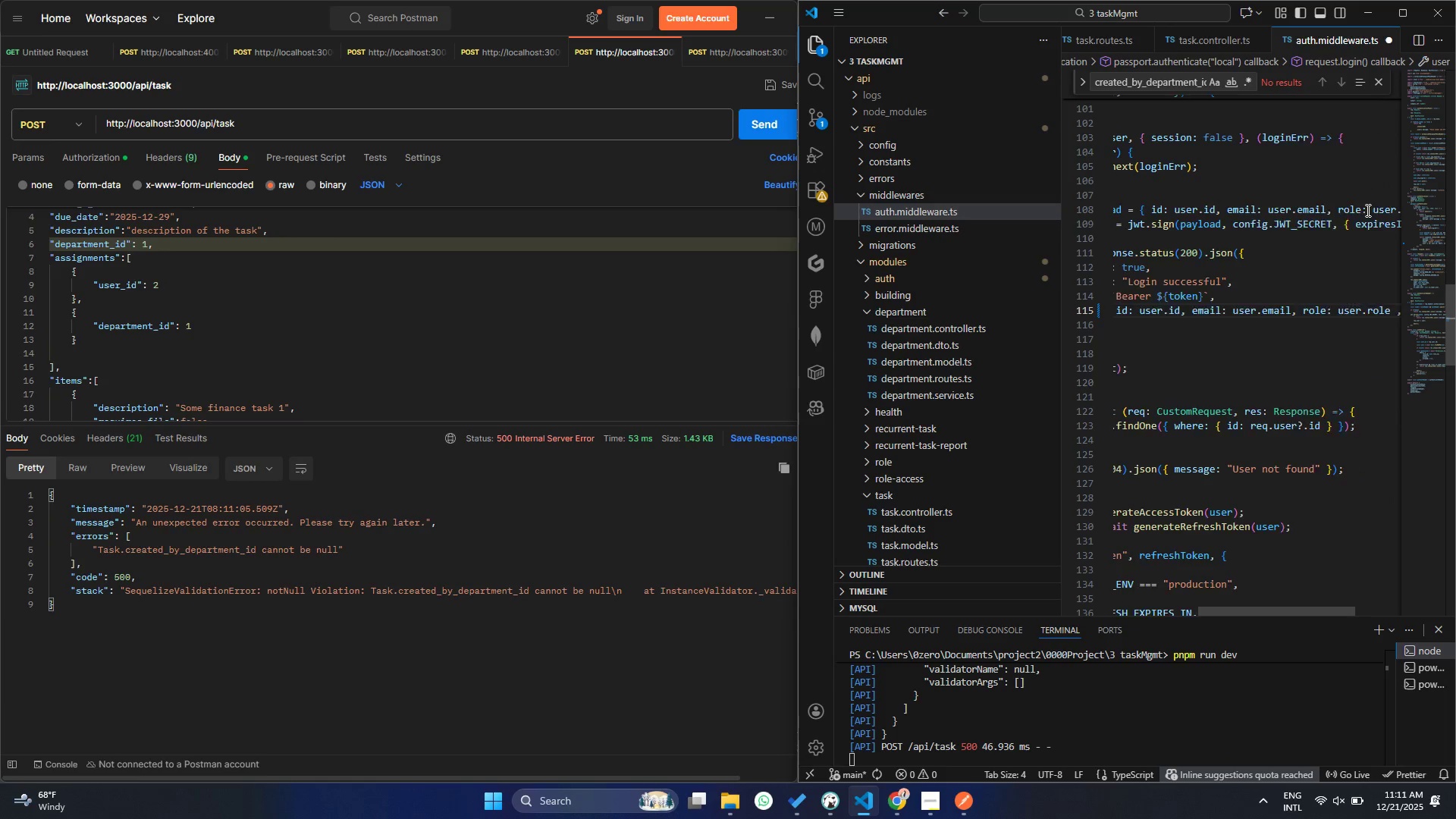 
left_click([1367, 208])
 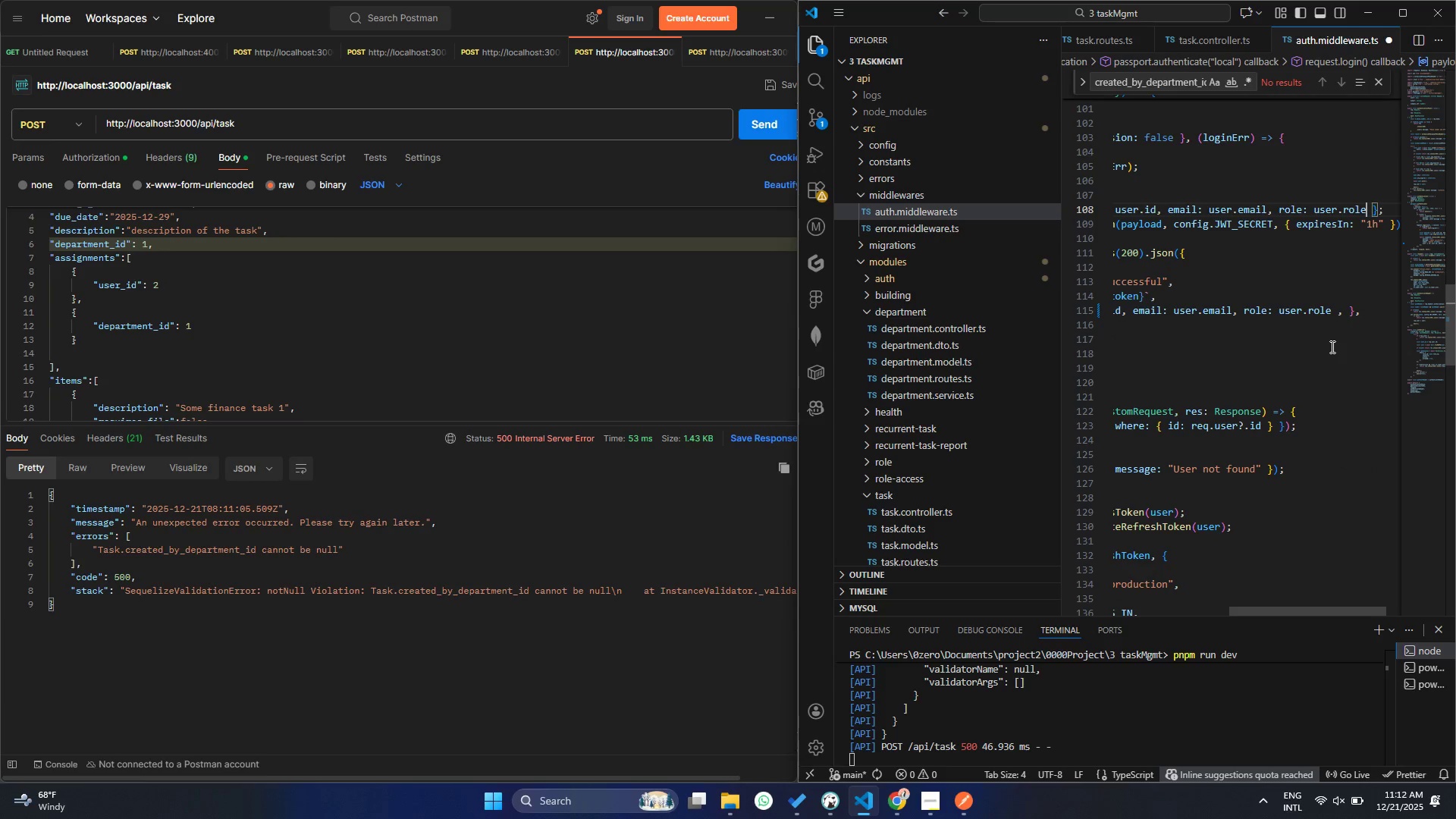 
type( , deparmen_id: user)
 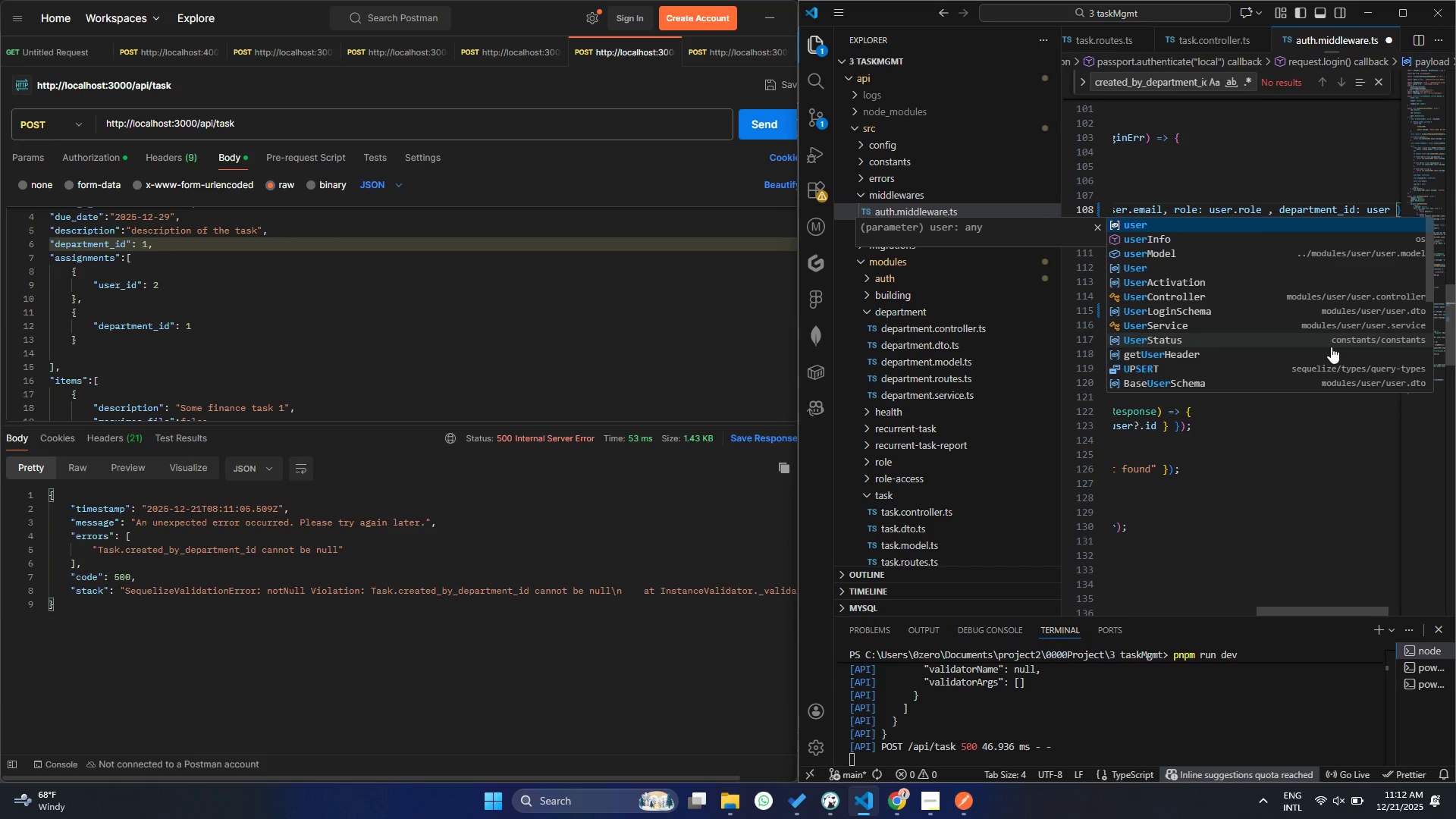 
hold_key(key=T, duration=1.86)
 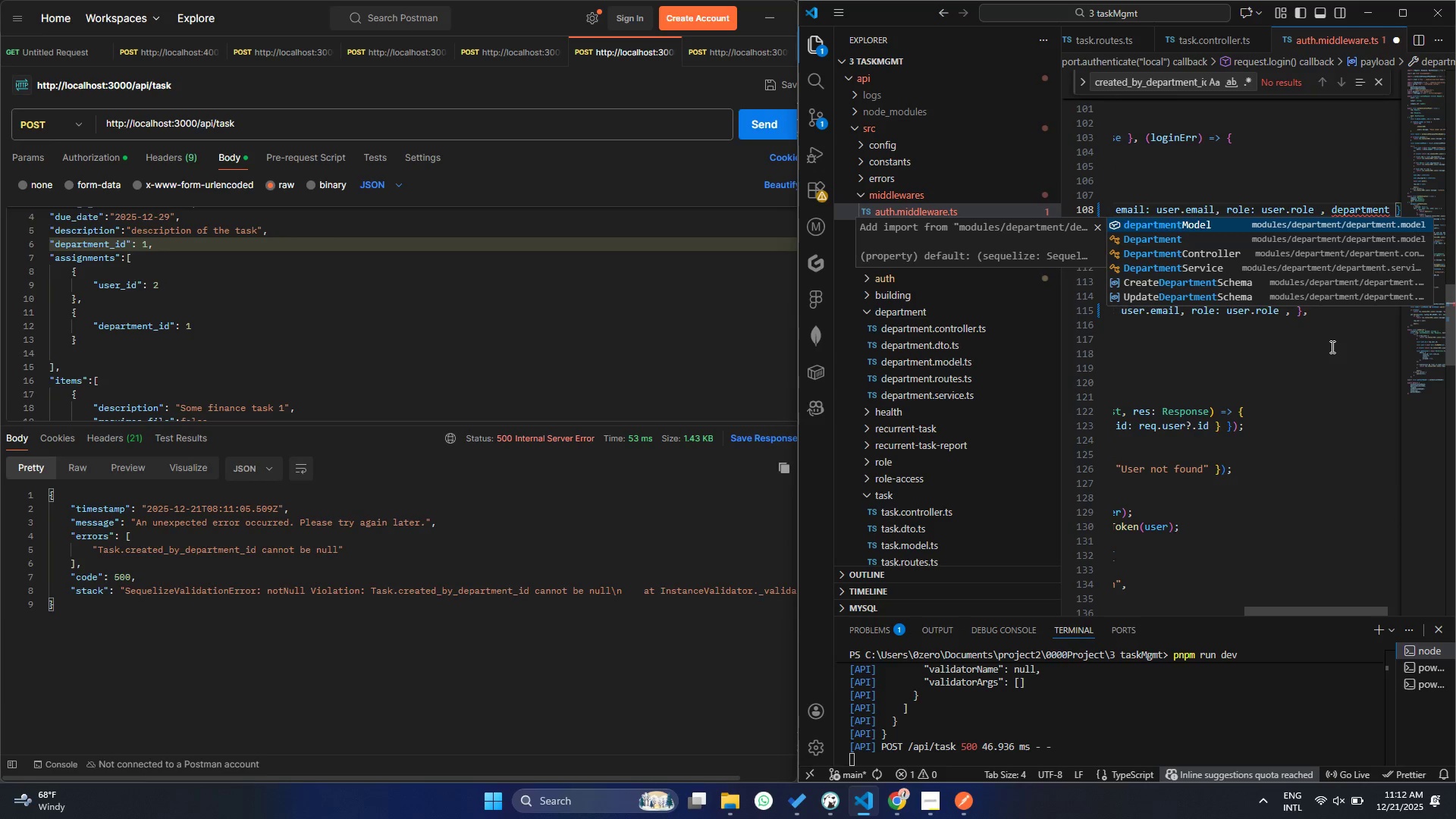 
key(Enter)
 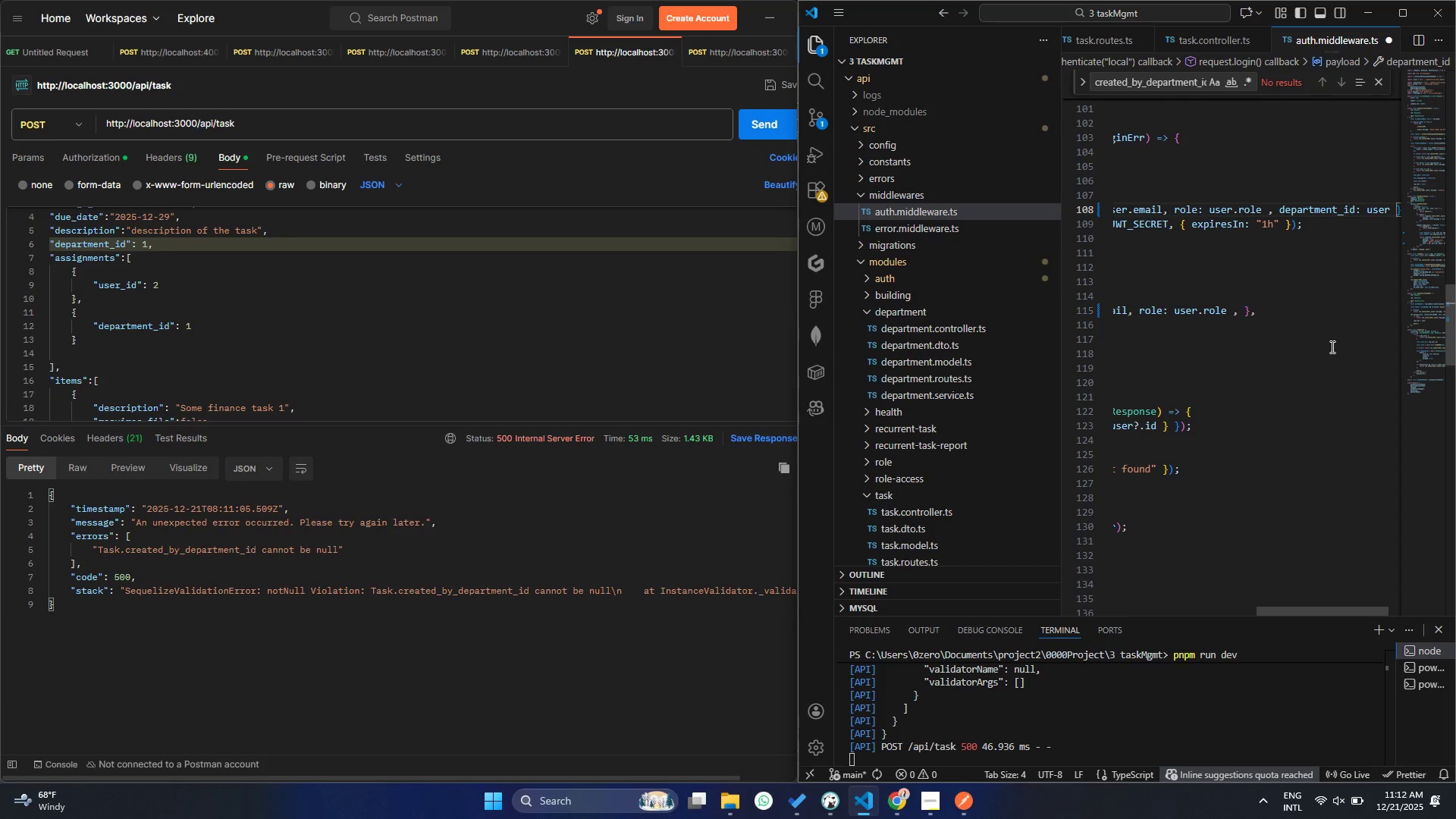 
type(.partmen)
 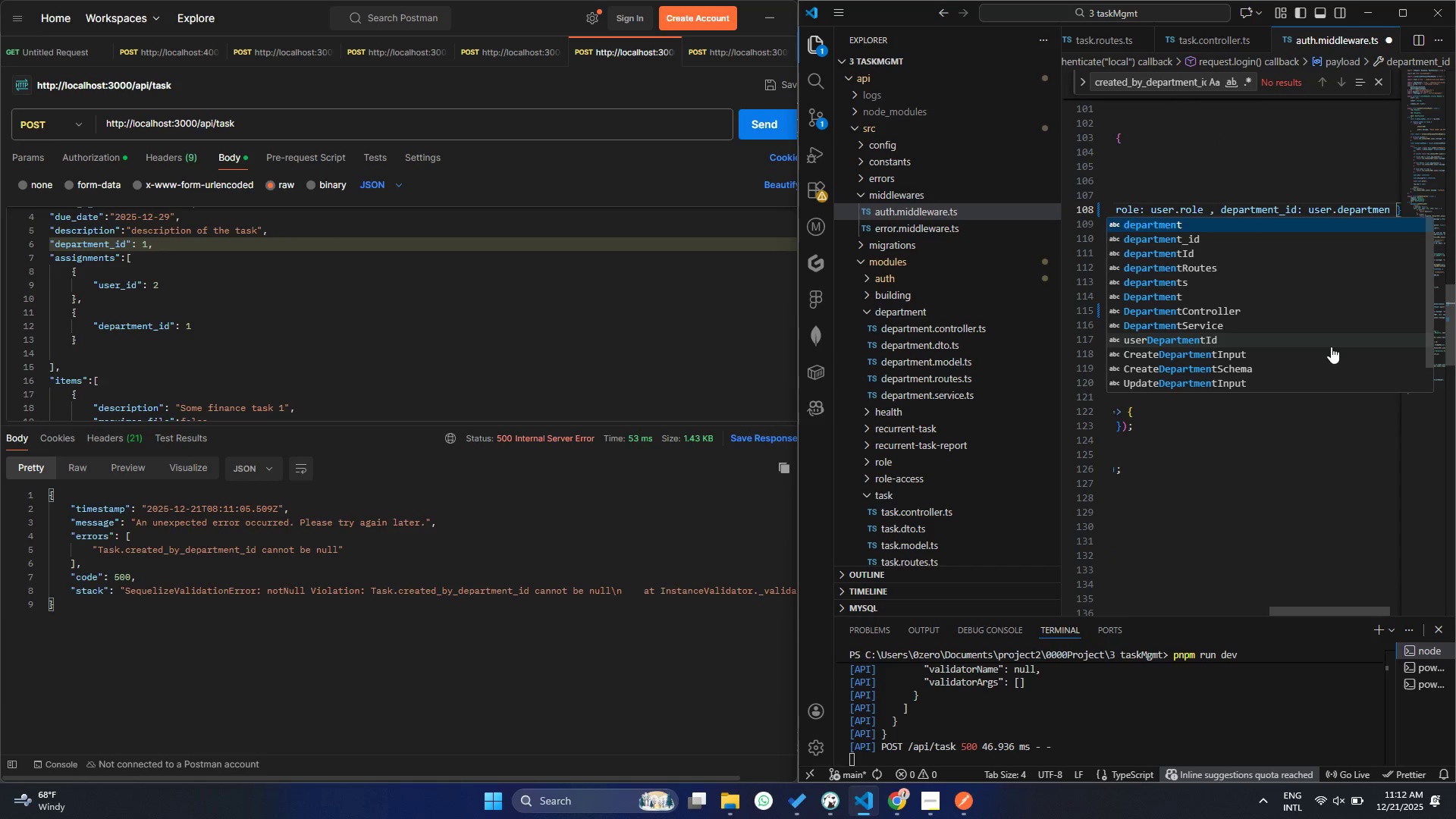 
hold_key(key=D, duration=28.12)
 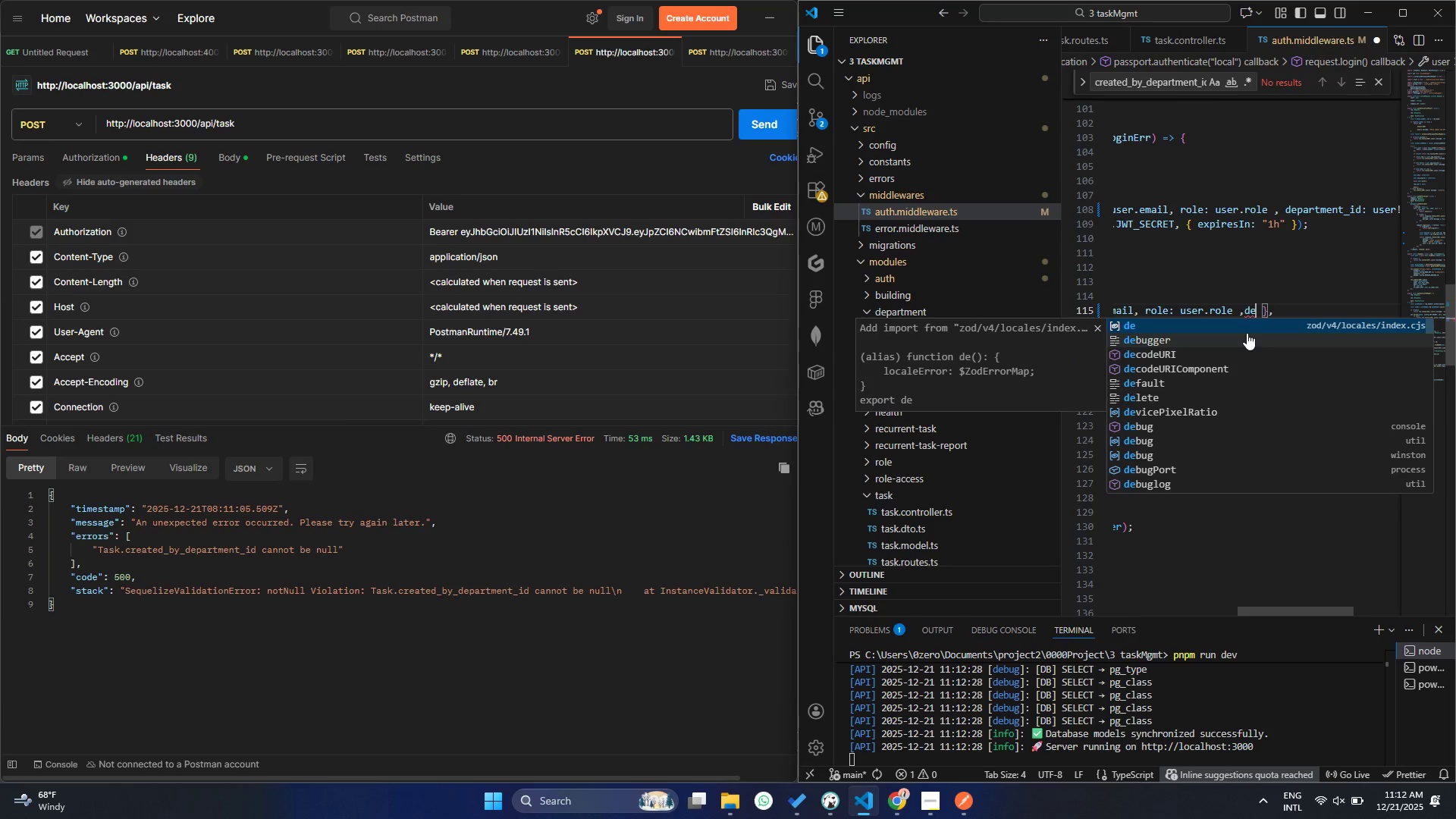 
key(ArrowDown)
 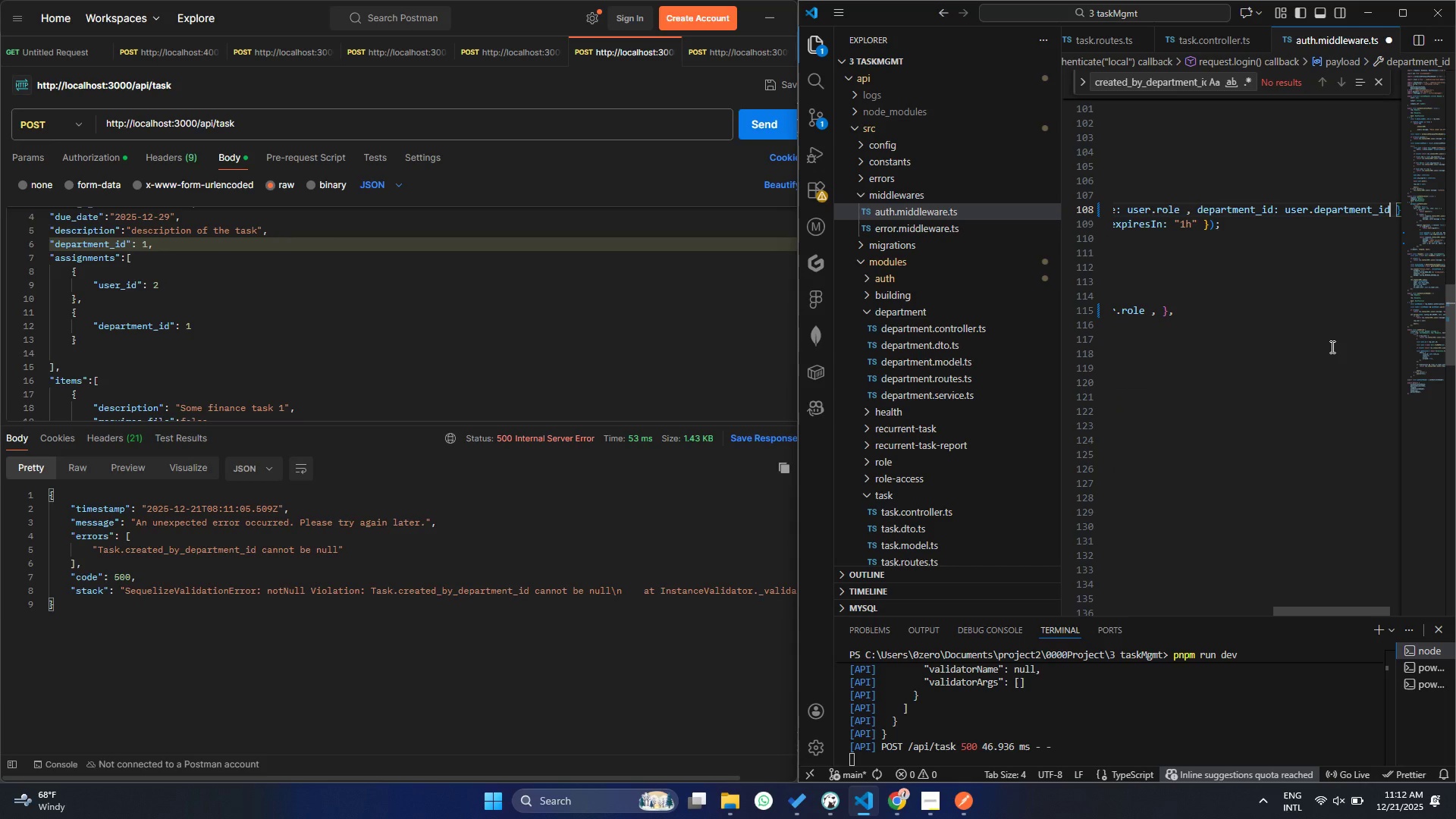 
key(Enter)
 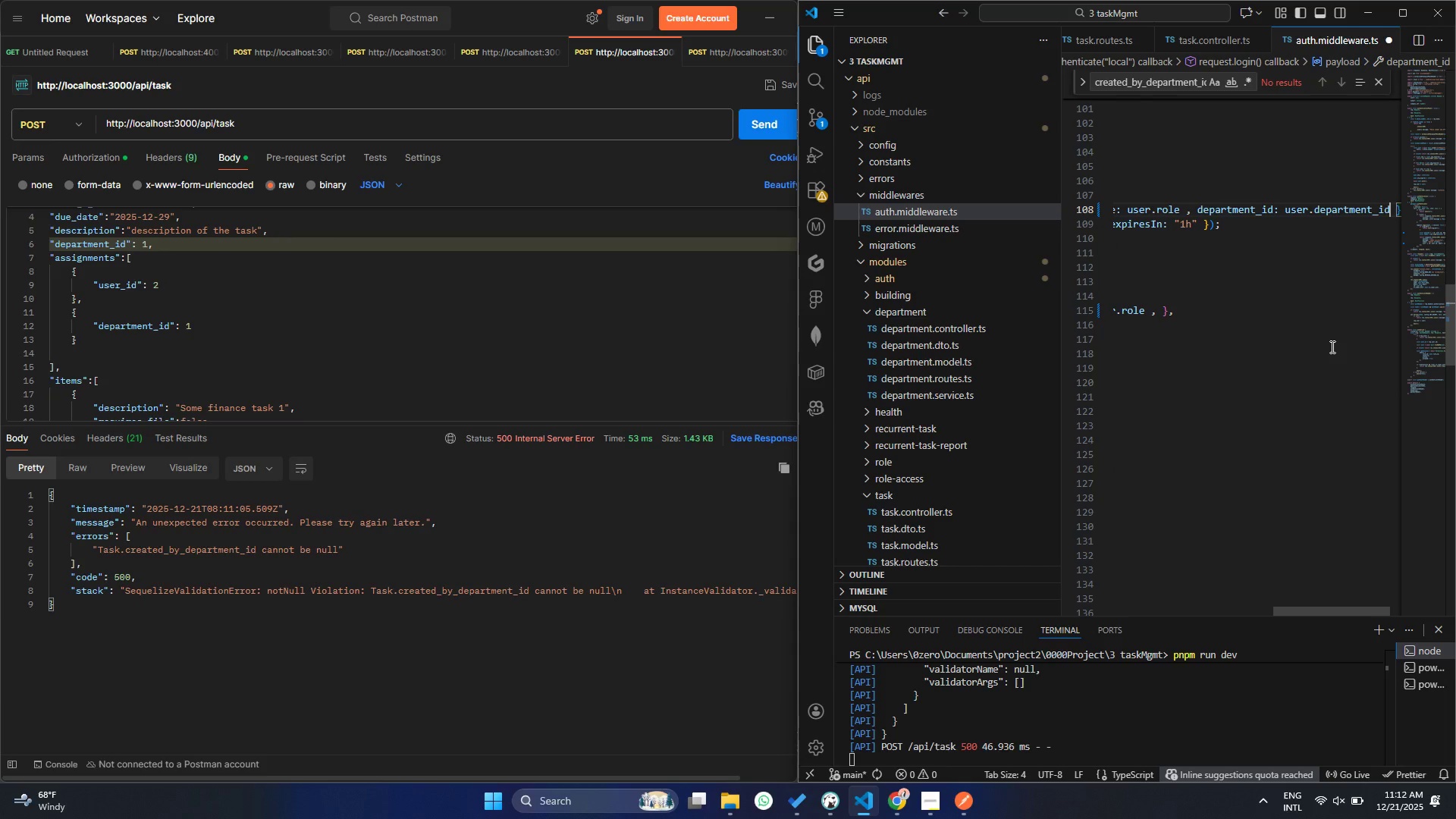 
key(Control+ControlLeft)
 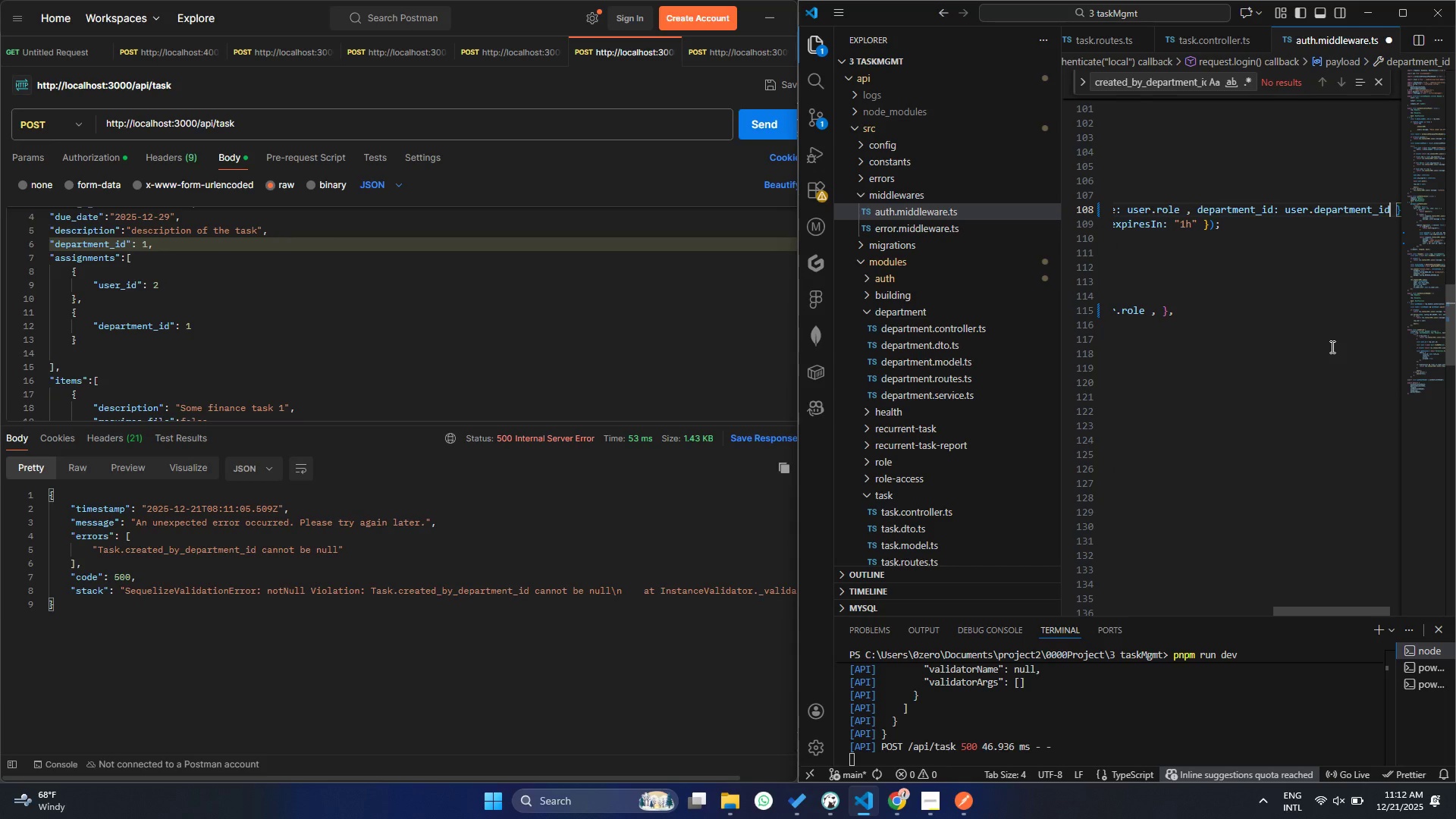 
key(S)
 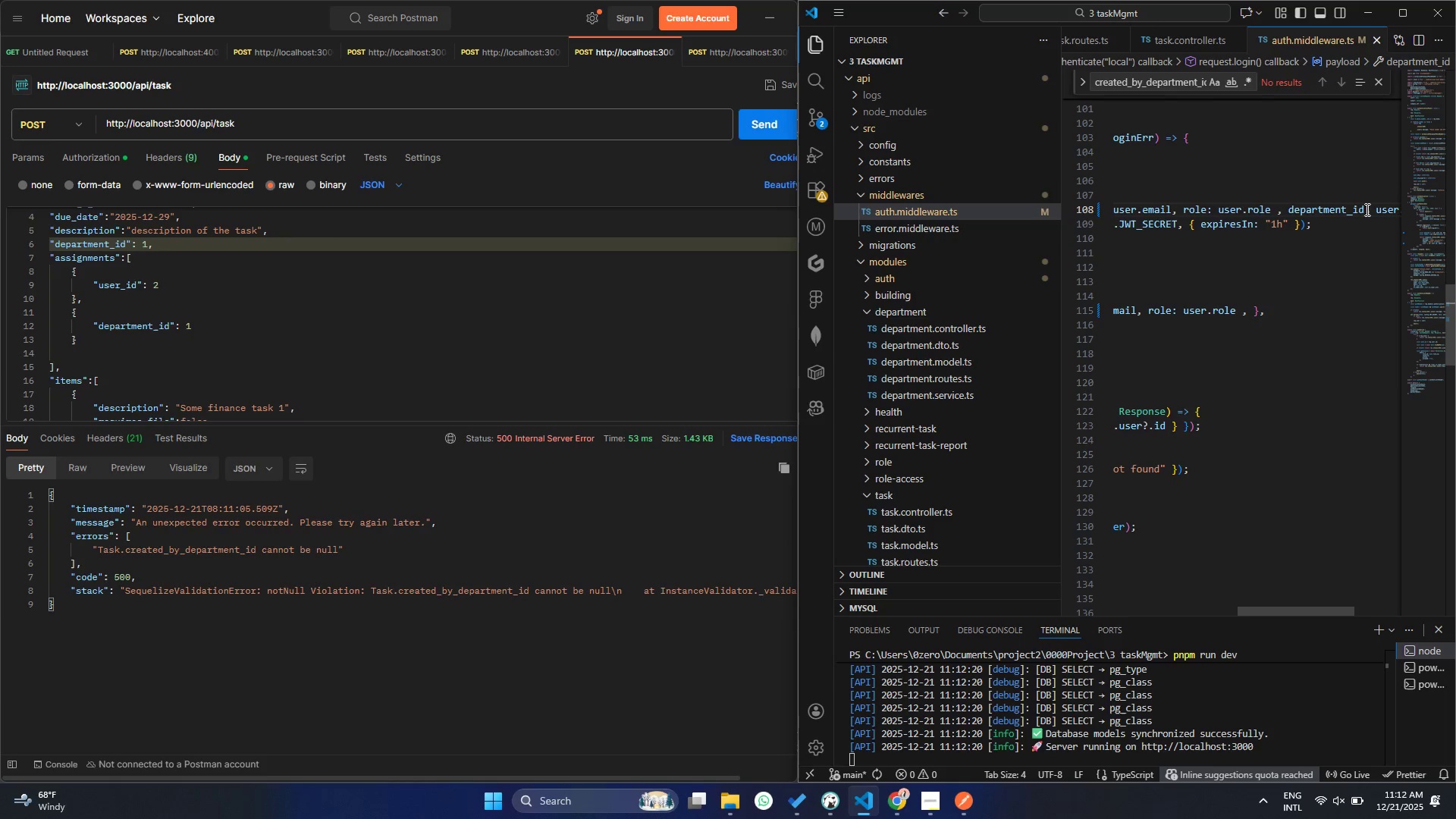 
left_click([1339, 208])
 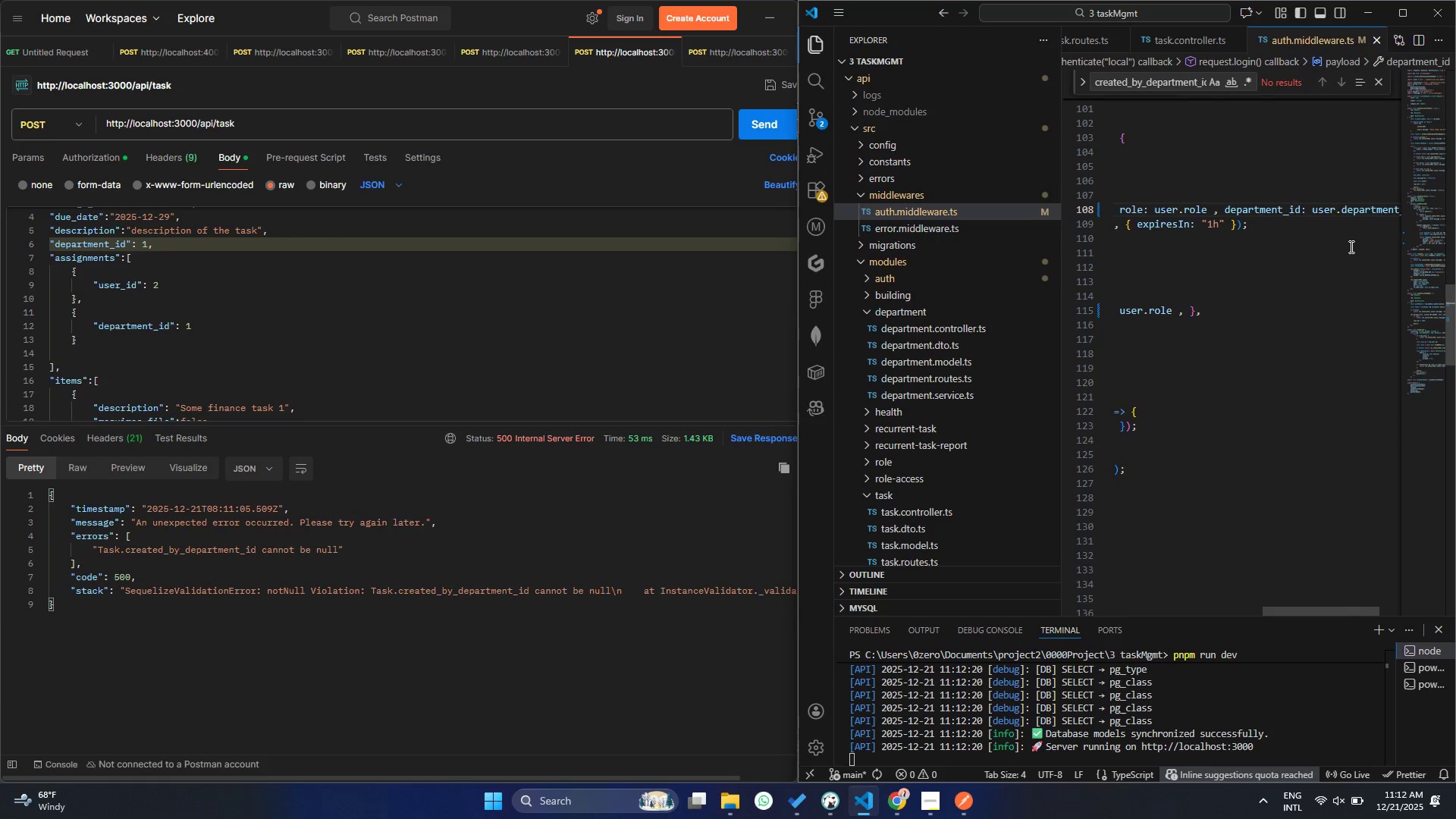 
key(ArrowLeft)
 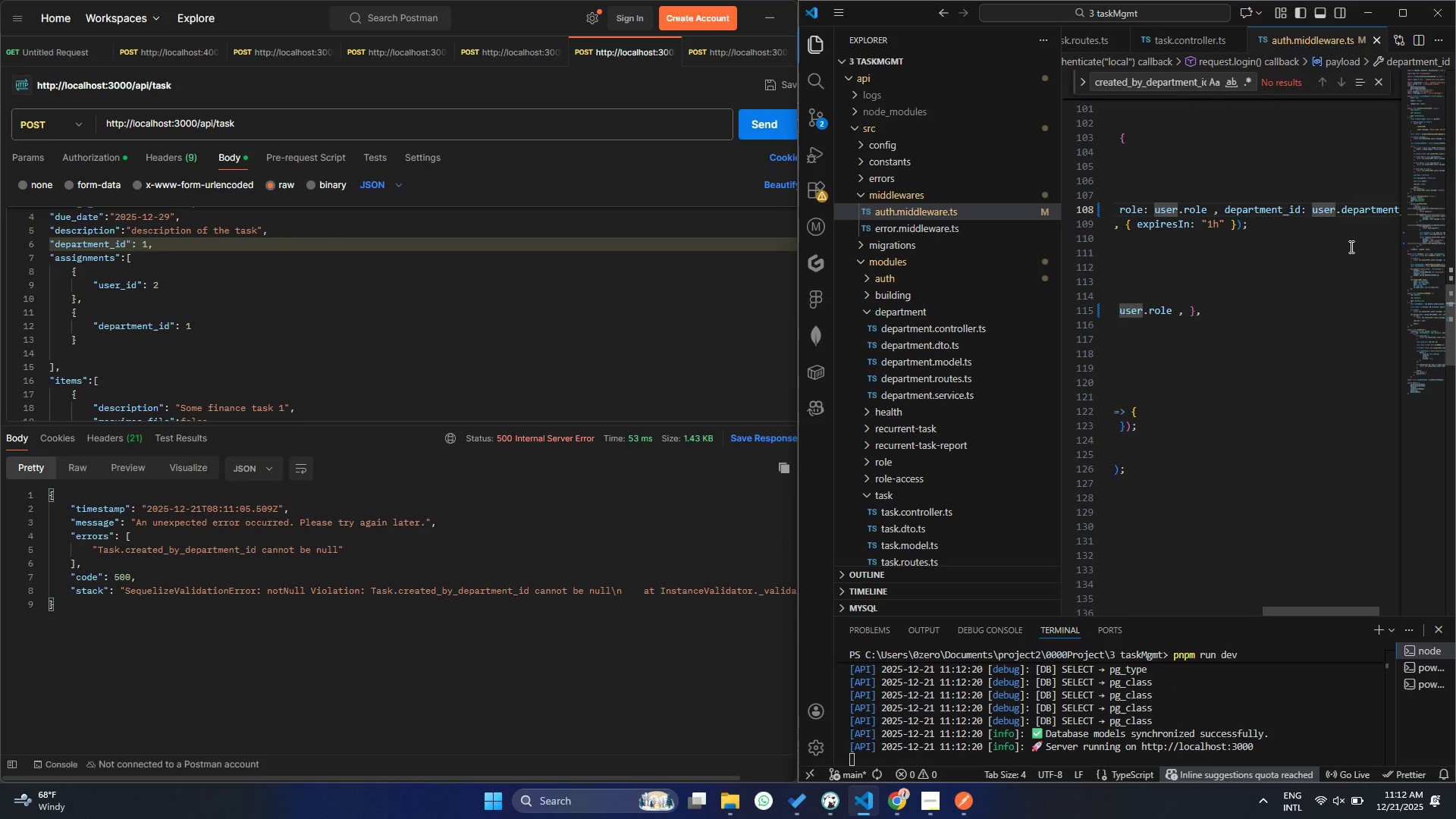 
key(Shift+ShiftRight)
 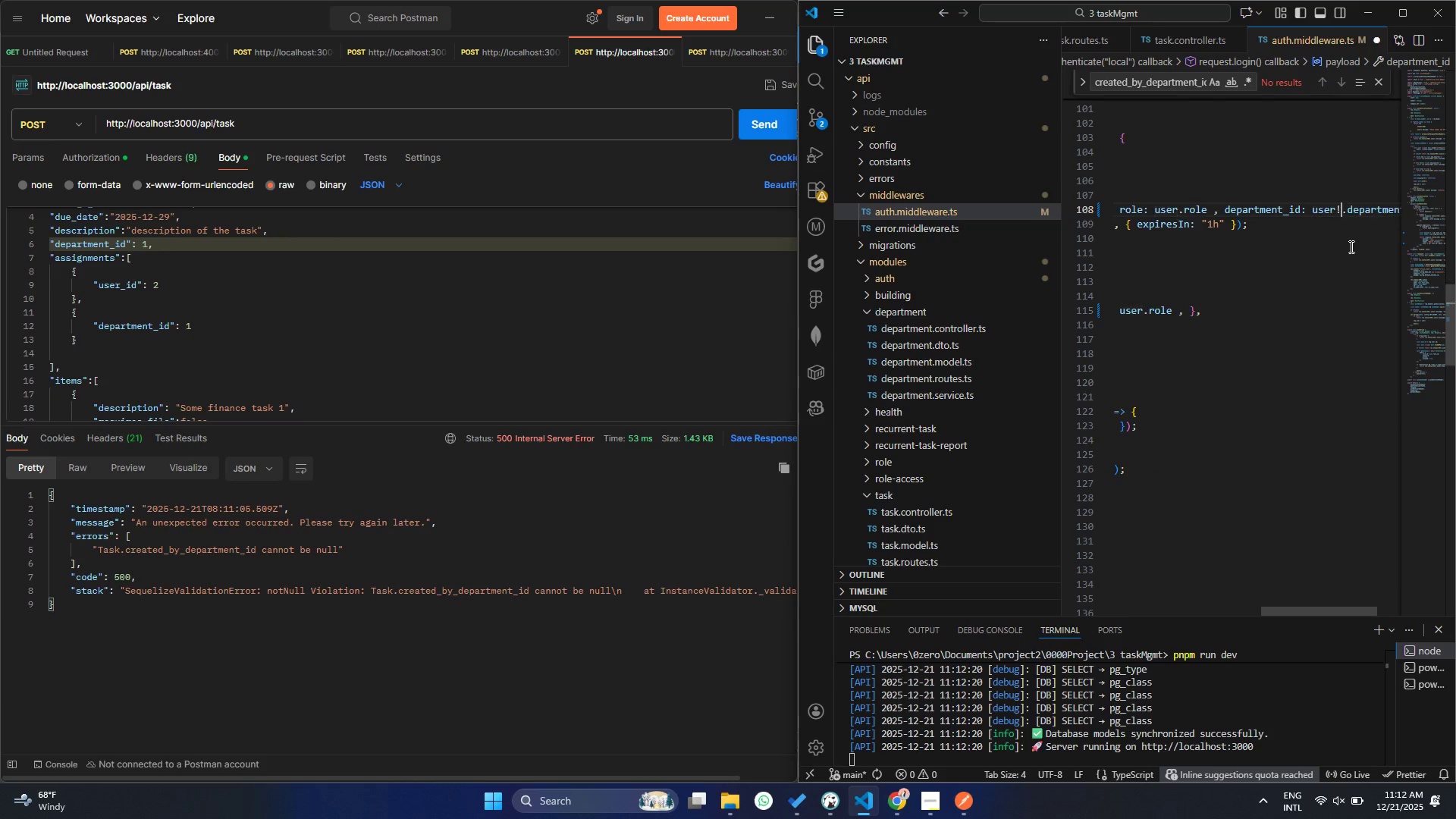 
key(Shift+1)
 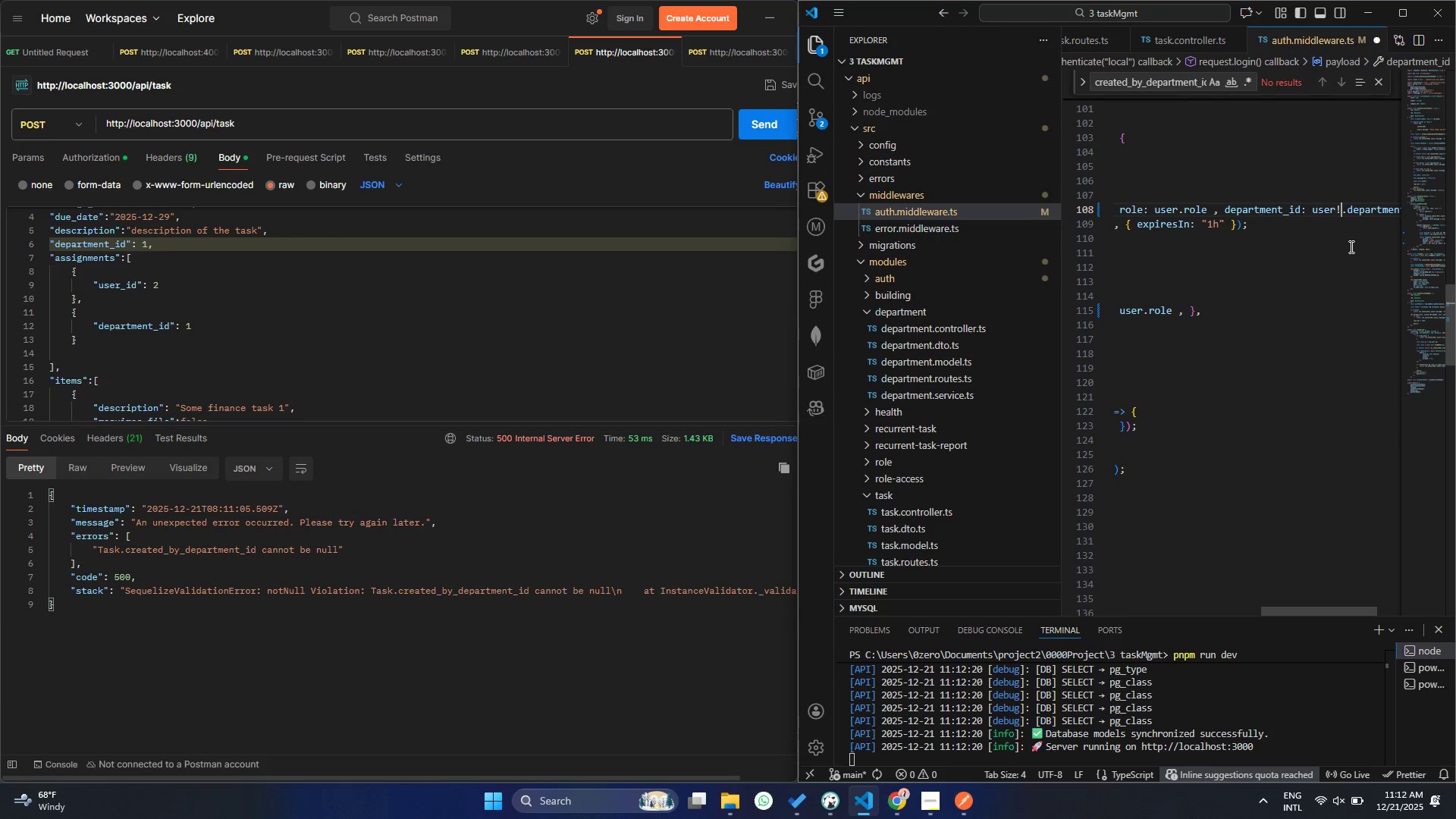 
key(Control+ControlLeft)
 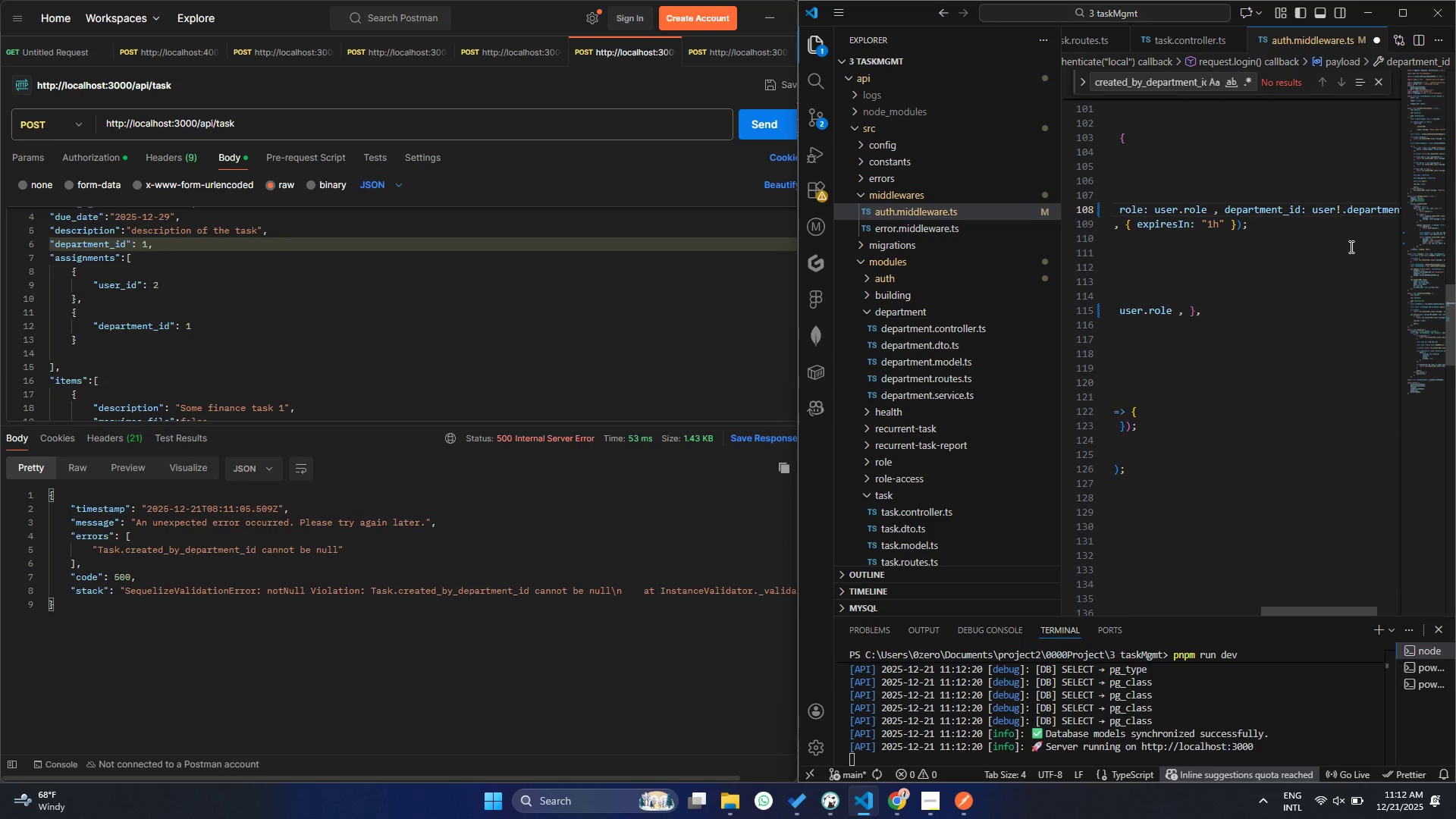 
key(Control+S)
 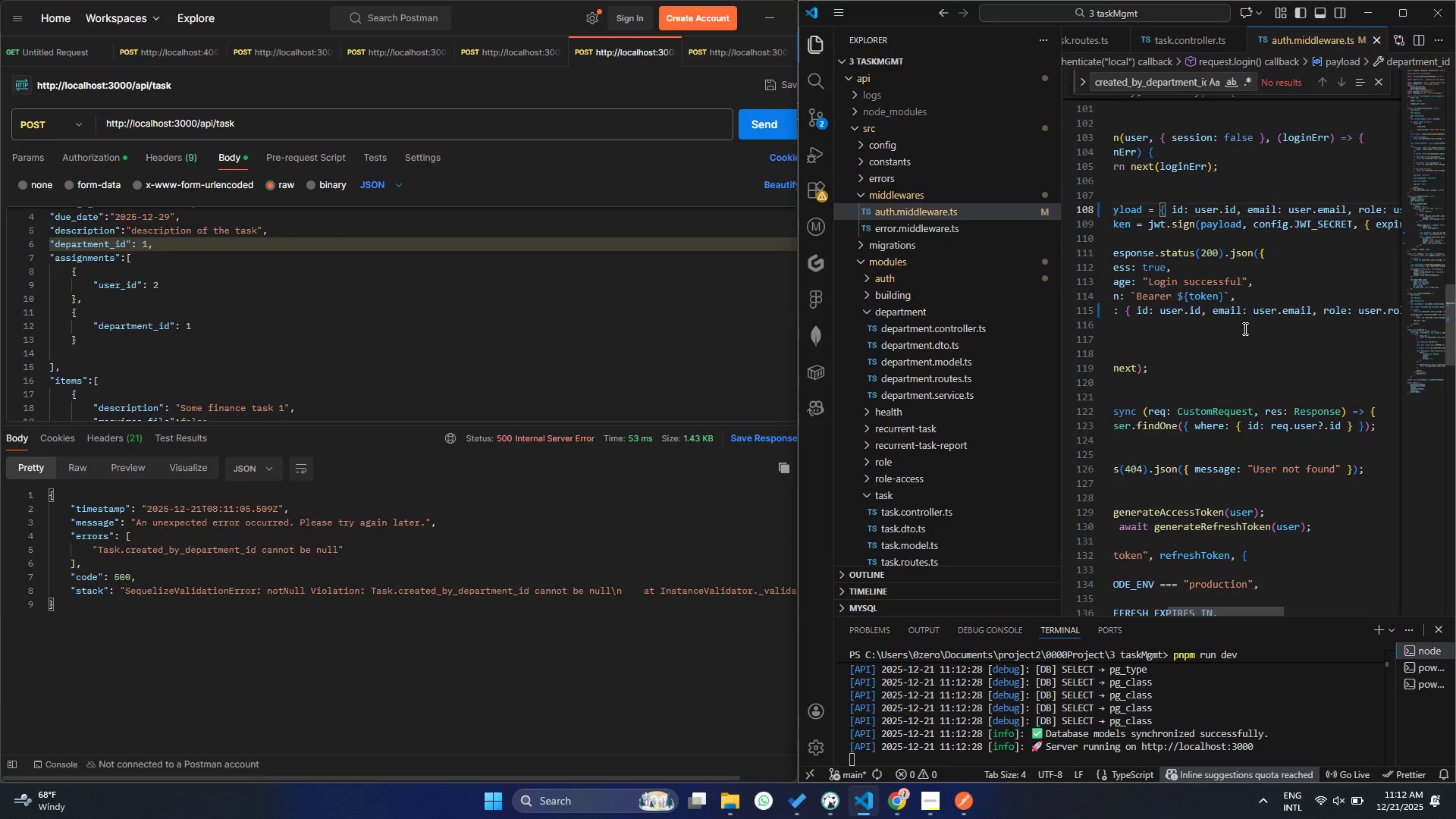 
left_click([970, 818])
 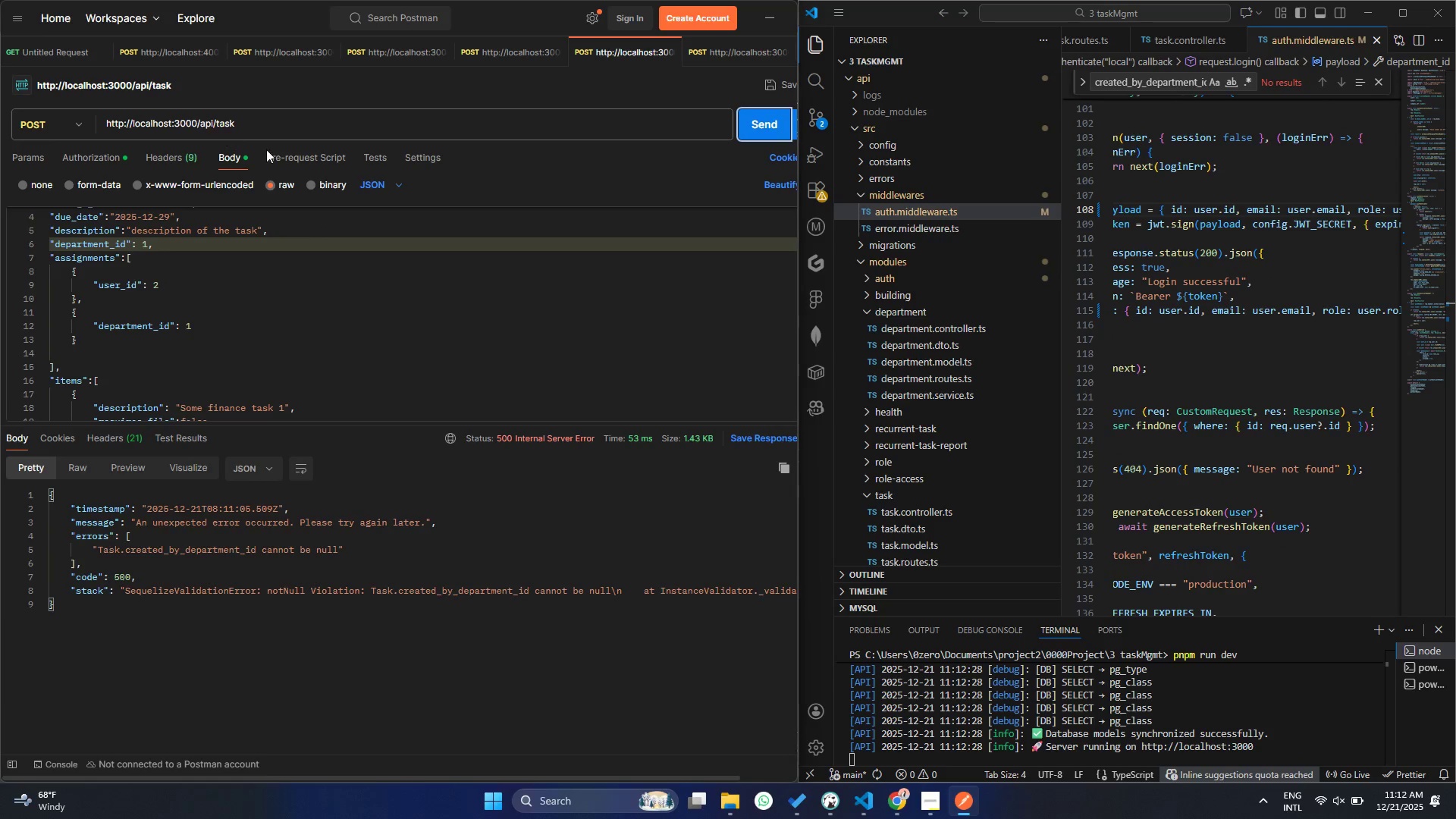 
left_click([189, 161])
 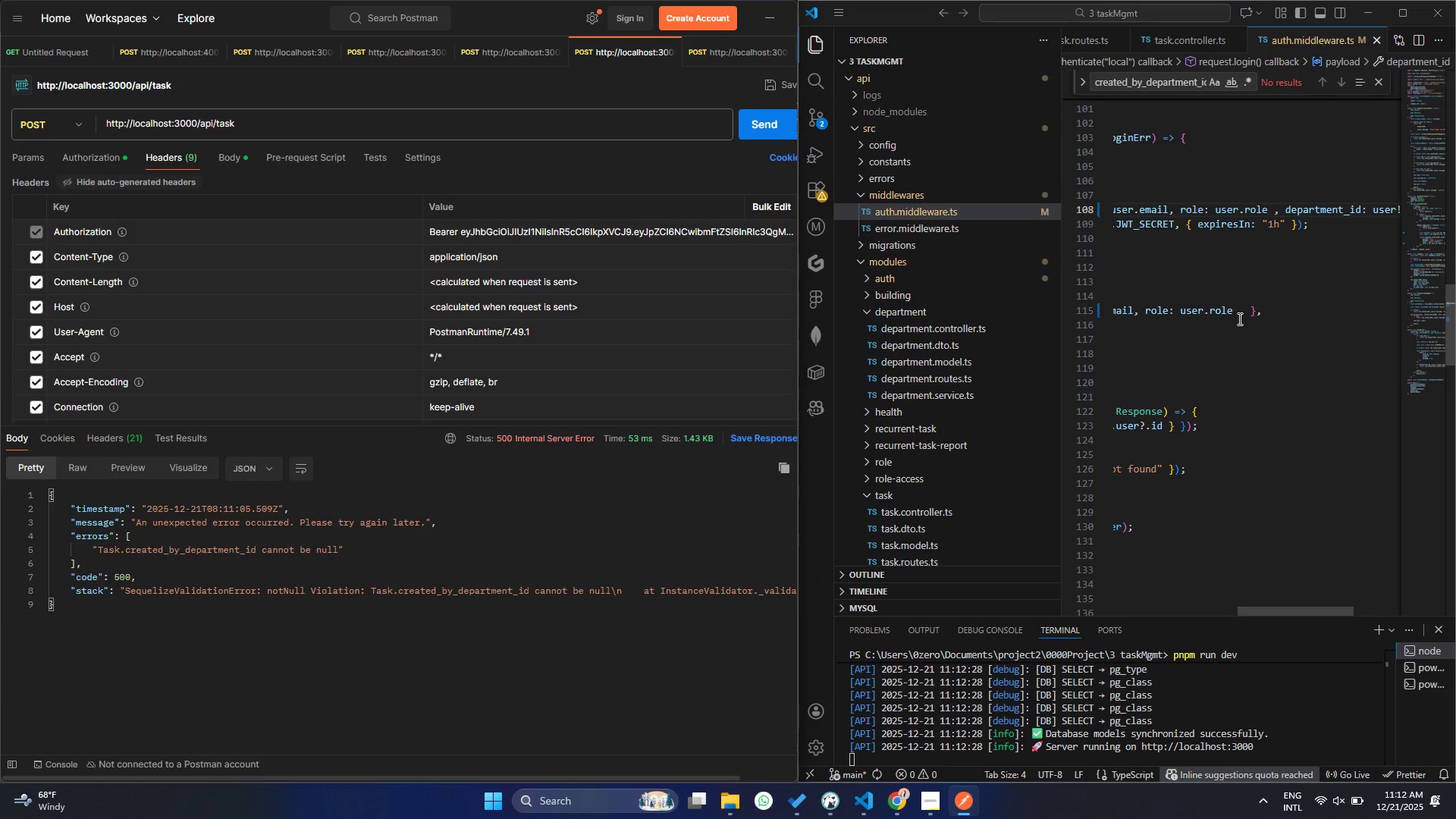 
double_click([1243, 309])
 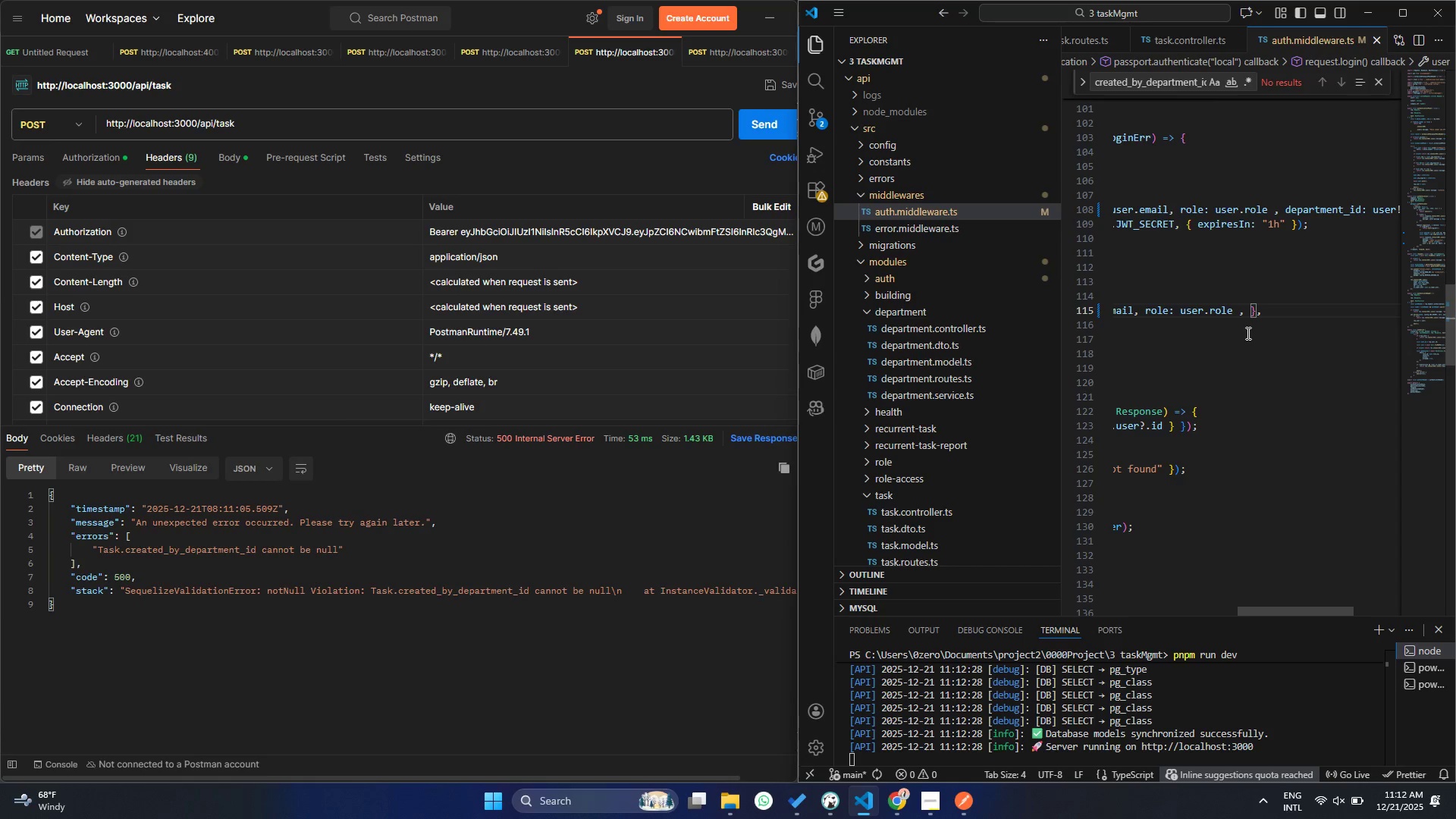 
type(ea)
key(Backspace)
type(partment_Id: us)
 